 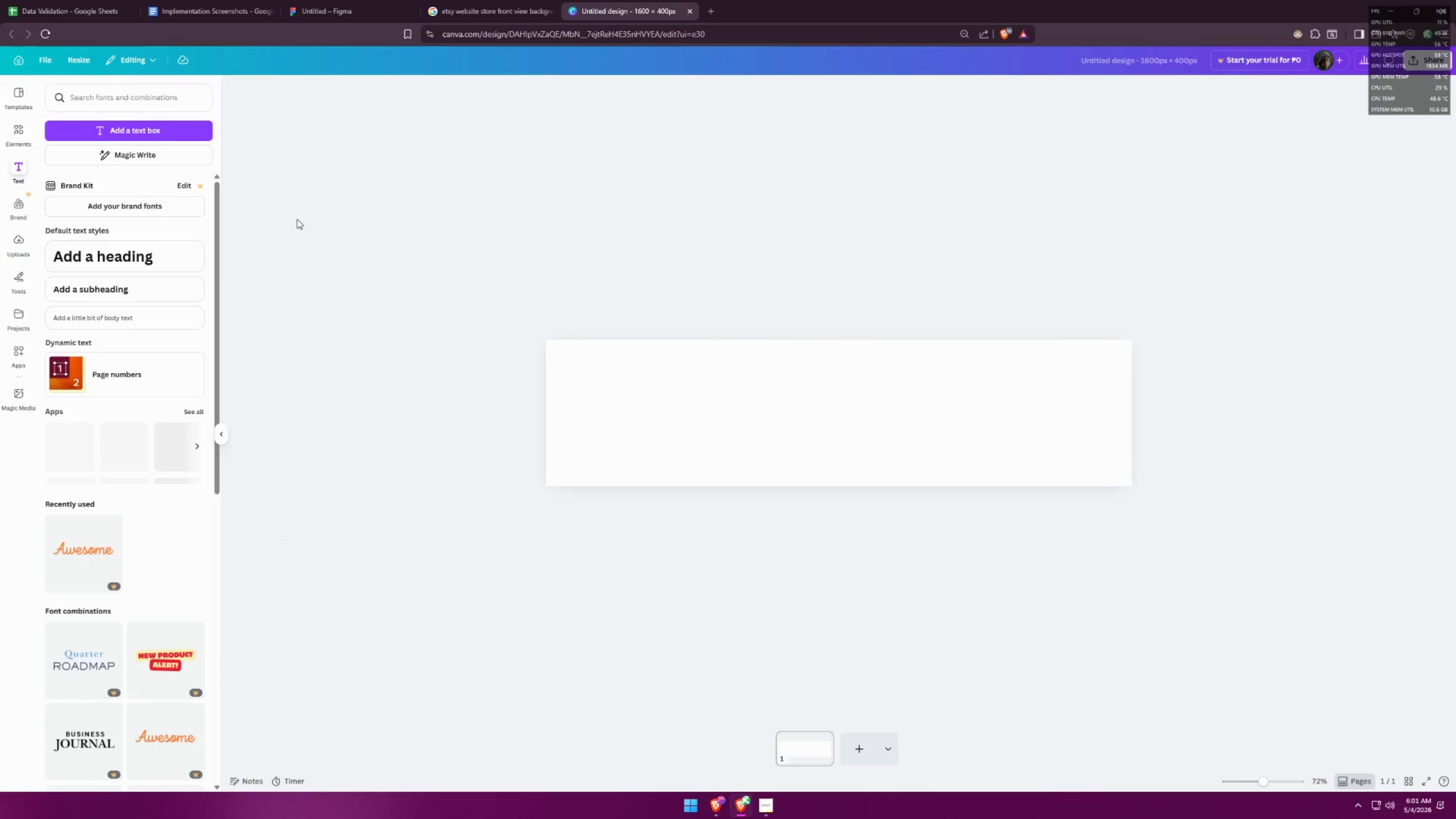 
left_click([156, 133])
 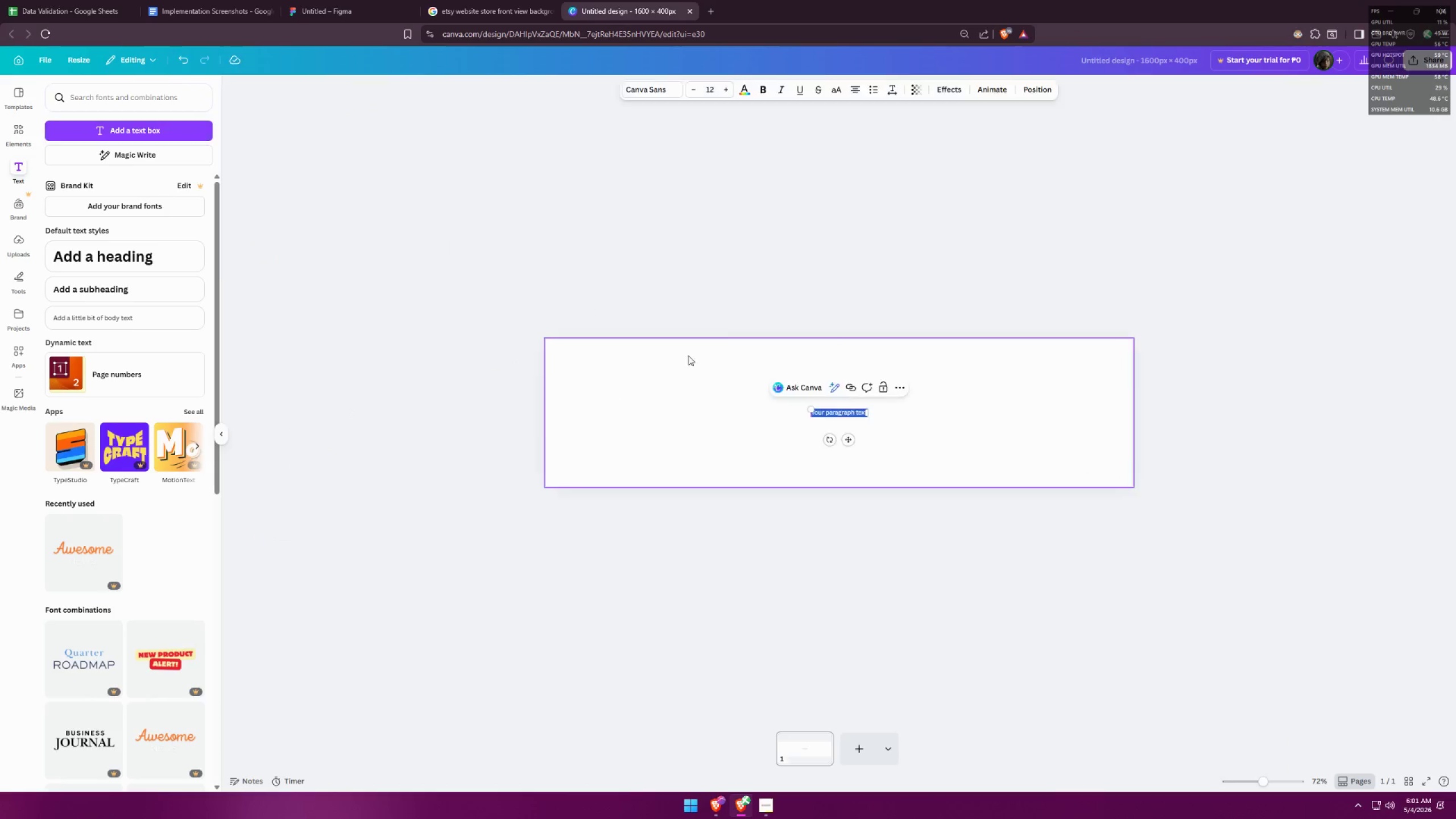 
key(Control+A)
 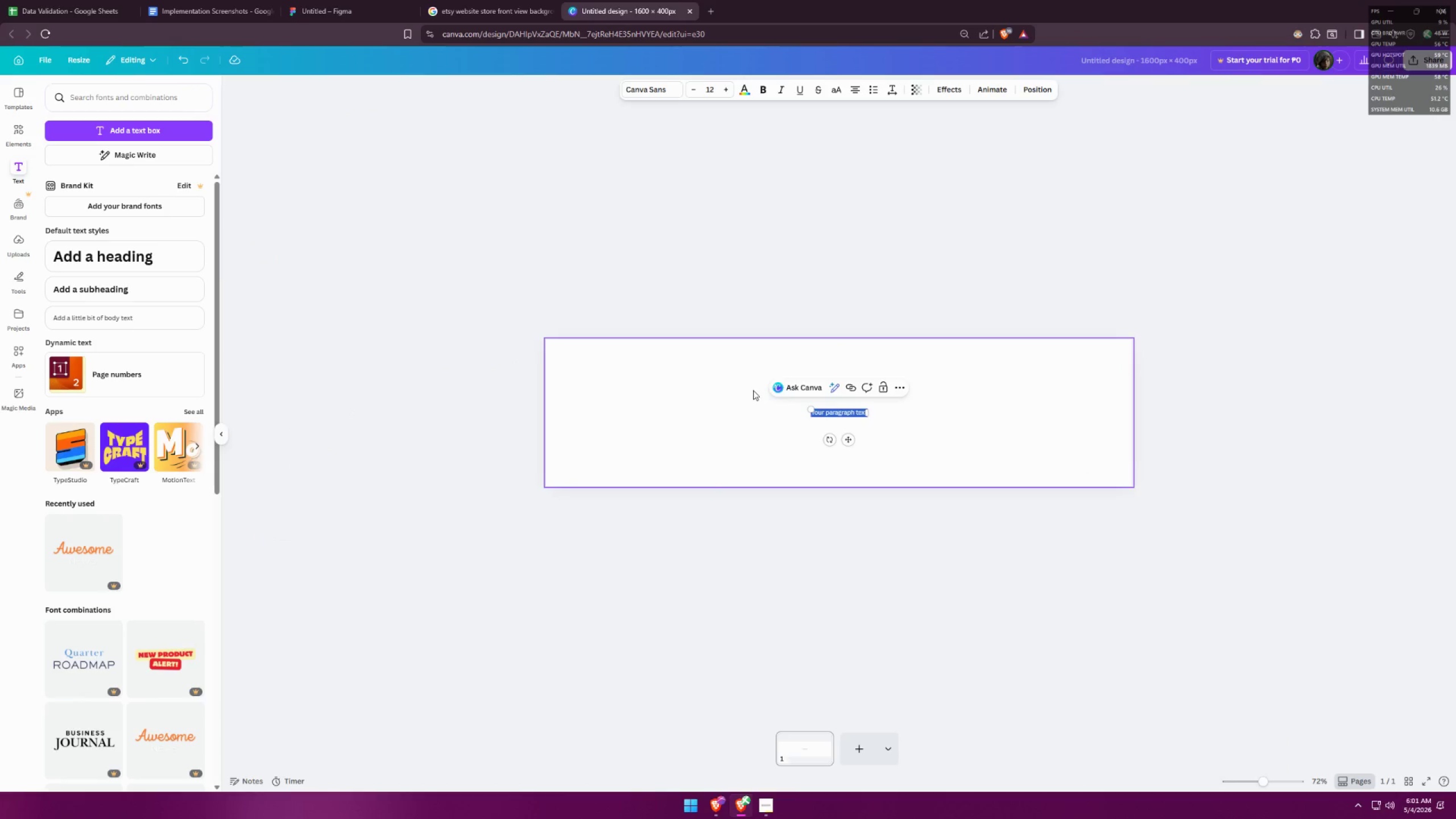 
key(Control+V)
 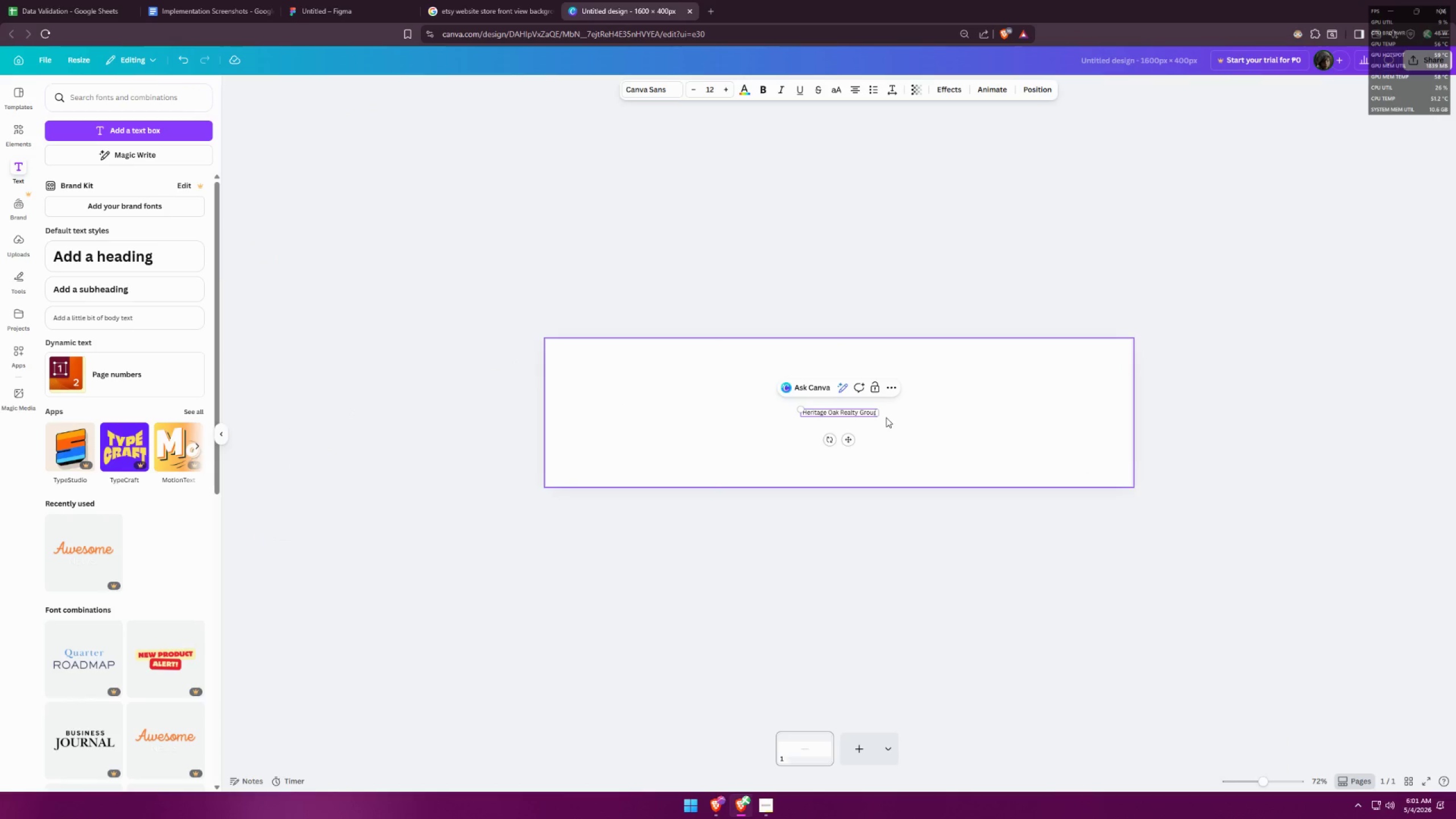 
key(Control+ControlLeft)
 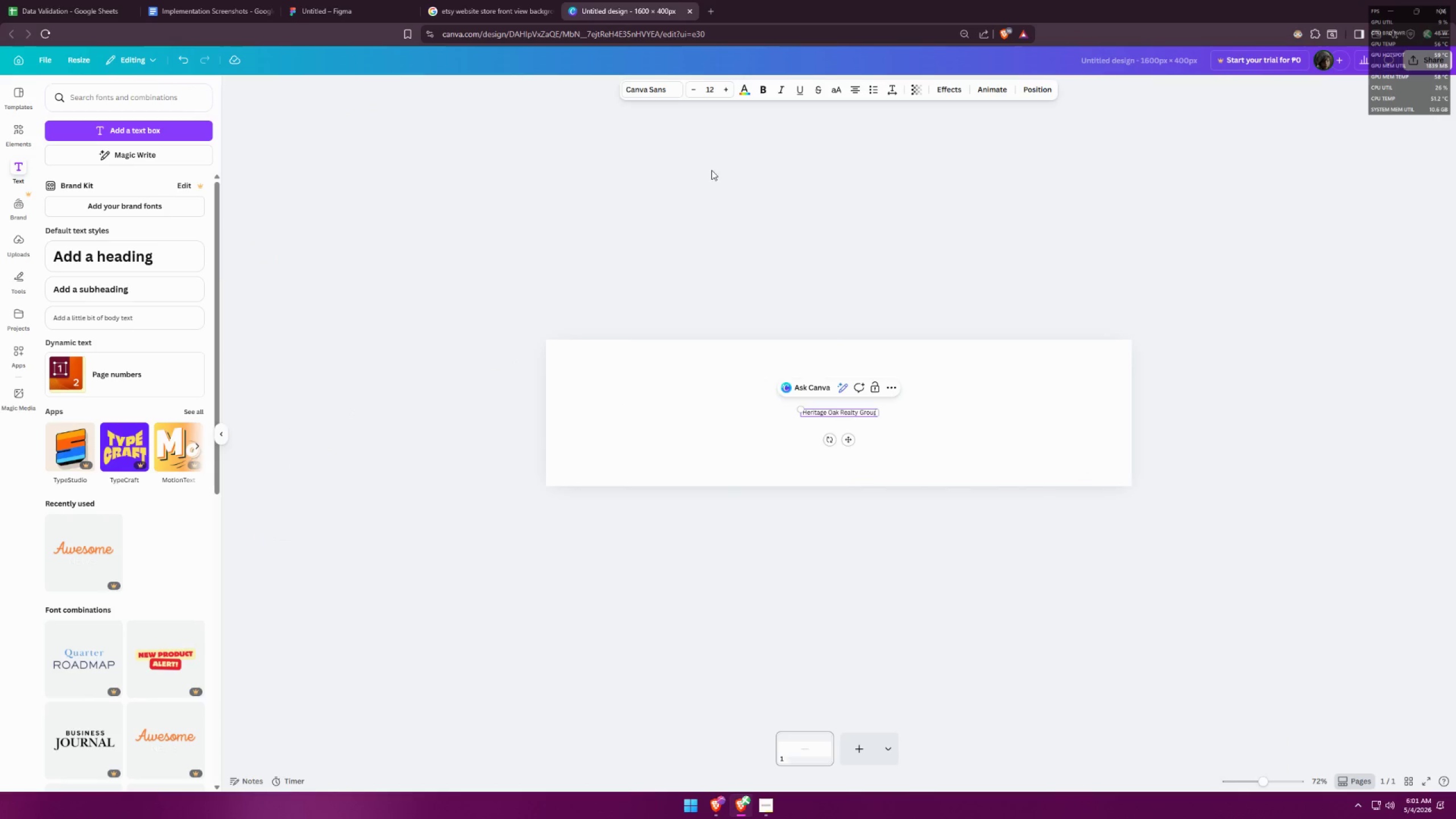 
key(Control+A)
 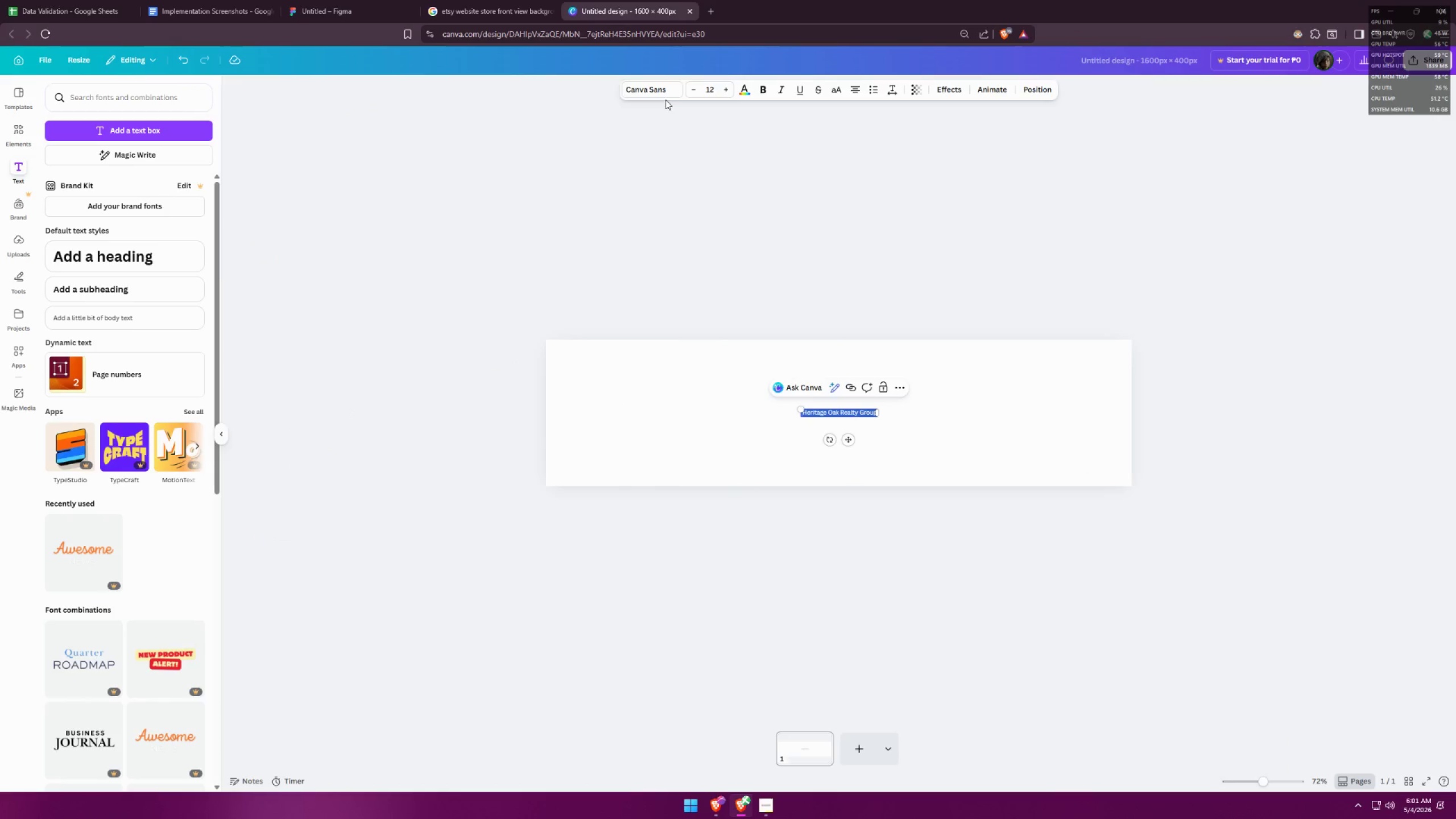 
left_click([665, 94])
 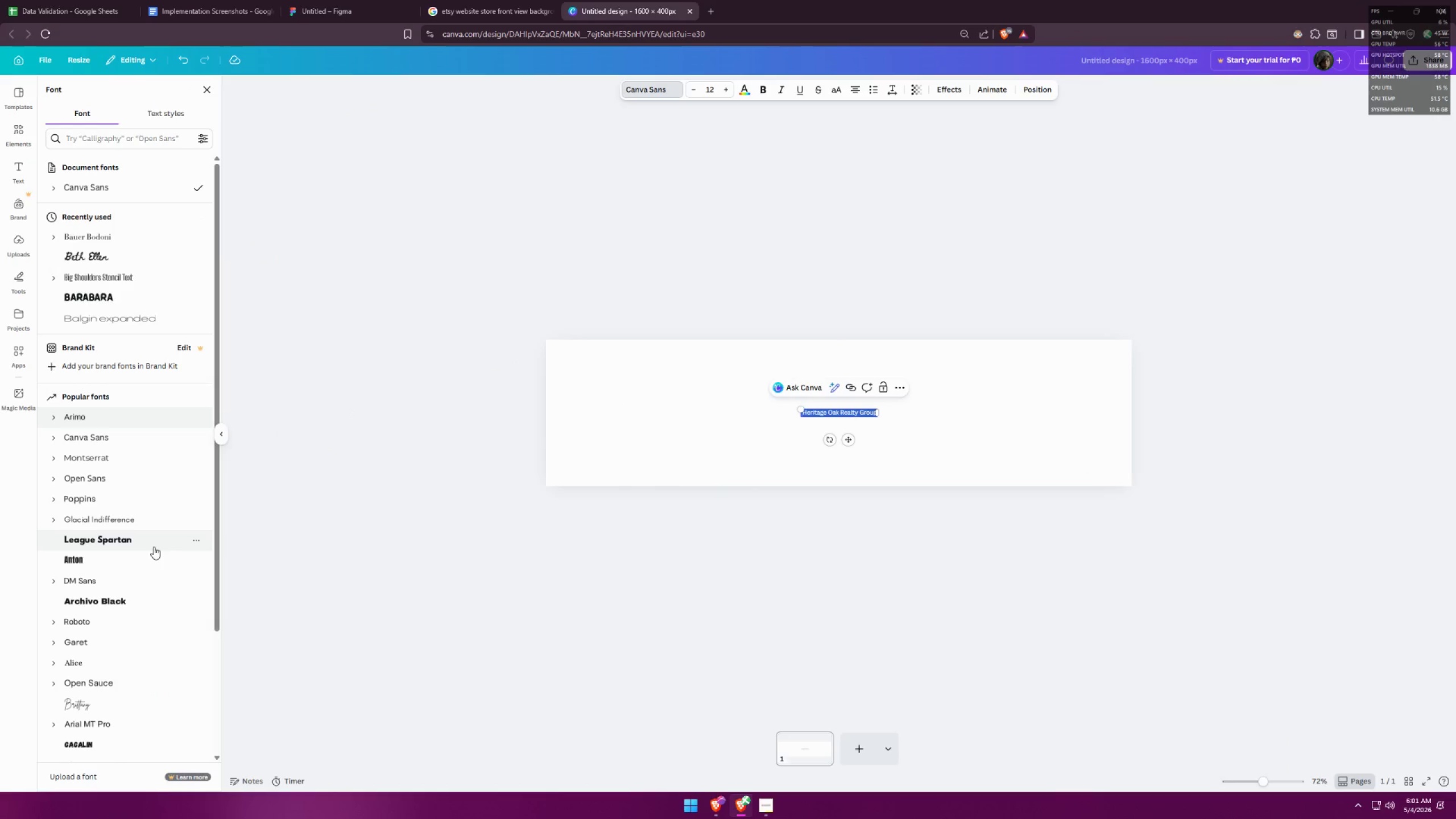 
scroll: coordinate [150, 392], scroll_direction: down, amount: 9.0
 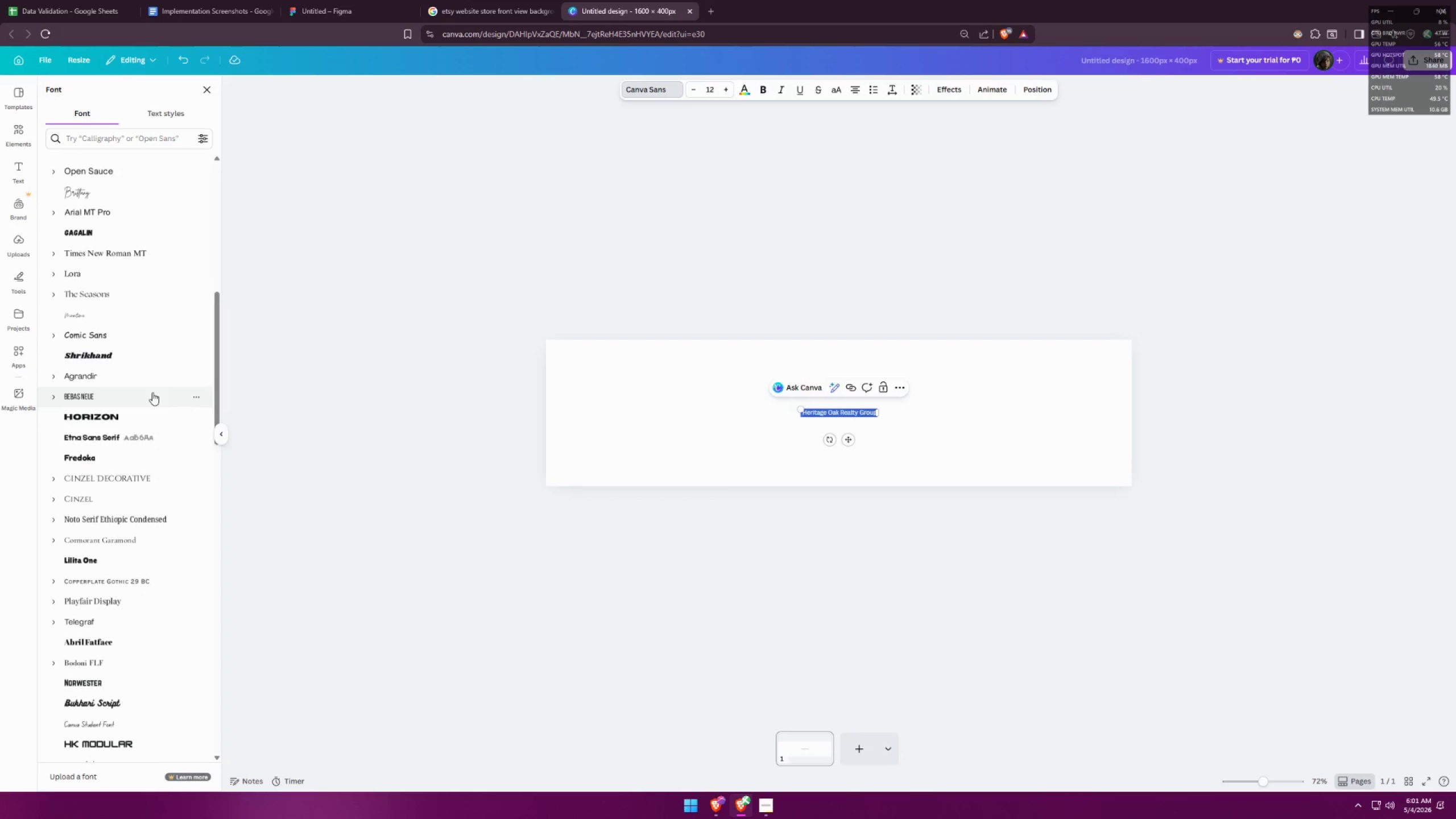 
left_click([145, 436])
 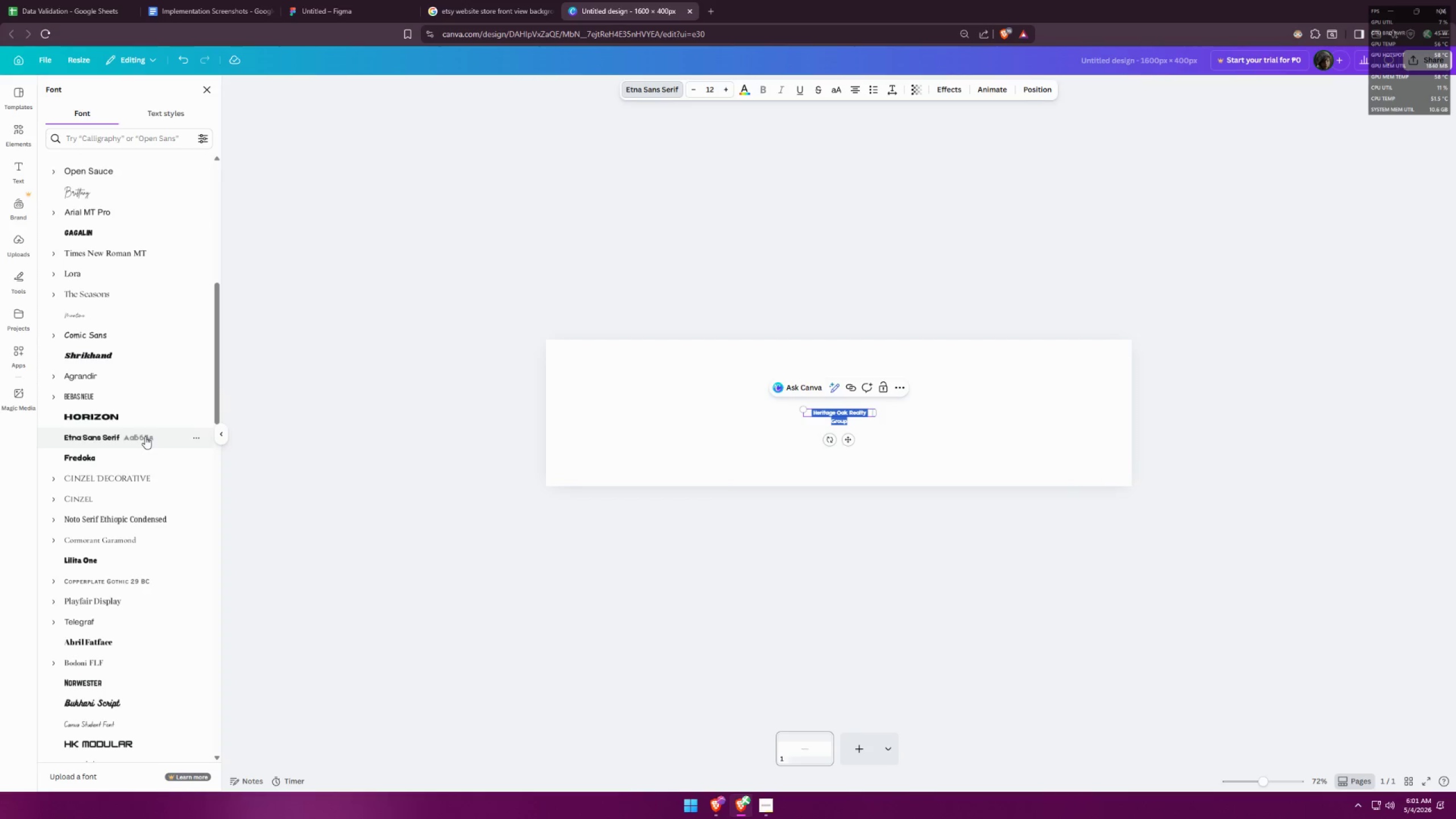 
scroll: coordinate [145, 436], scroll_direction: down, amount: 2.0
 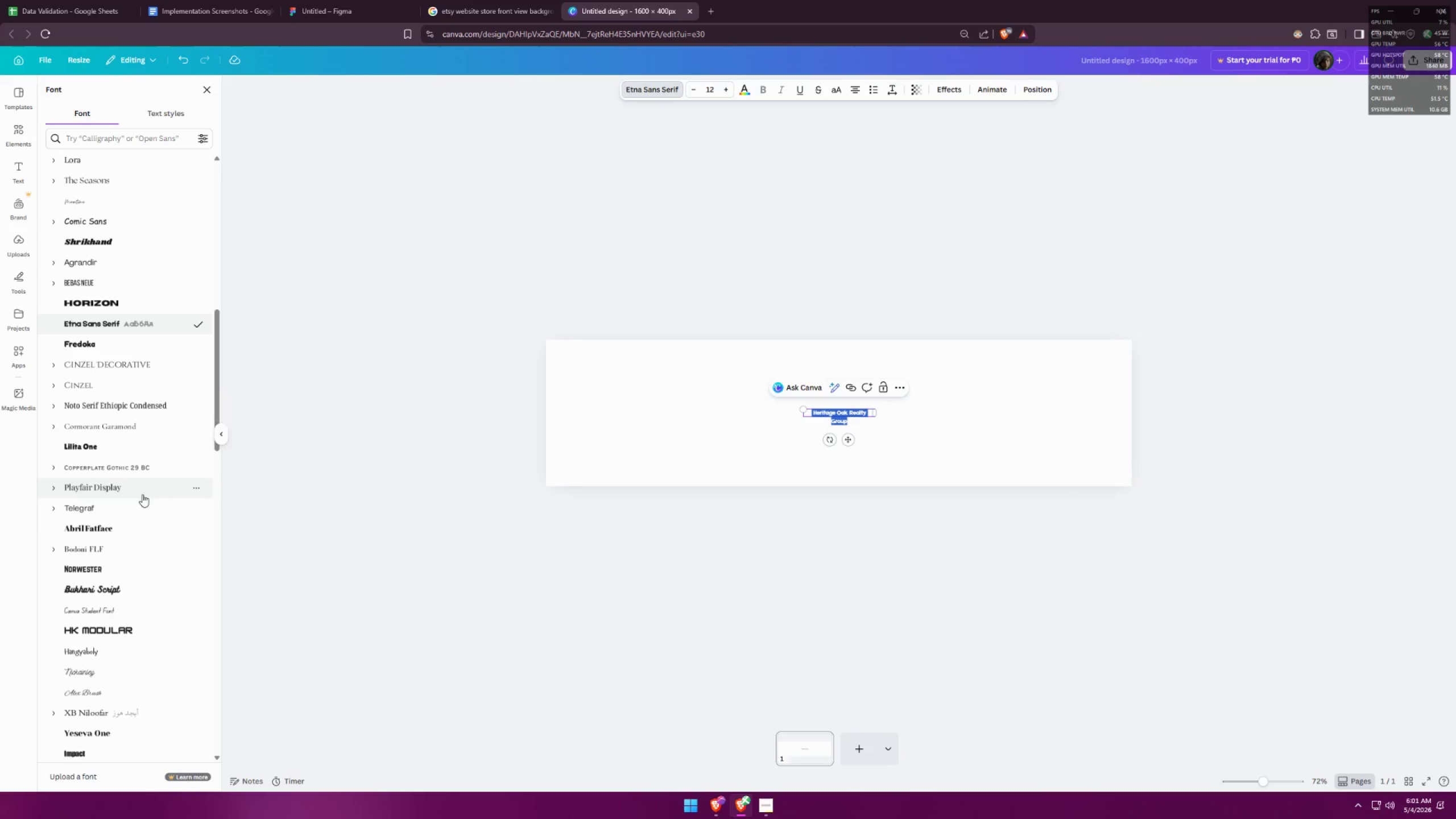 
left_click([126, 524])
 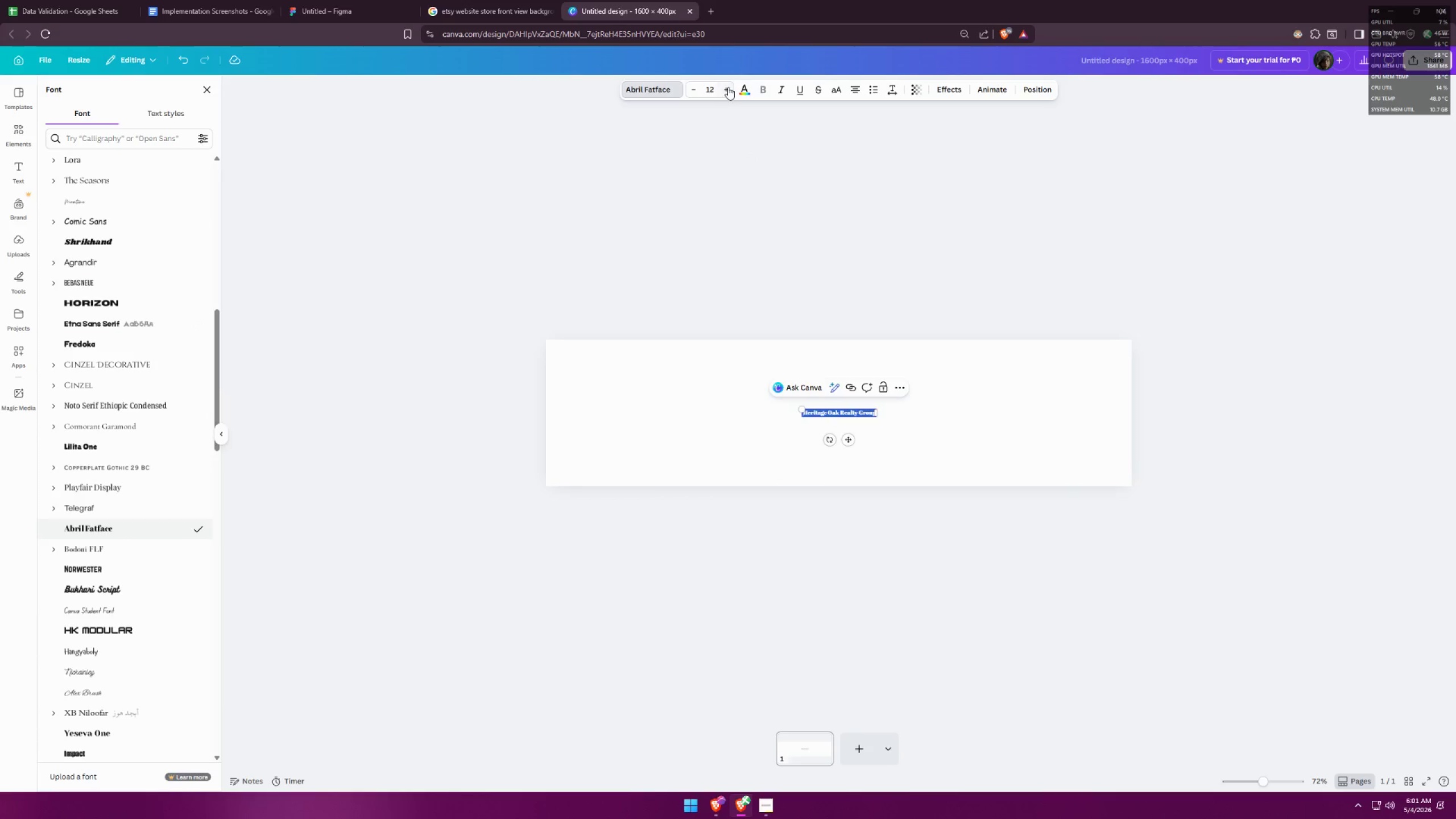 
left_click([712, 86])
 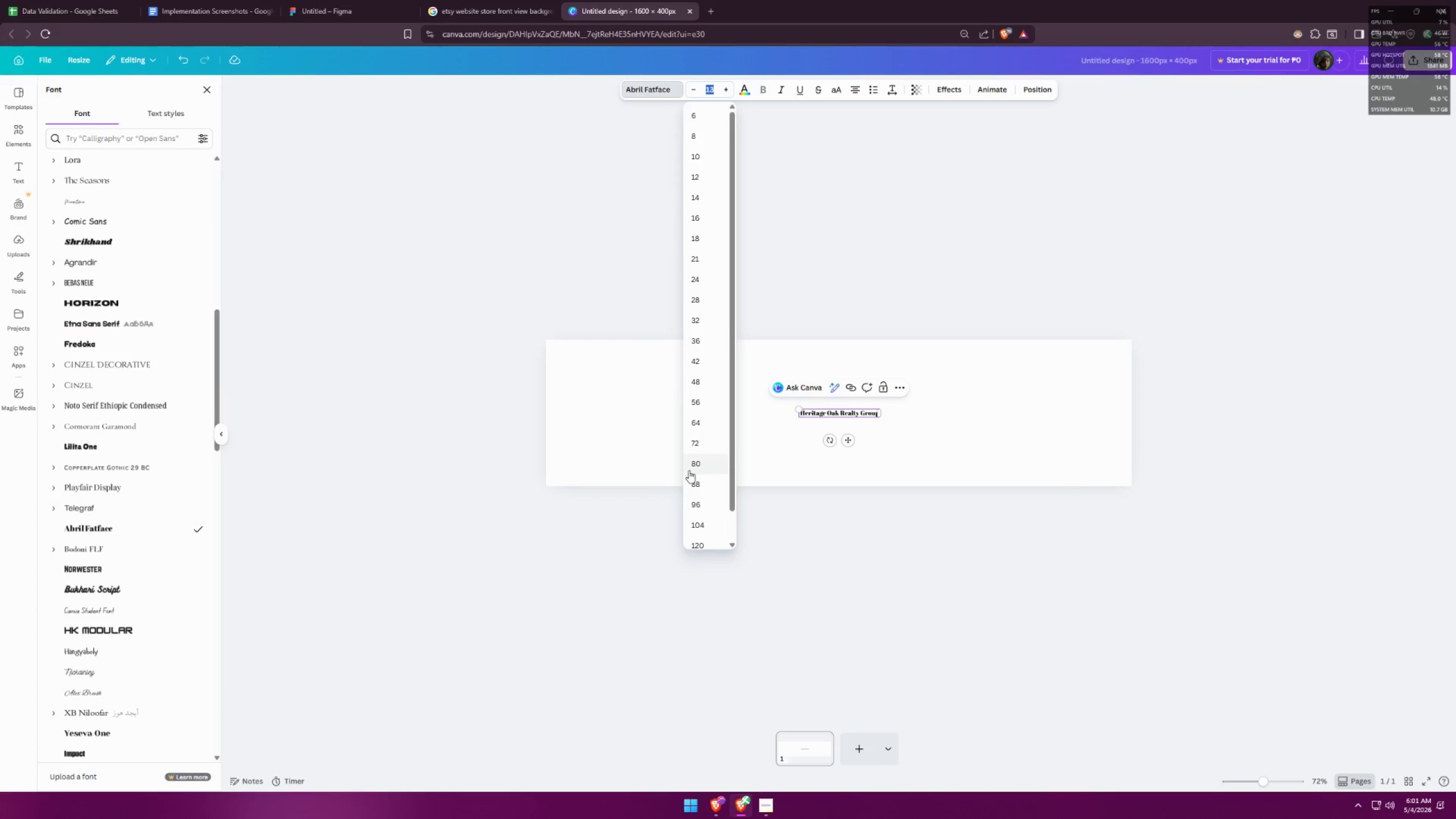 
left_click([693, 526])
 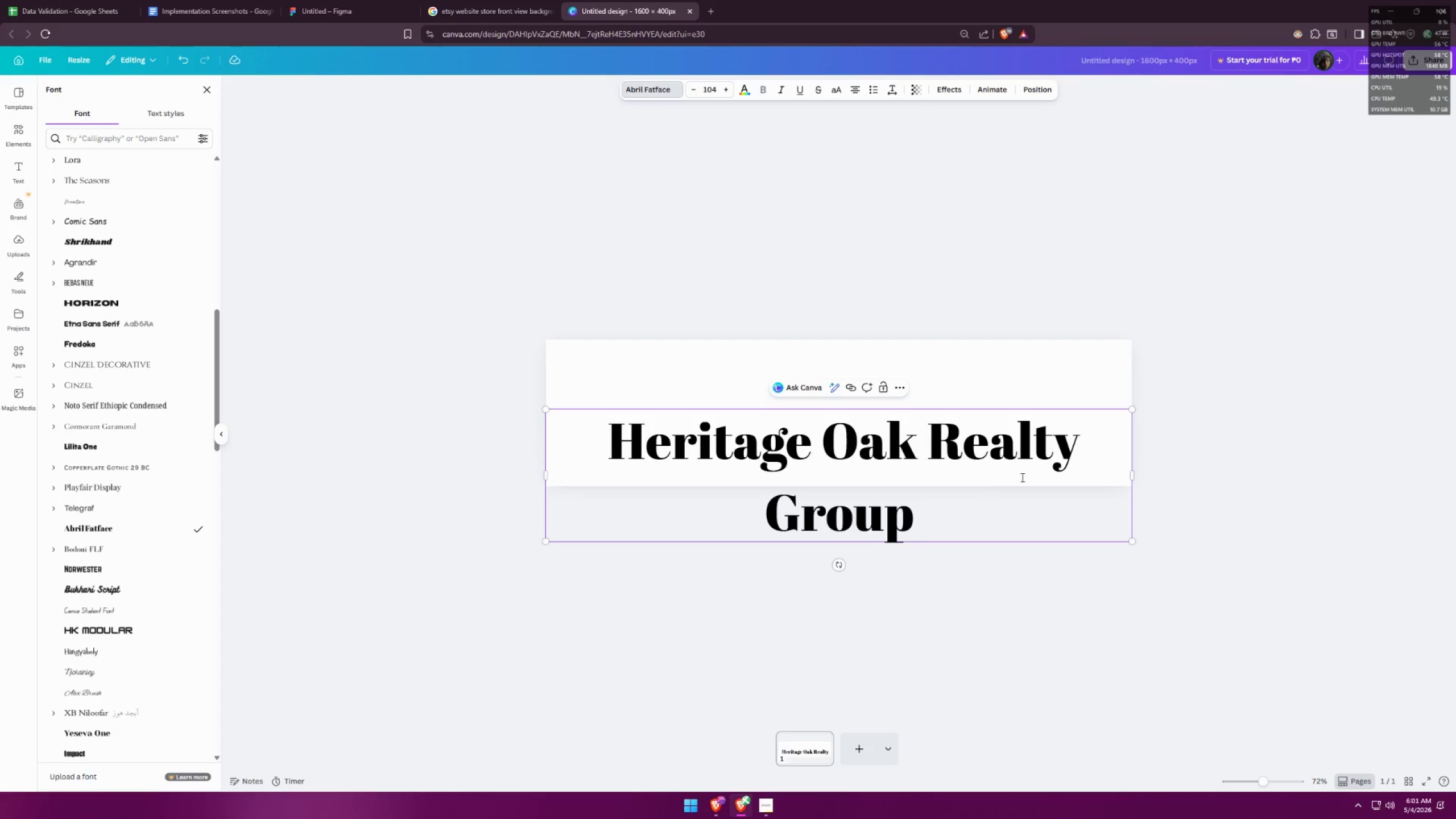 
left_click([1196, 449])
 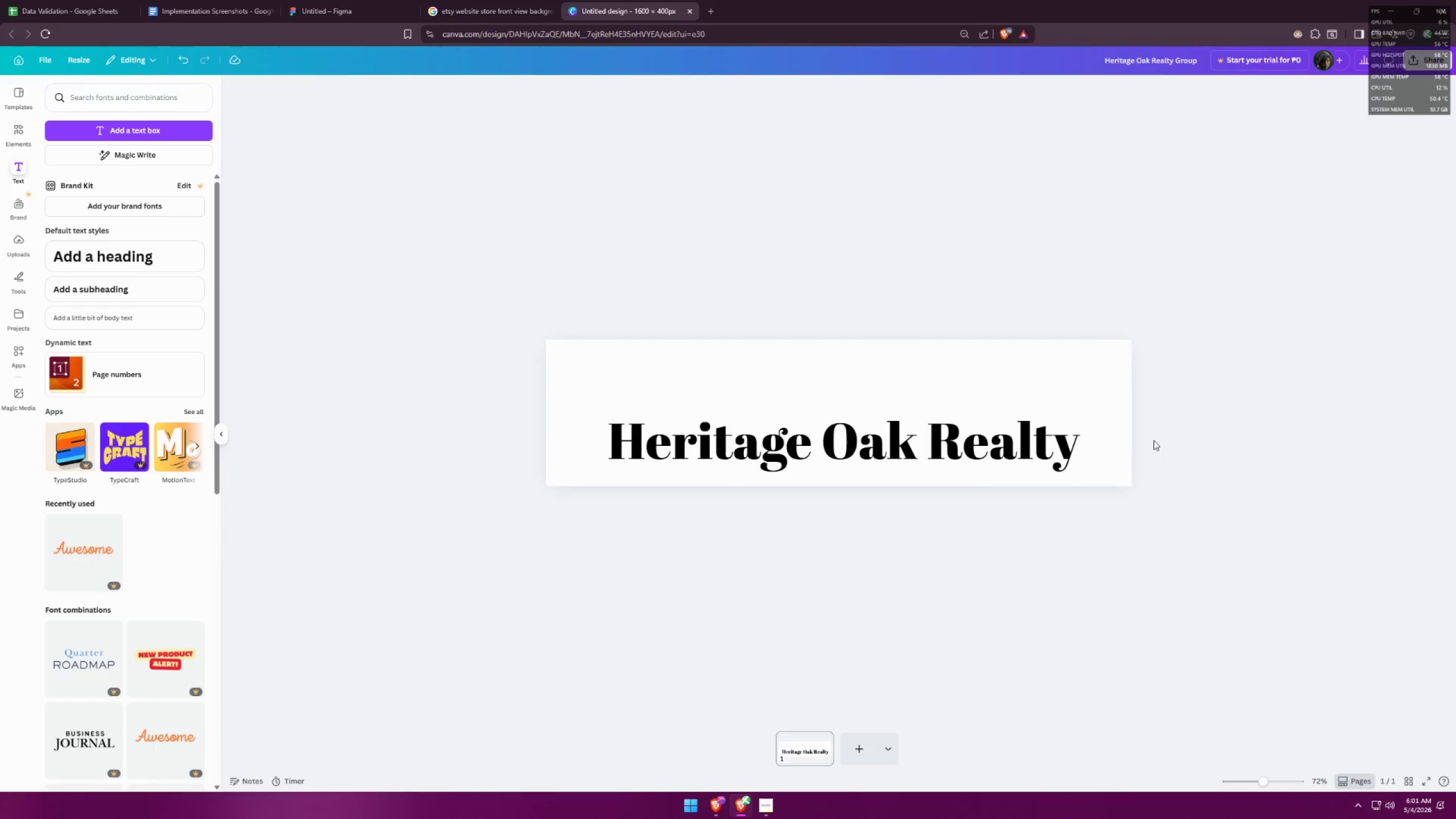 
double_click([973, 445])
 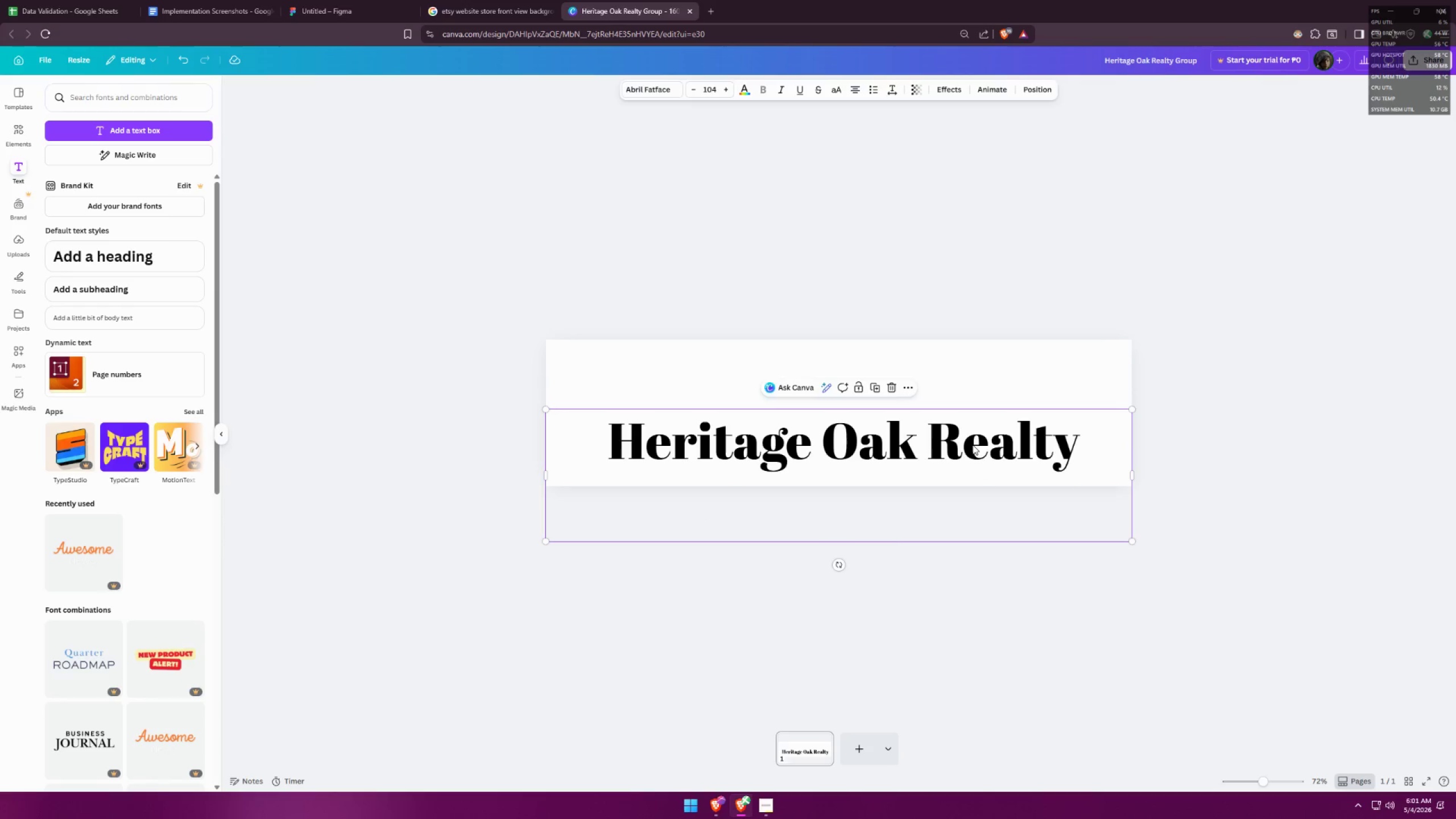 
triple_click([973, 445])
 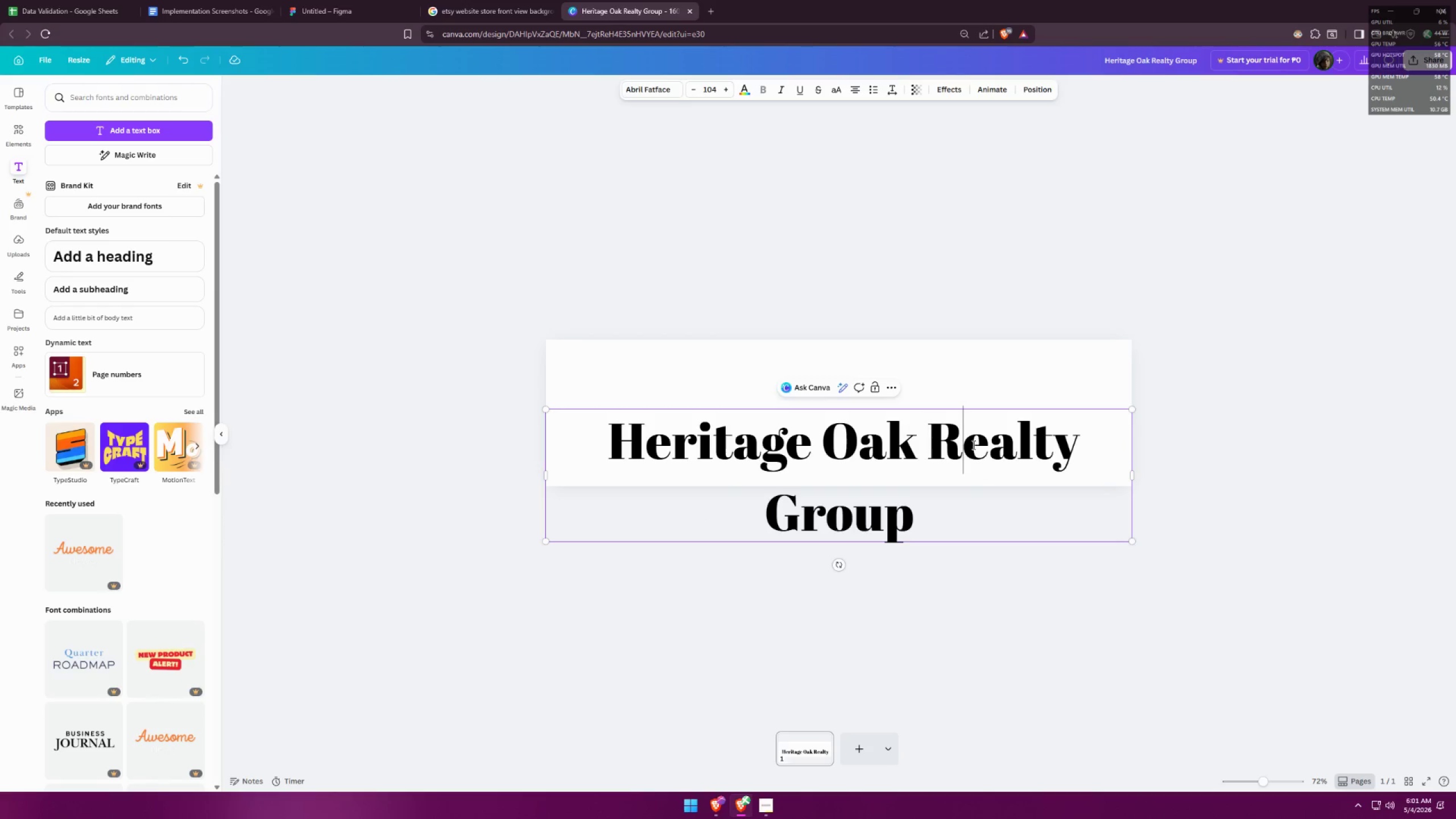 
key(Control+ControlLeft)
 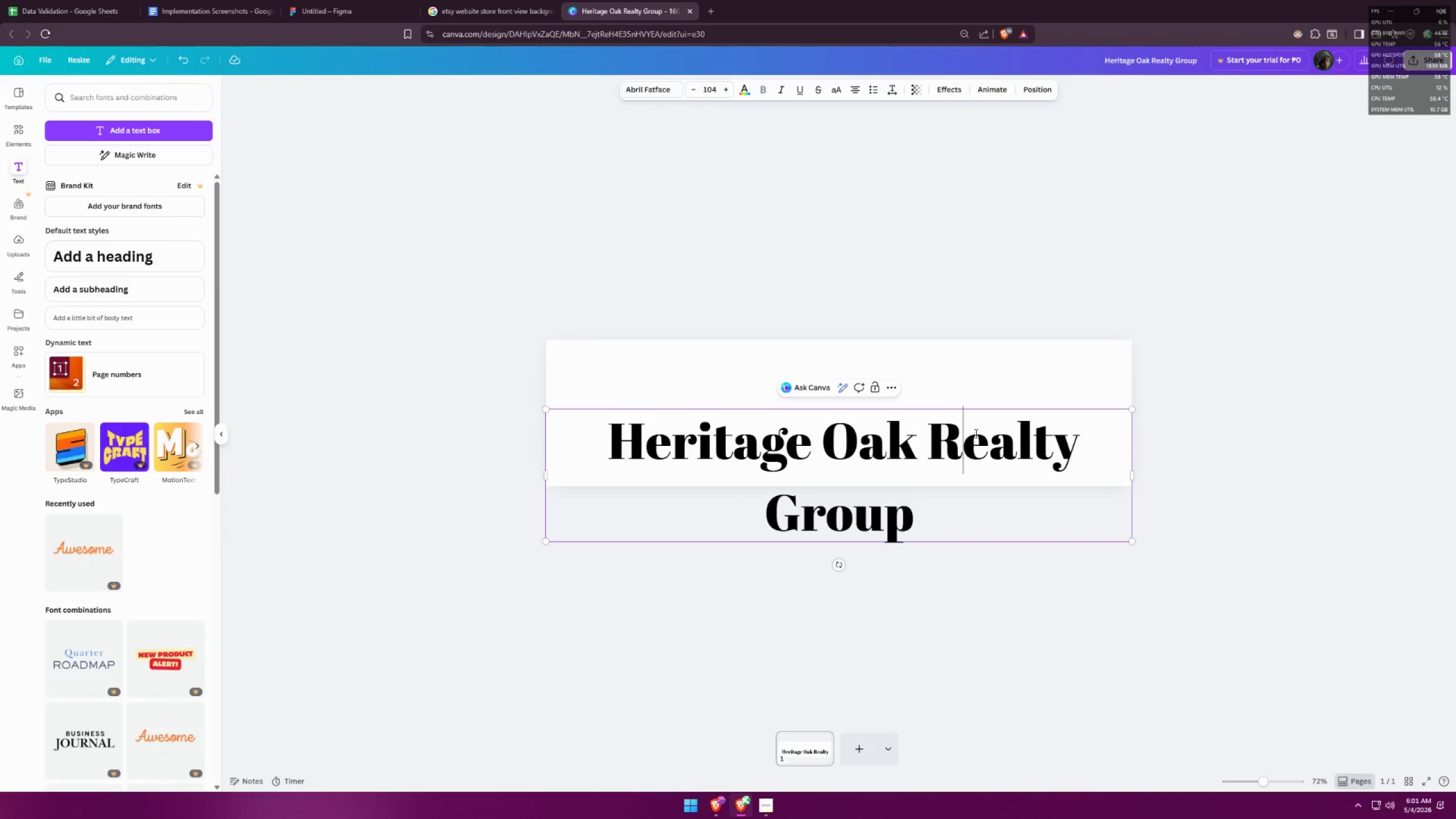 
key(Control+A)
 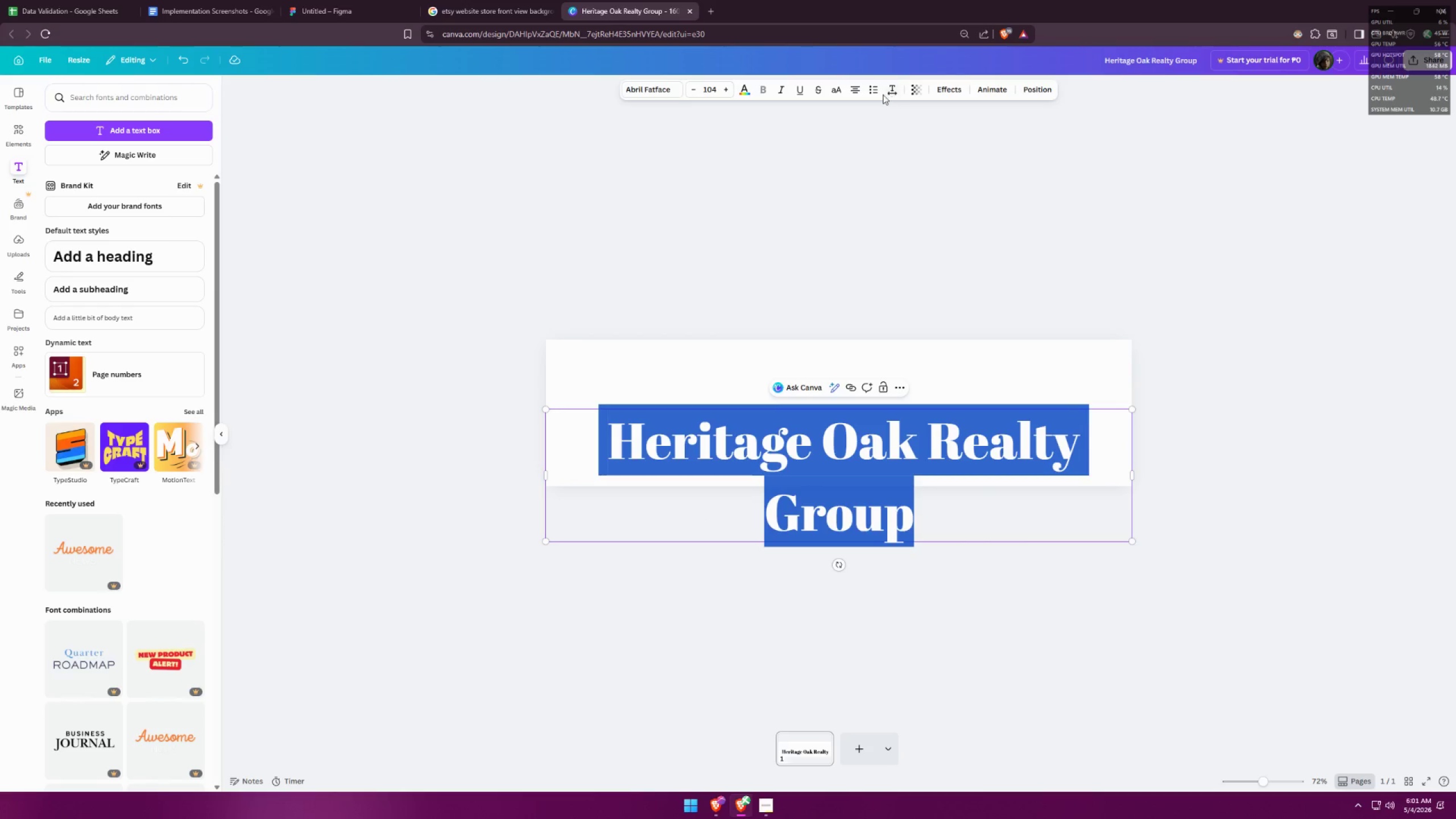 
left_click([893, 89])
 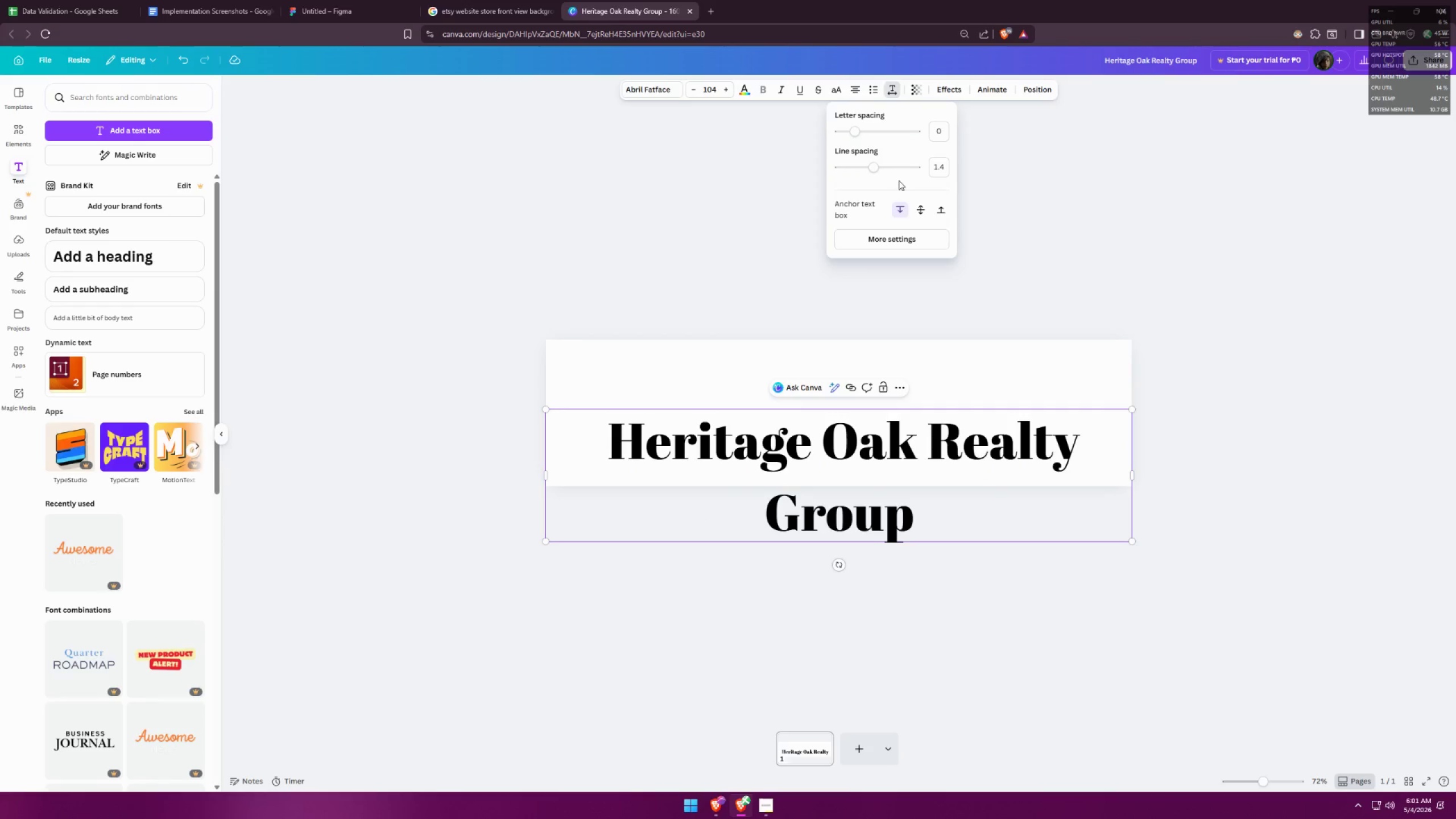 
left_click_drag(start_coordinate=[876, 169], to_coordinate=[863, 168])
 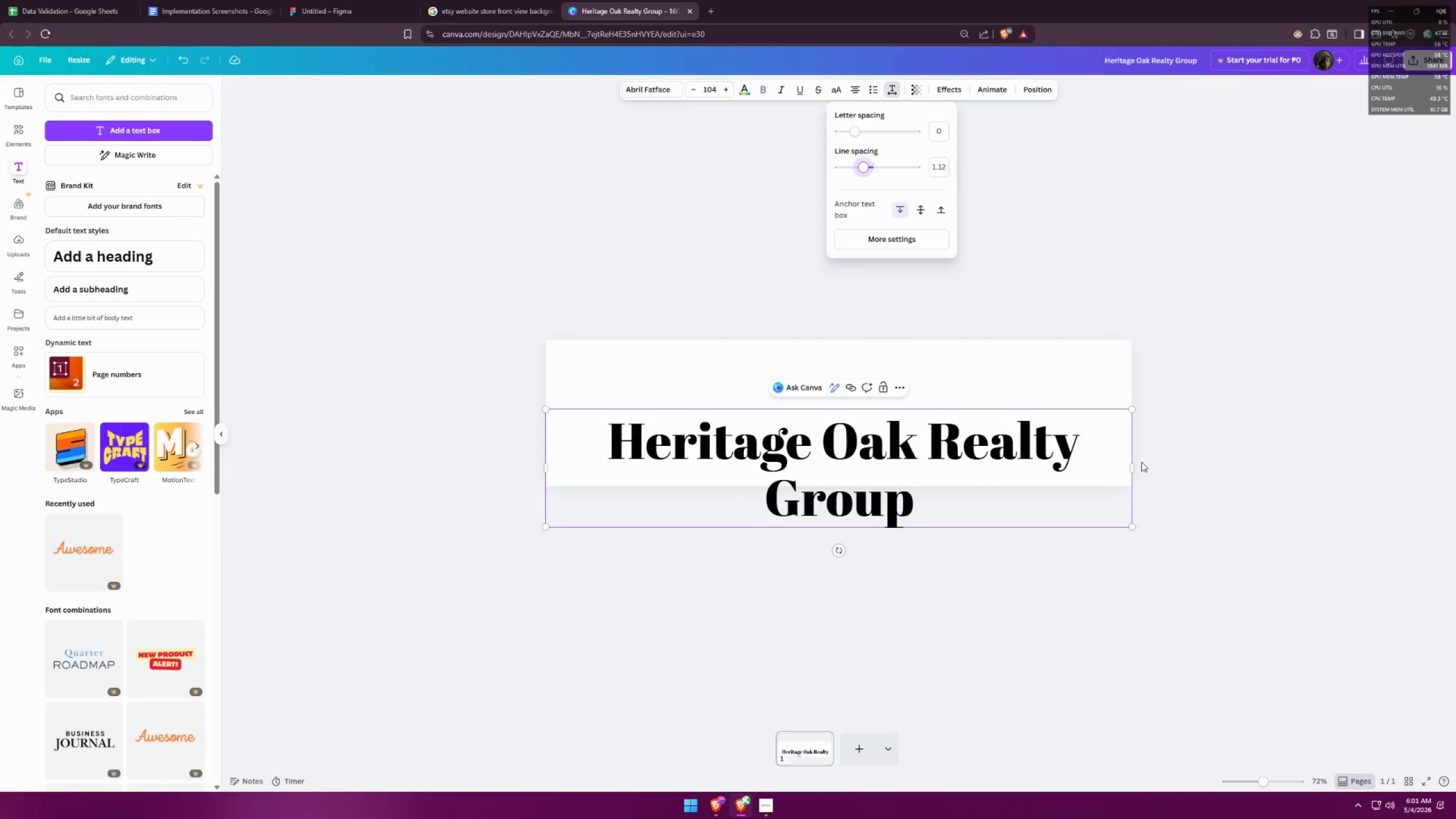 
left_click_drag(start_coordinate=[1135, 466], to_coordinate=[1224, 443])
 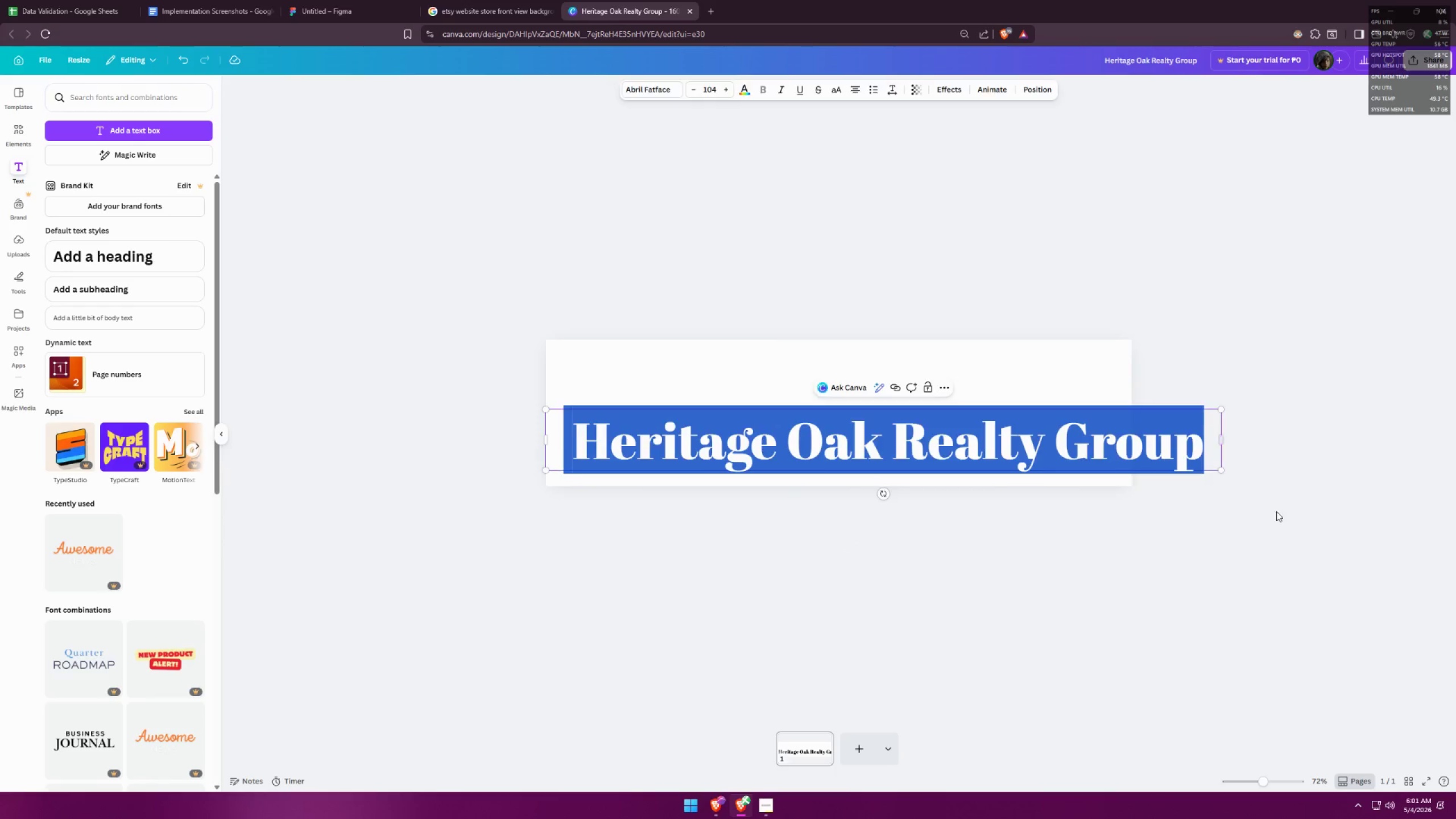 
left_click([1276, 511])
 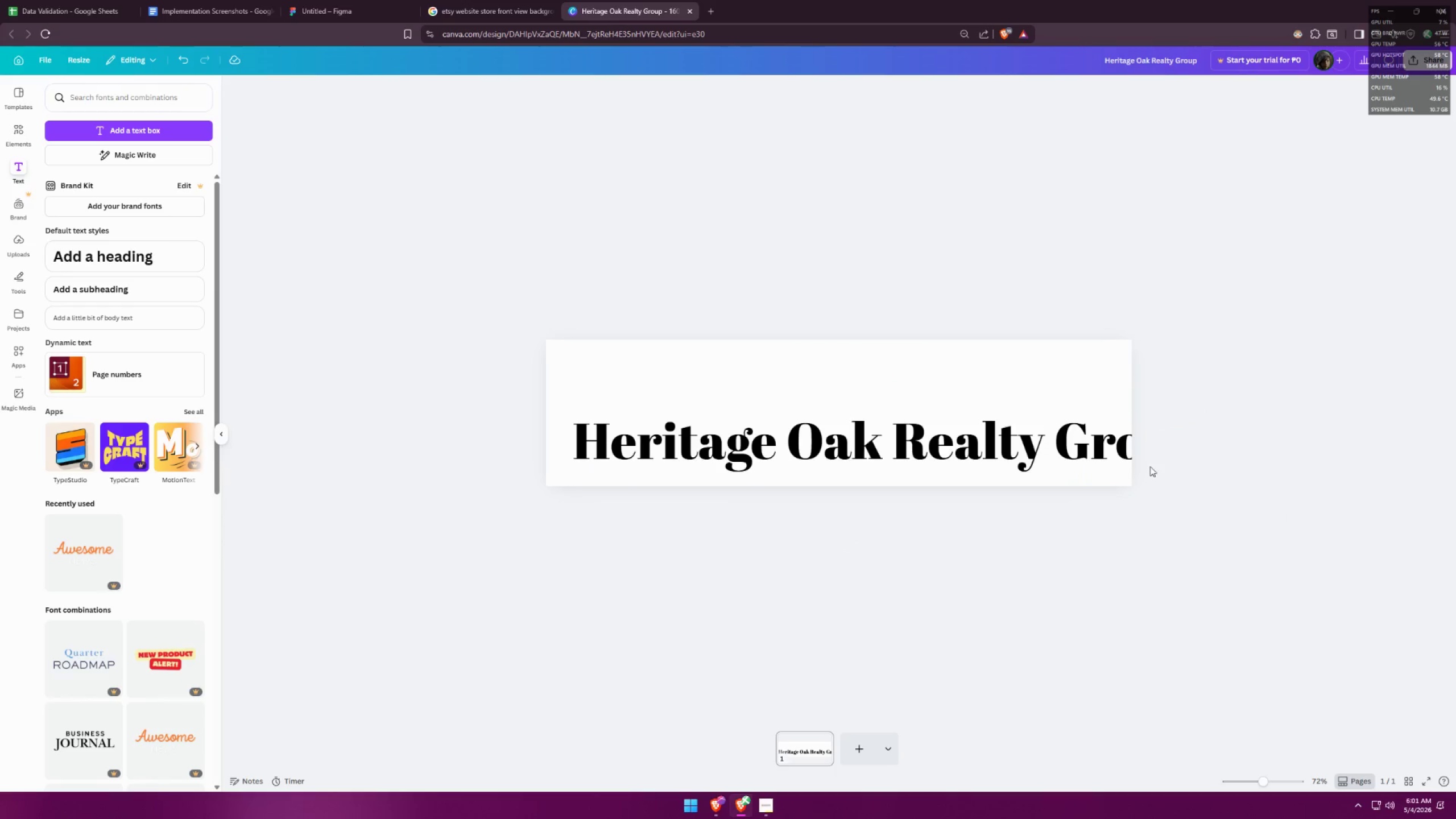 
left_click_drag(start_coordinate=[1090, 449], to_coordinate=[1041, 424])
 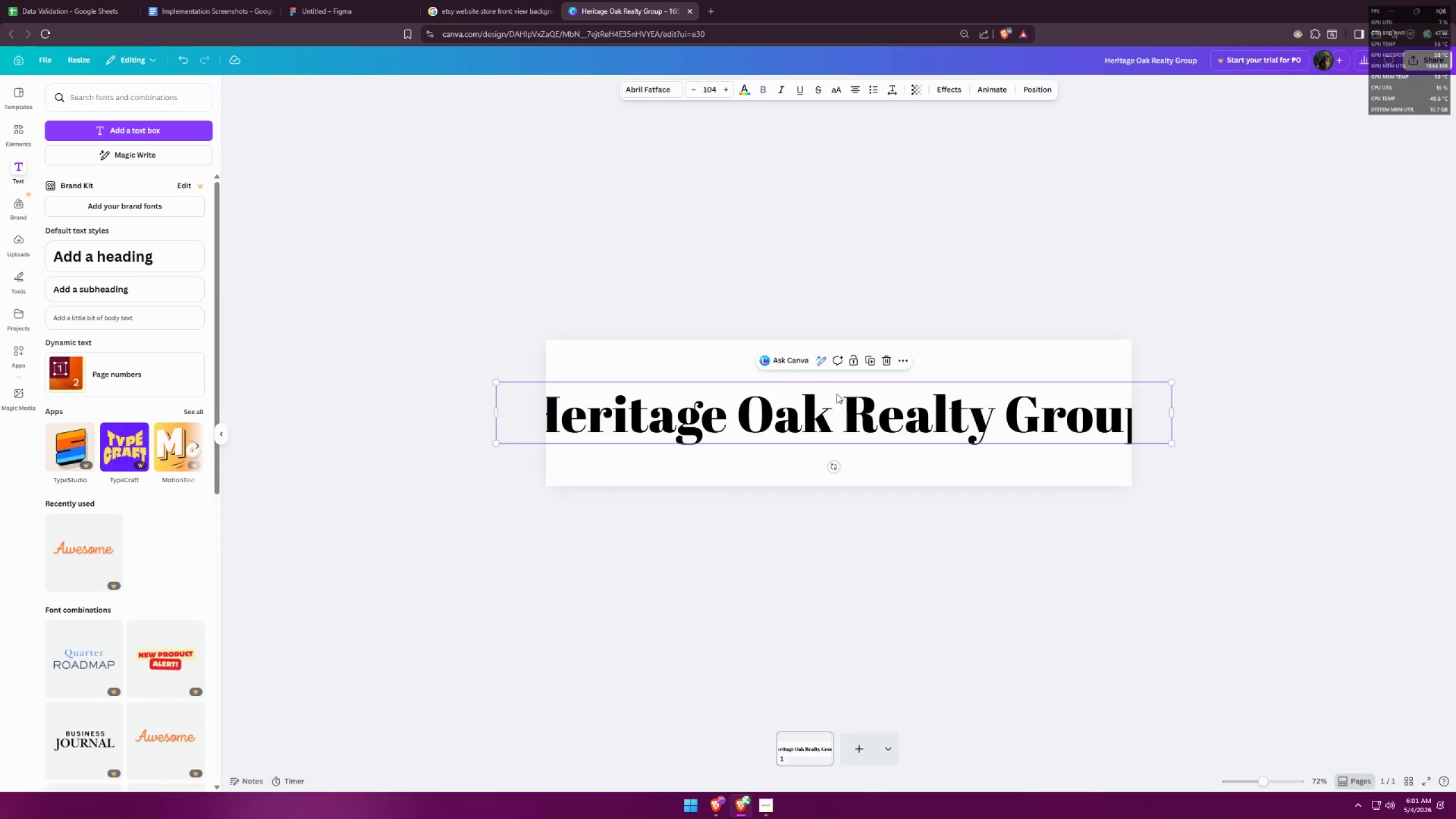 
double_click([837, 414])
 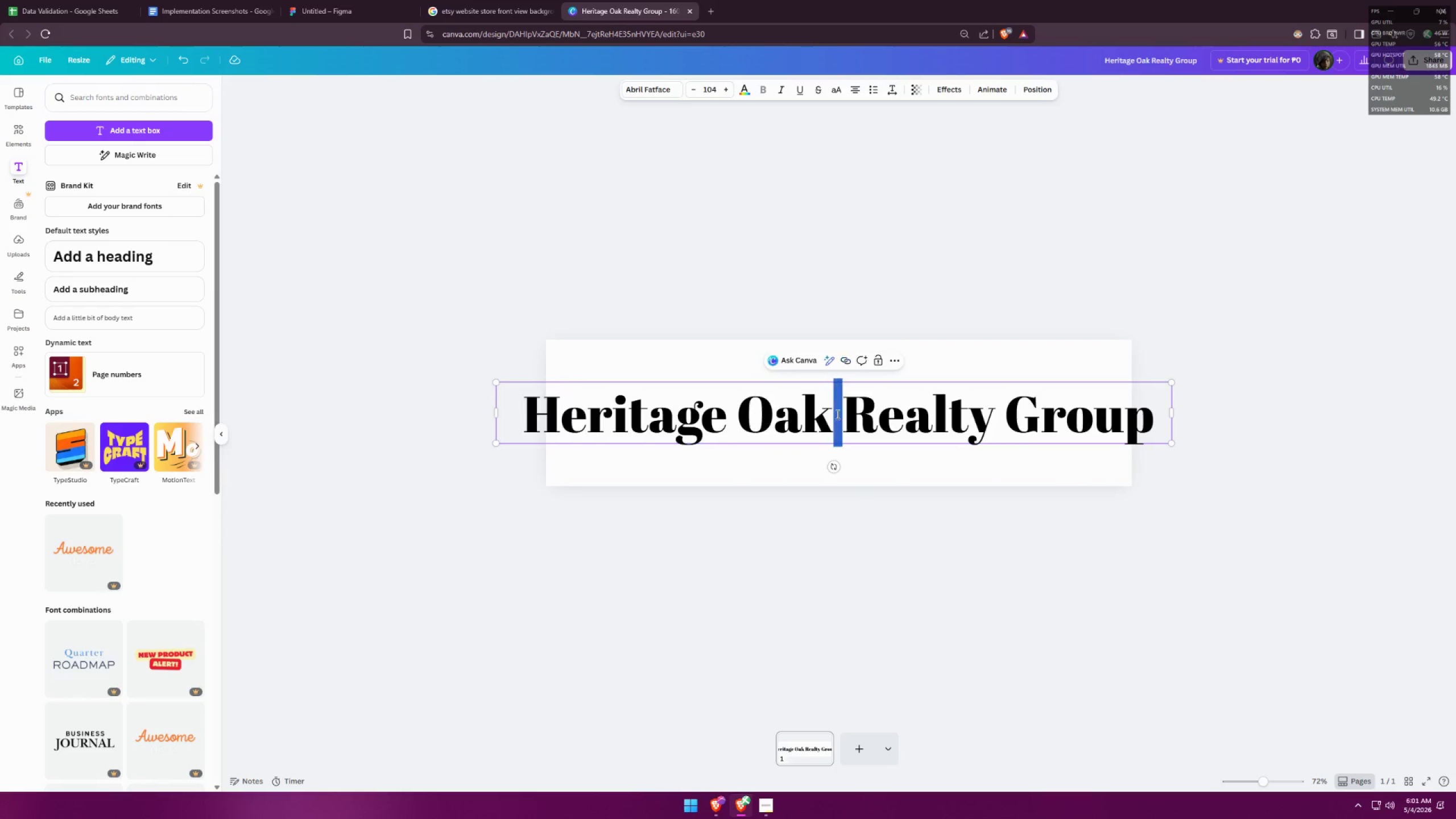 
triple_click([837, 414])
 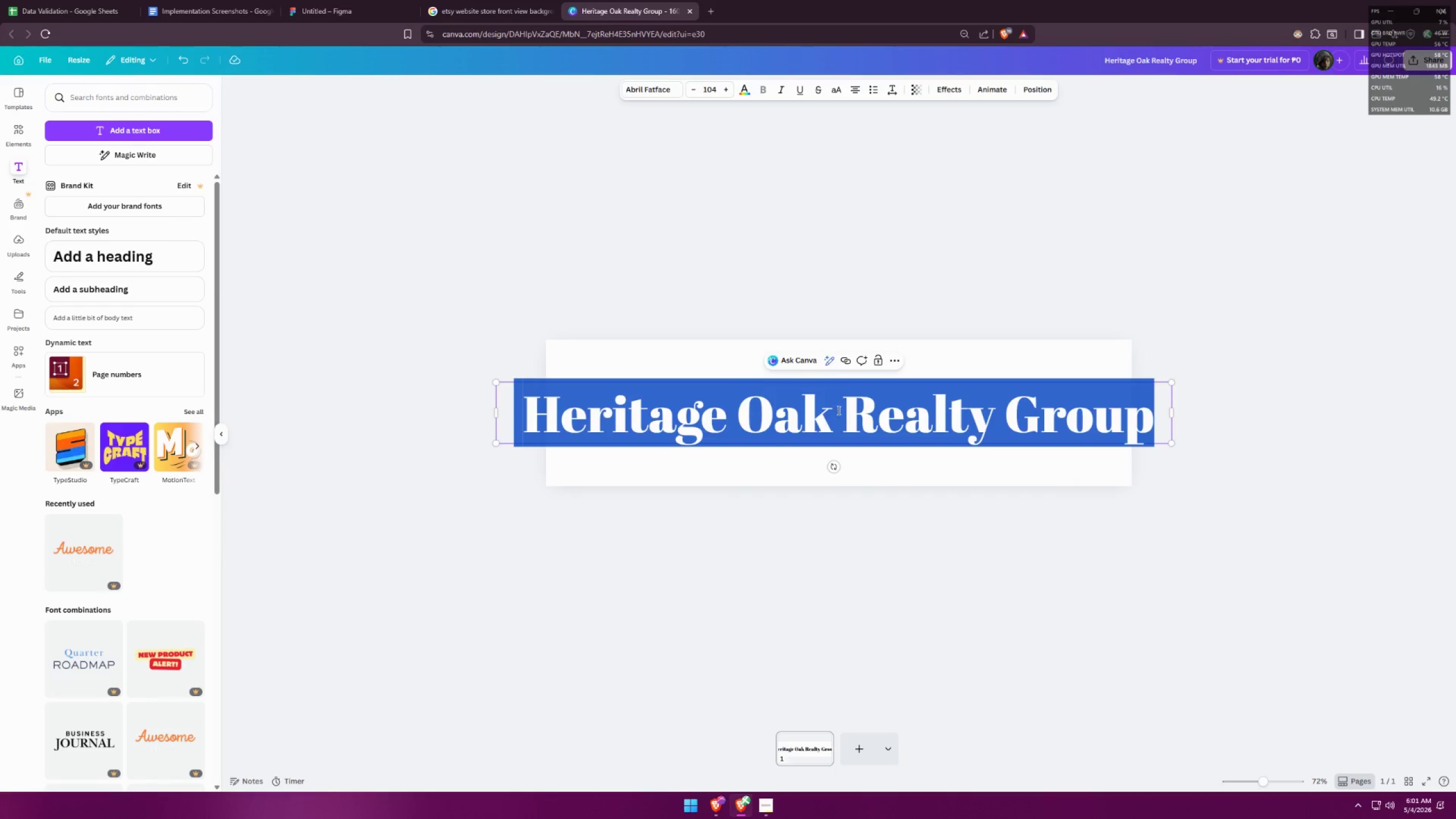 
key(Control+ControlLeft)
 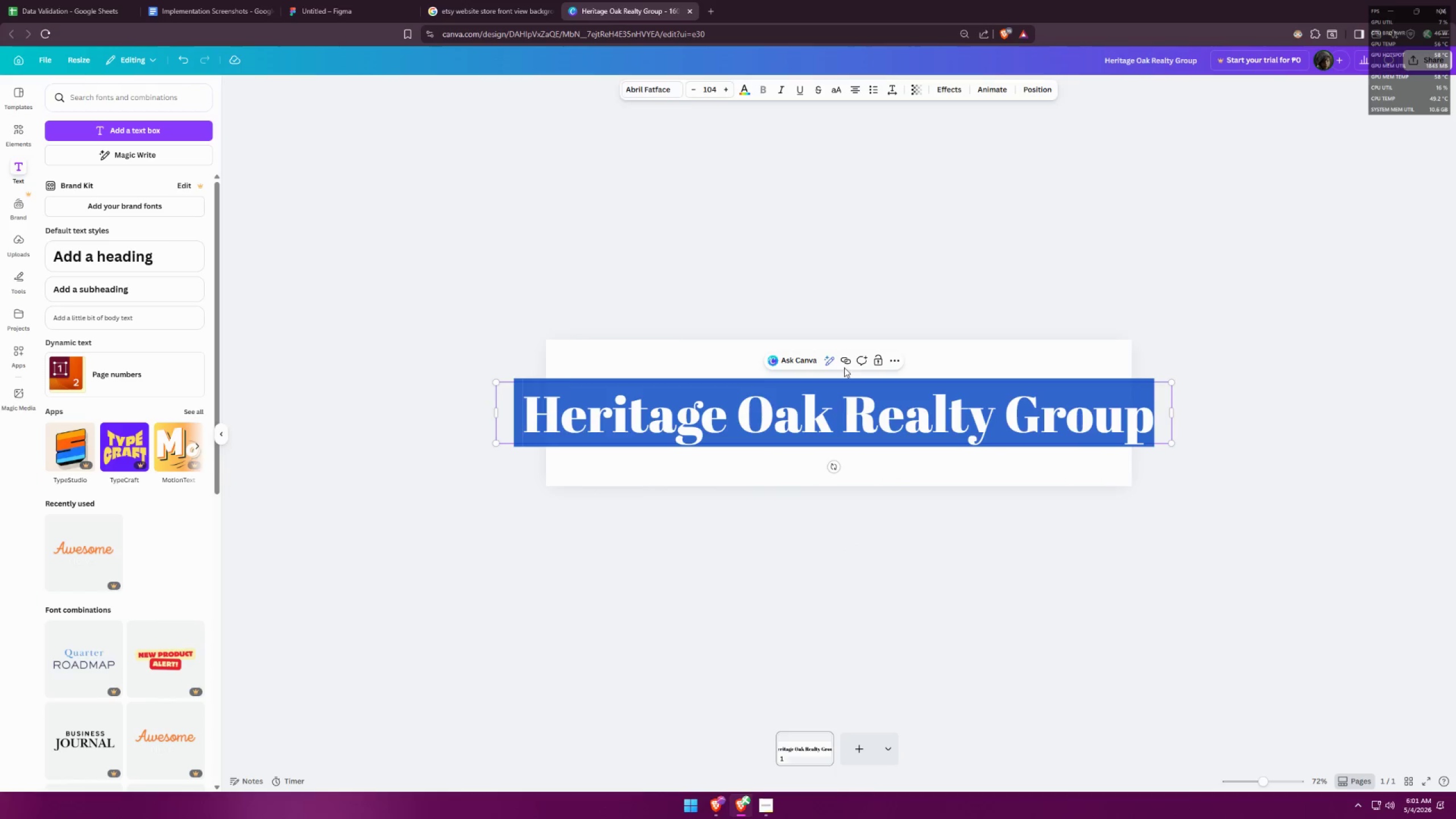 
key(Control+A)
 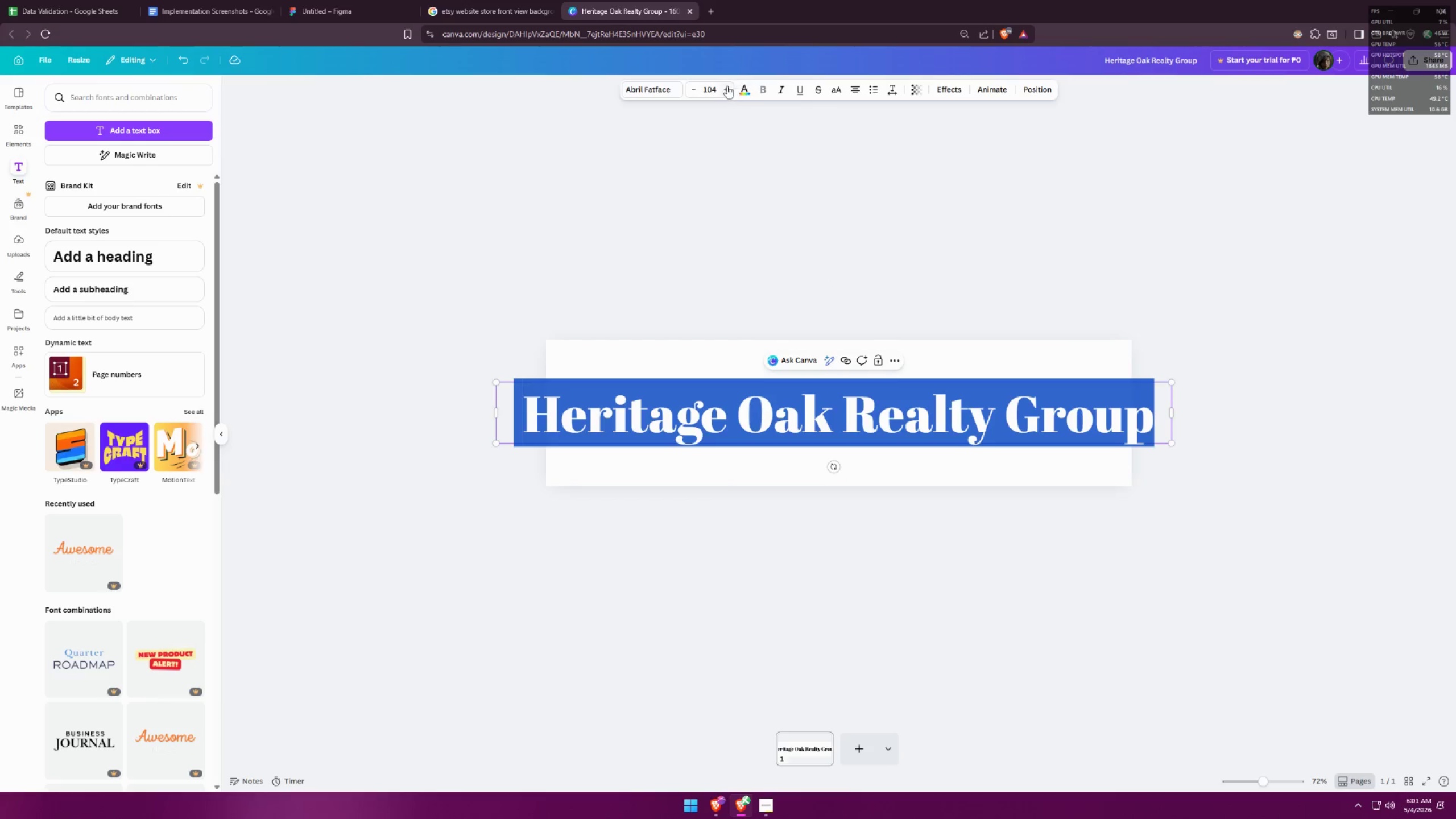 
left_click([718, 90])
 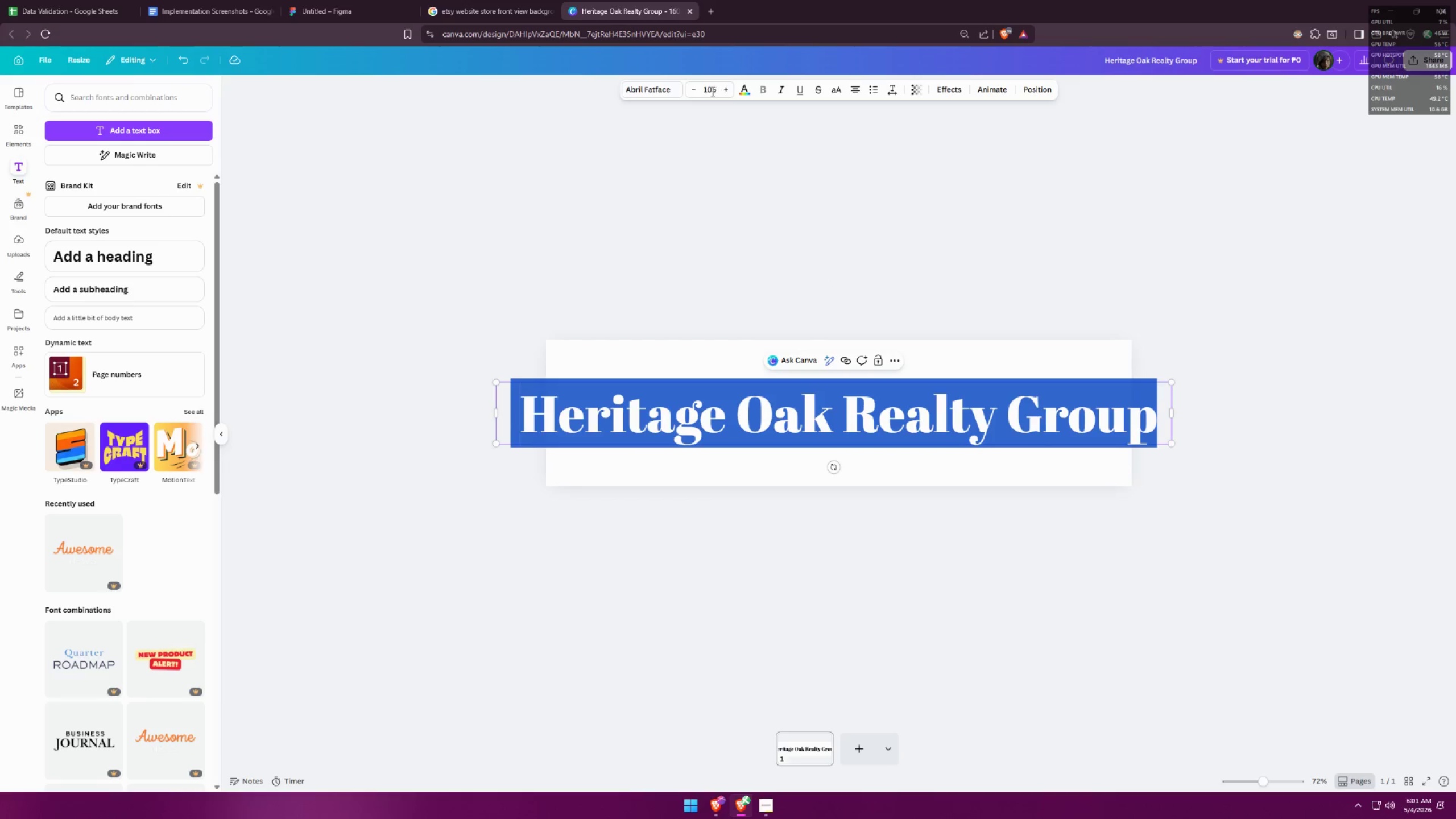 
left_click([702, 89])
 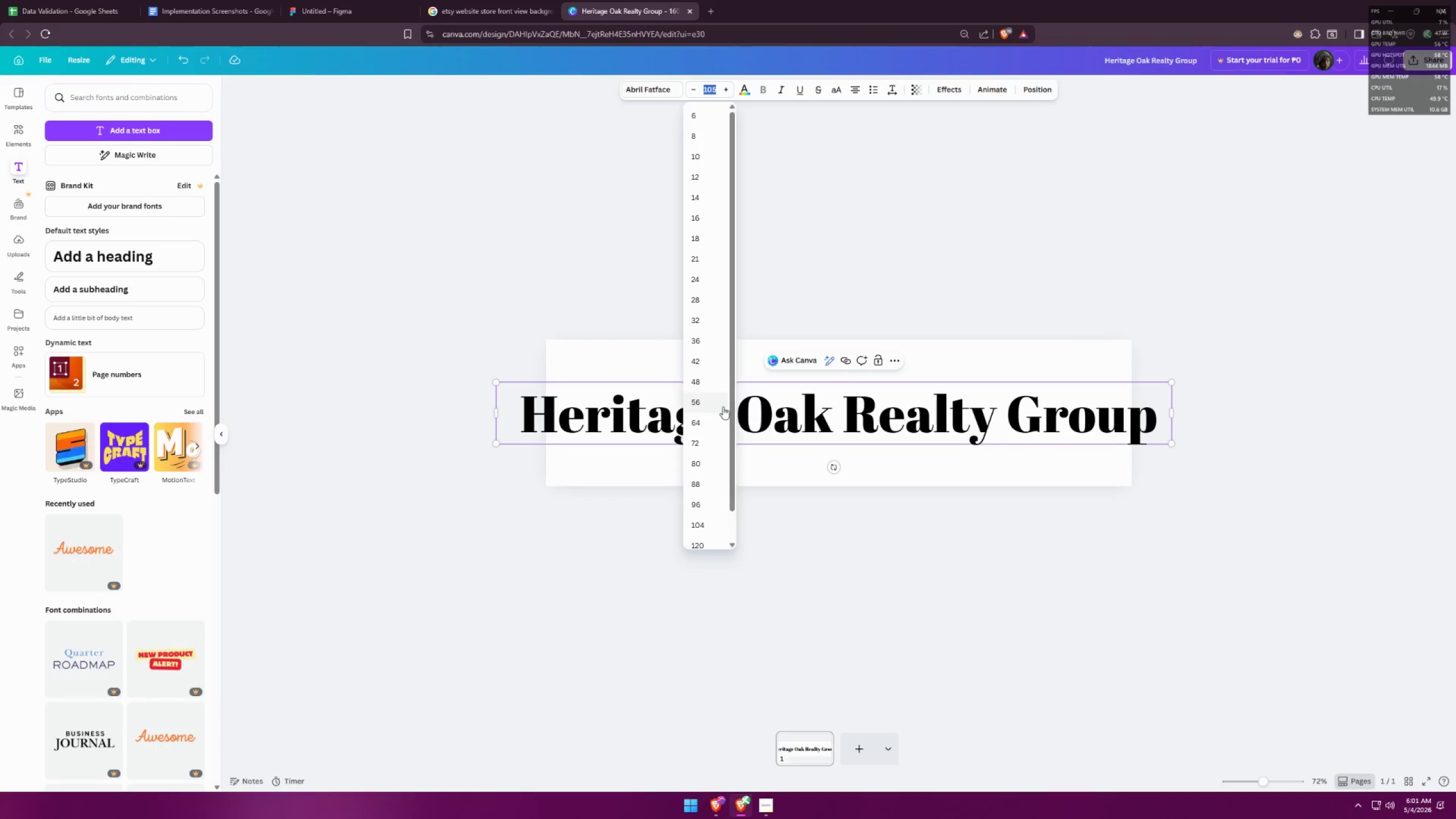 
left_click([710, 485])
 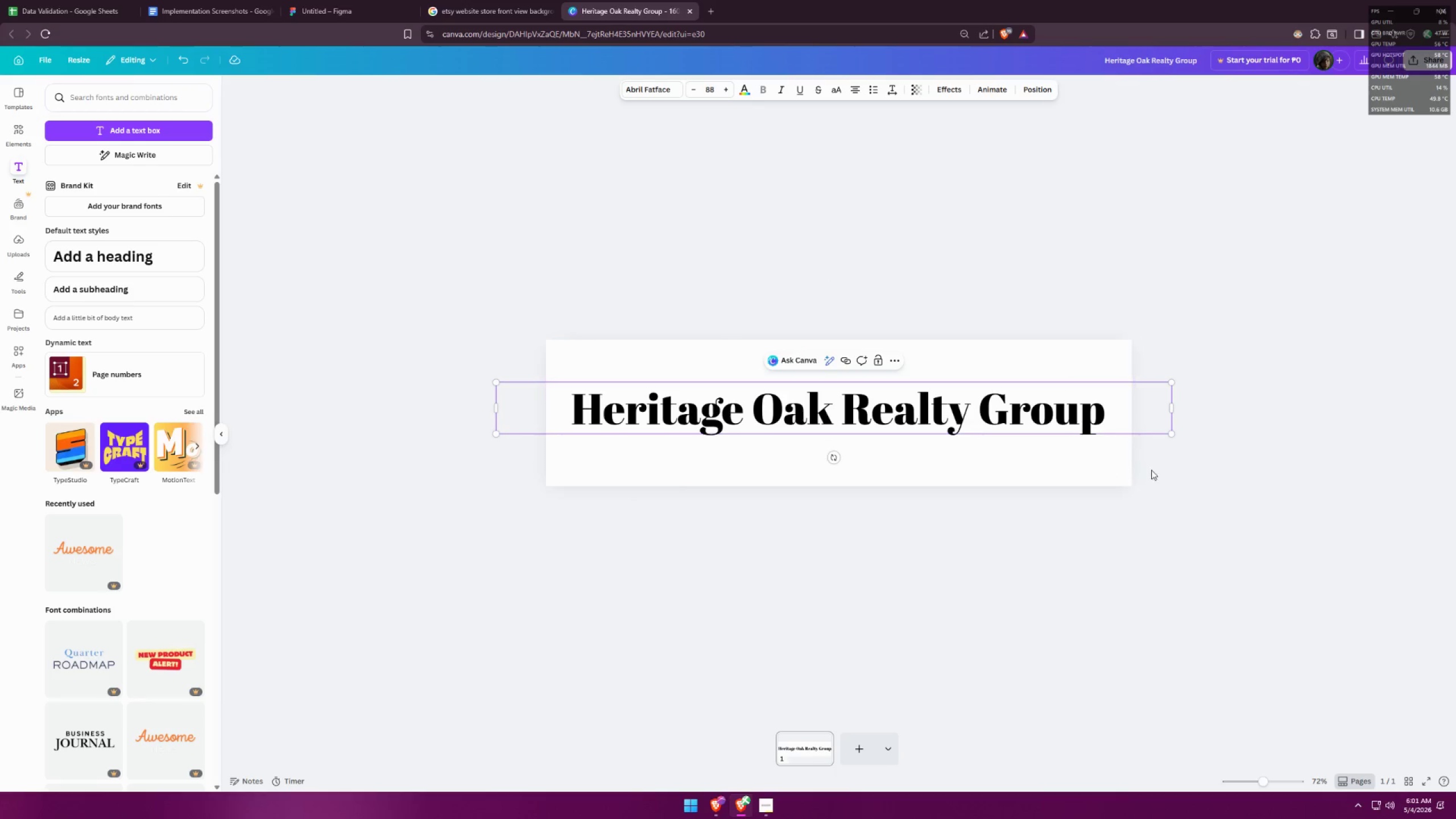 
left_click([1205, 446])
 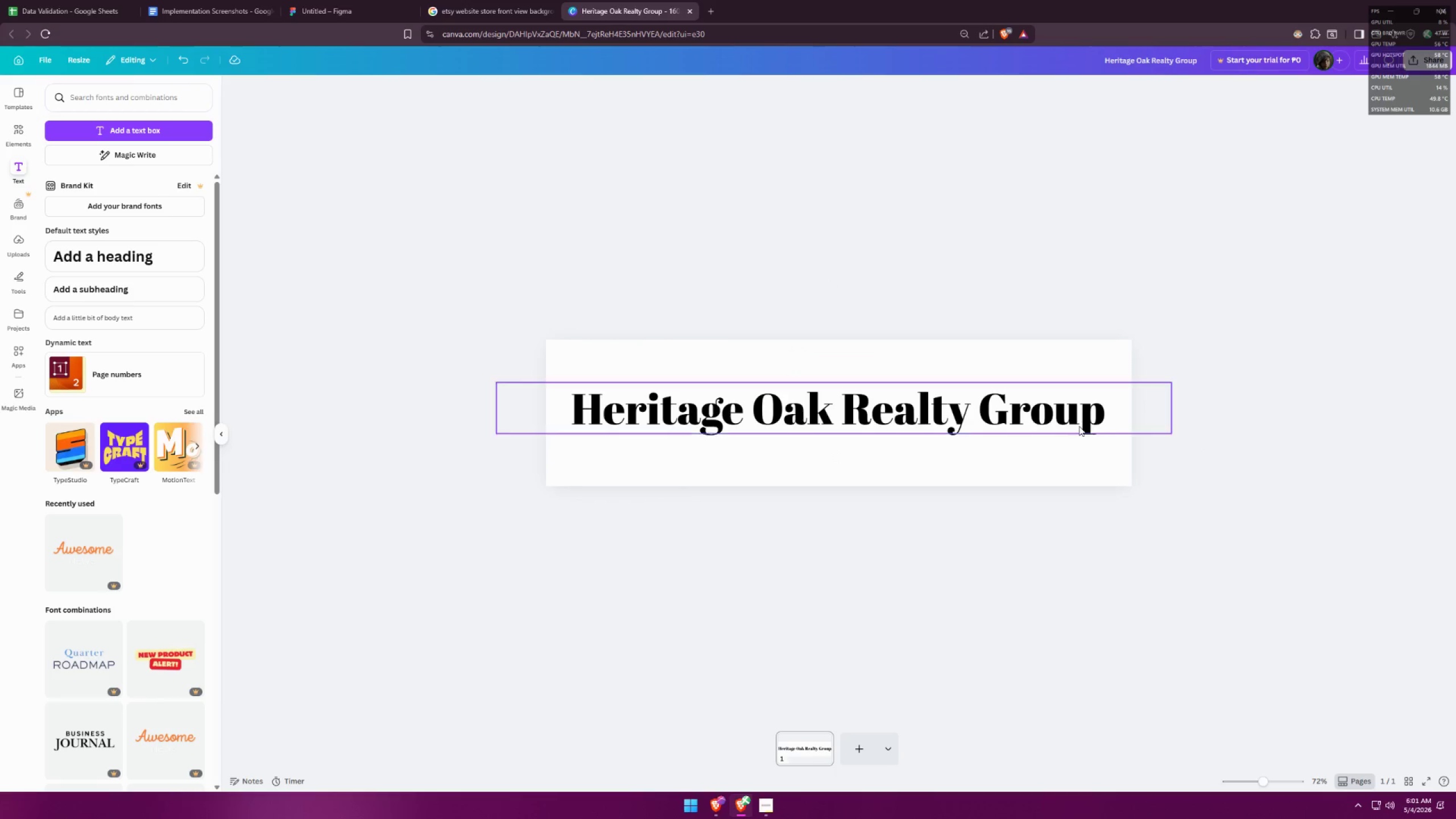 
left_click_drag(start_coordinate=[1014, 413], to_coordinate=[1020, 383])
 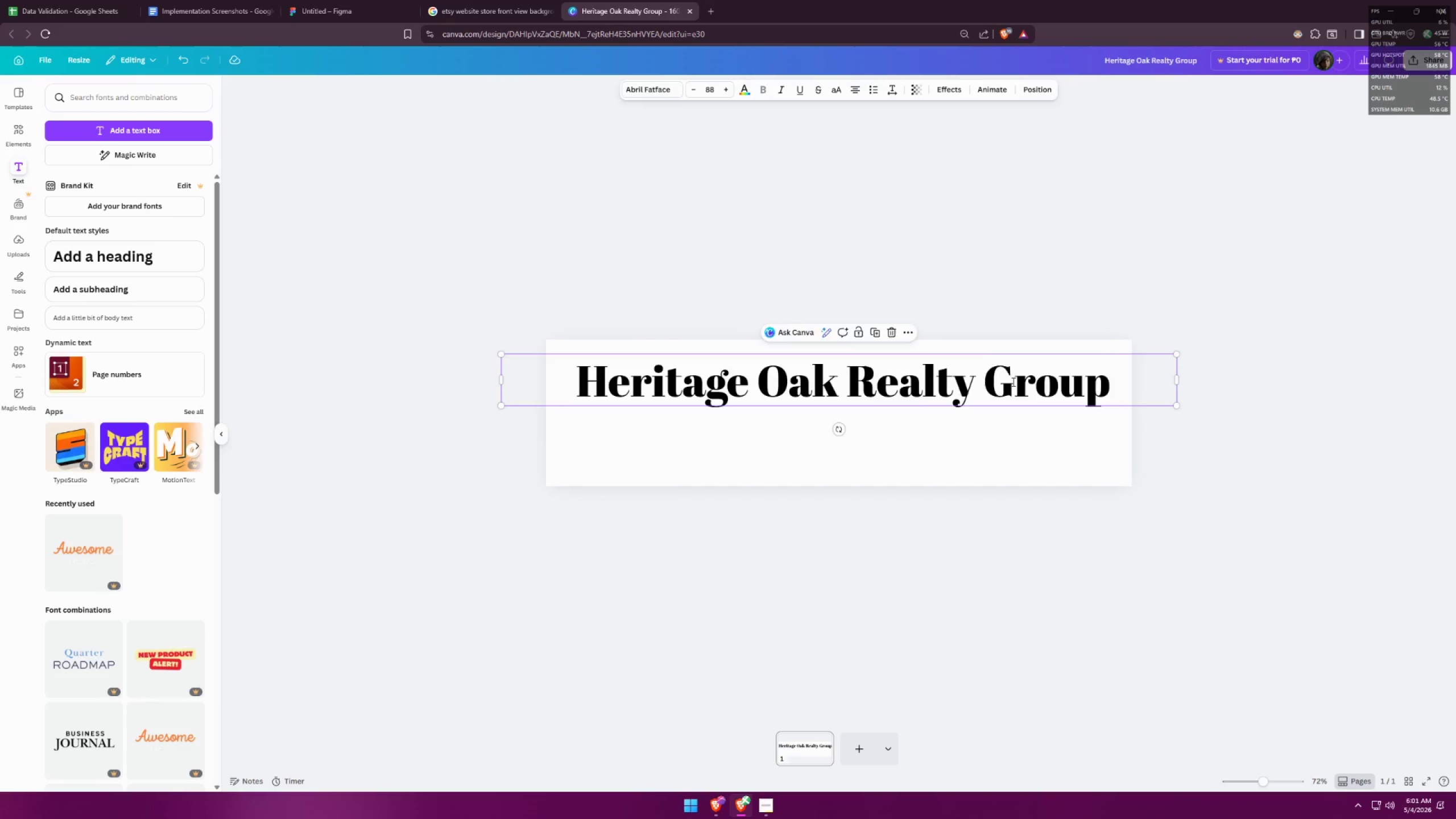 
double_click([1012, 382])
 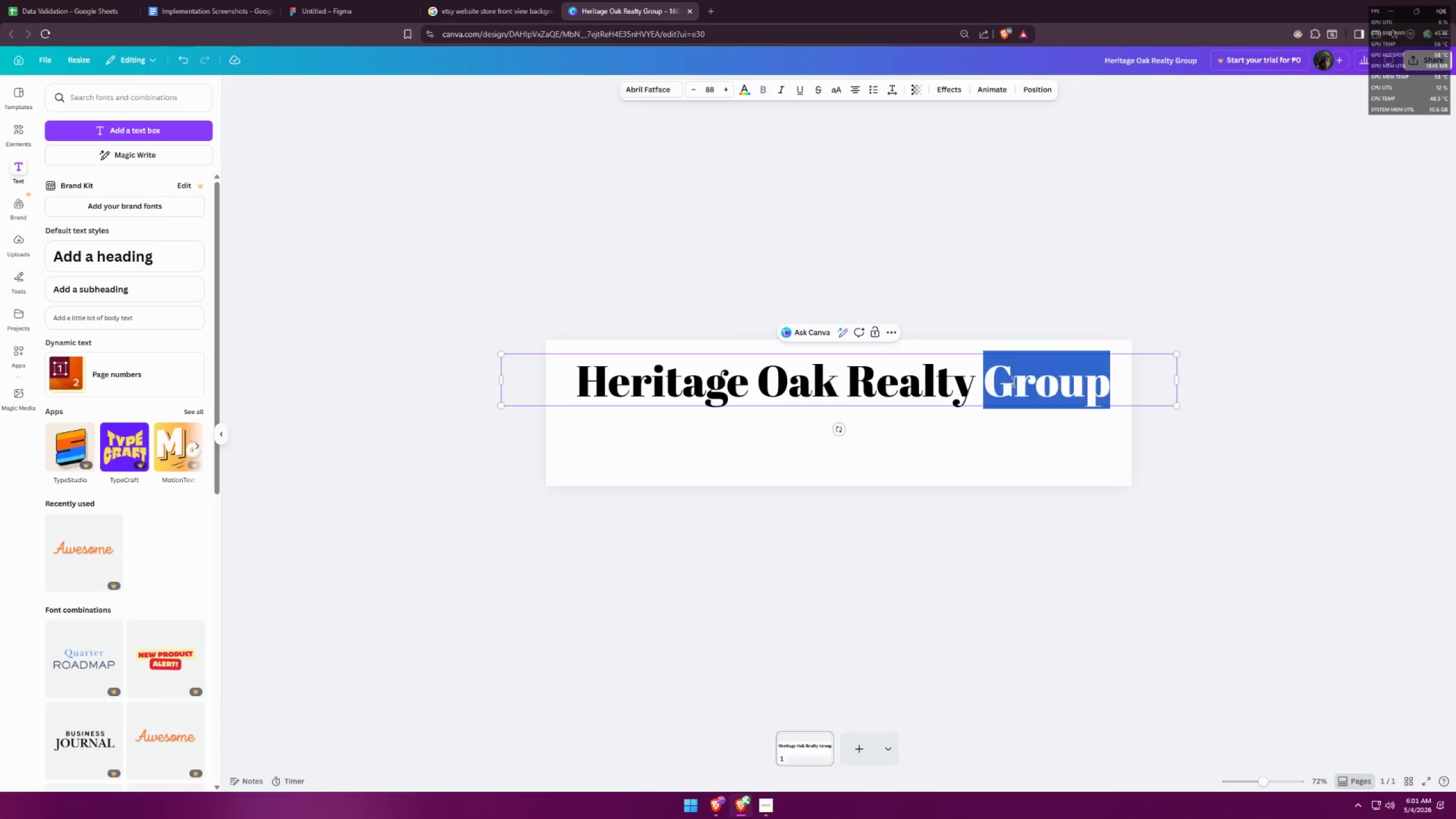 
triple_click([1012, 382])
 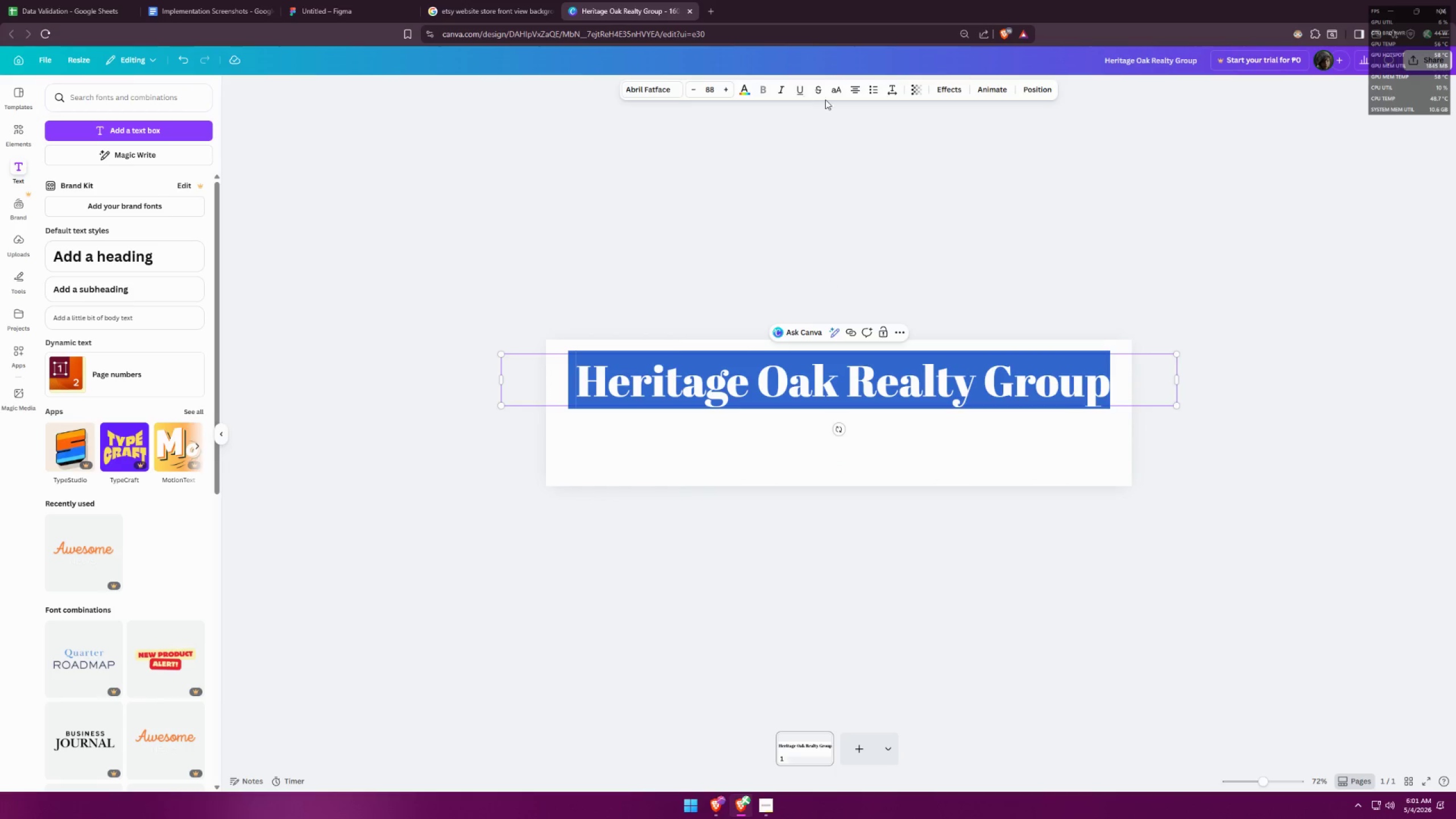 
left_click([1210, 453])
 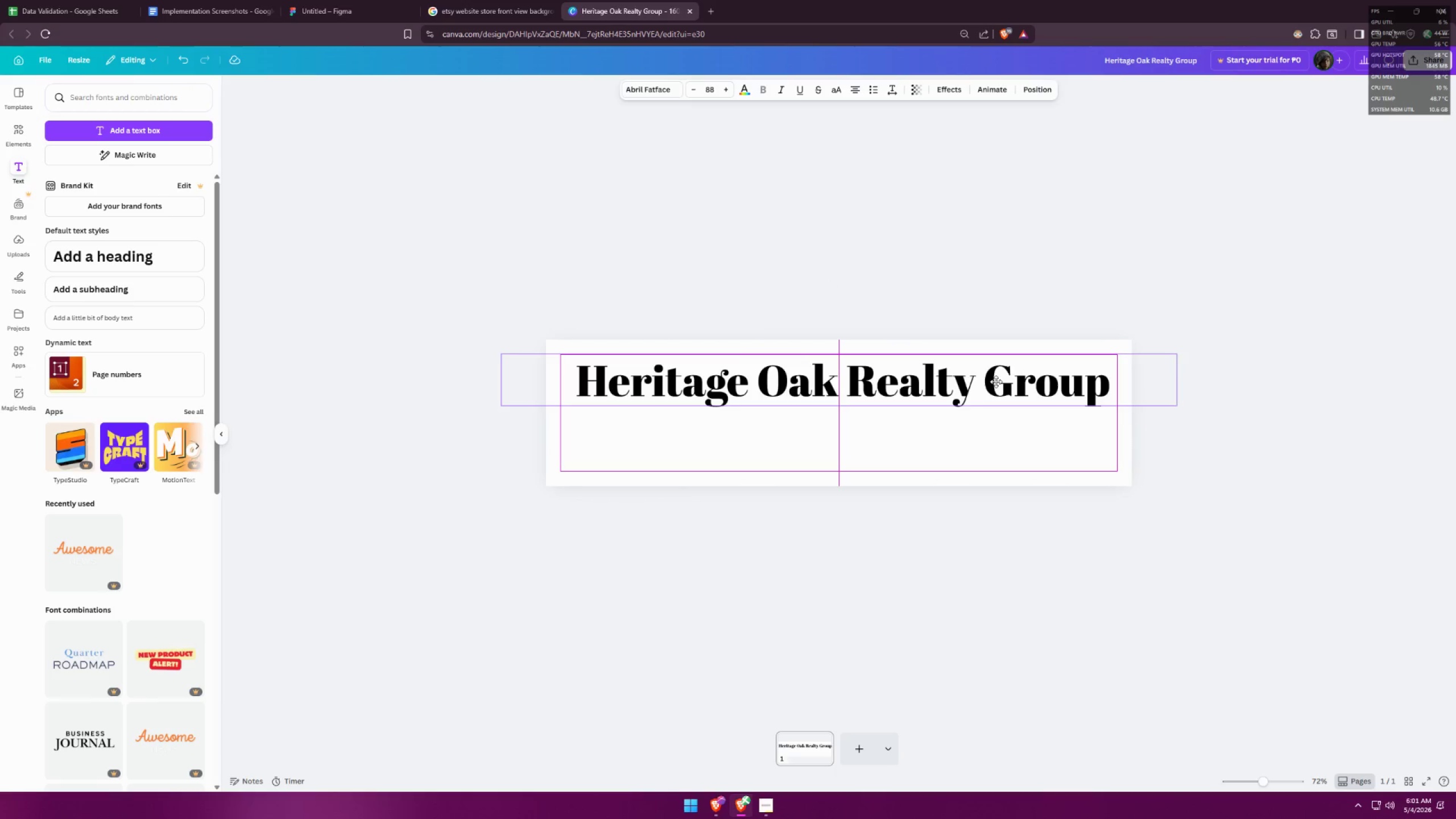 
left_click([1109, 464])
 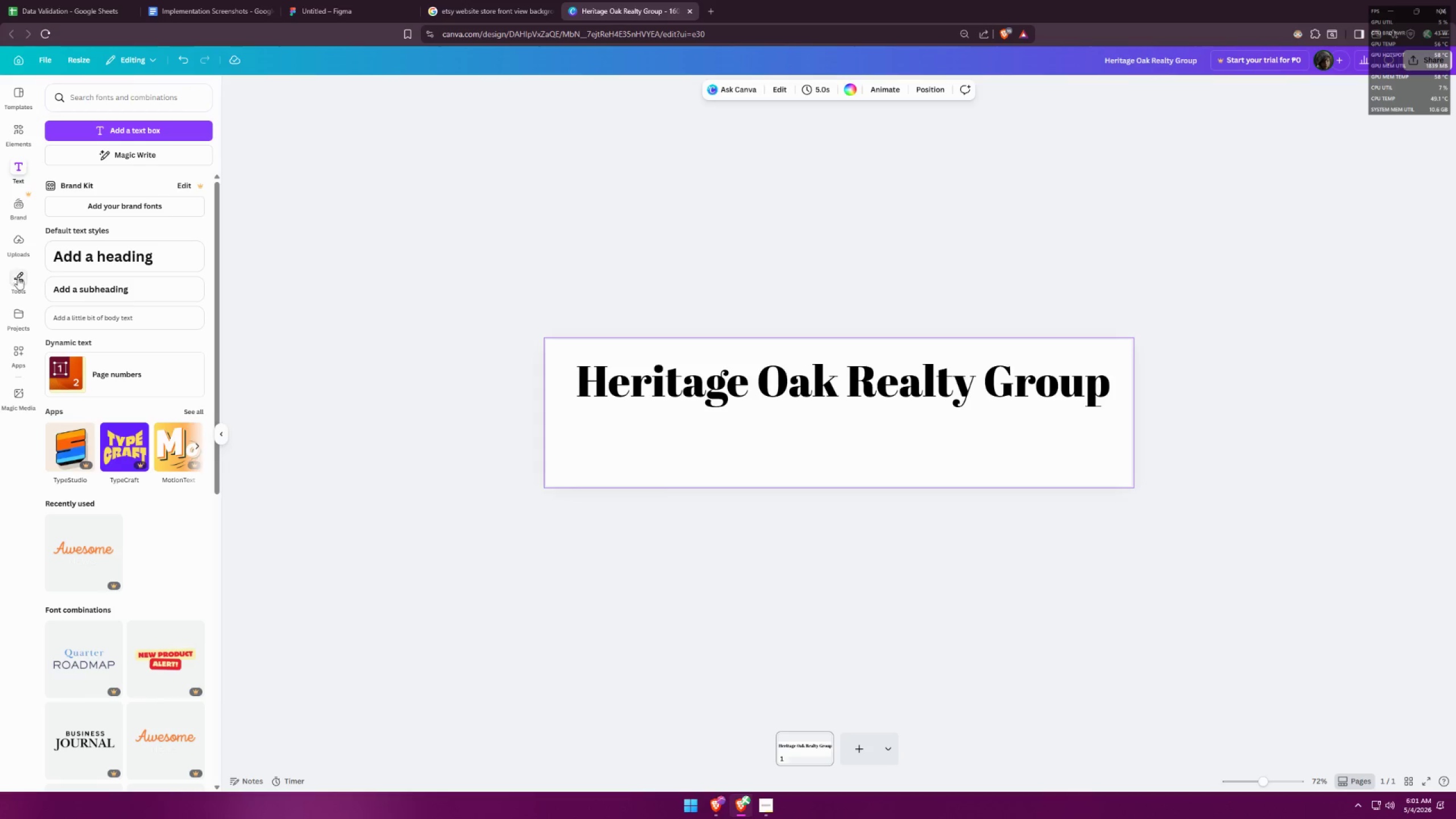 
wait(6.48)
 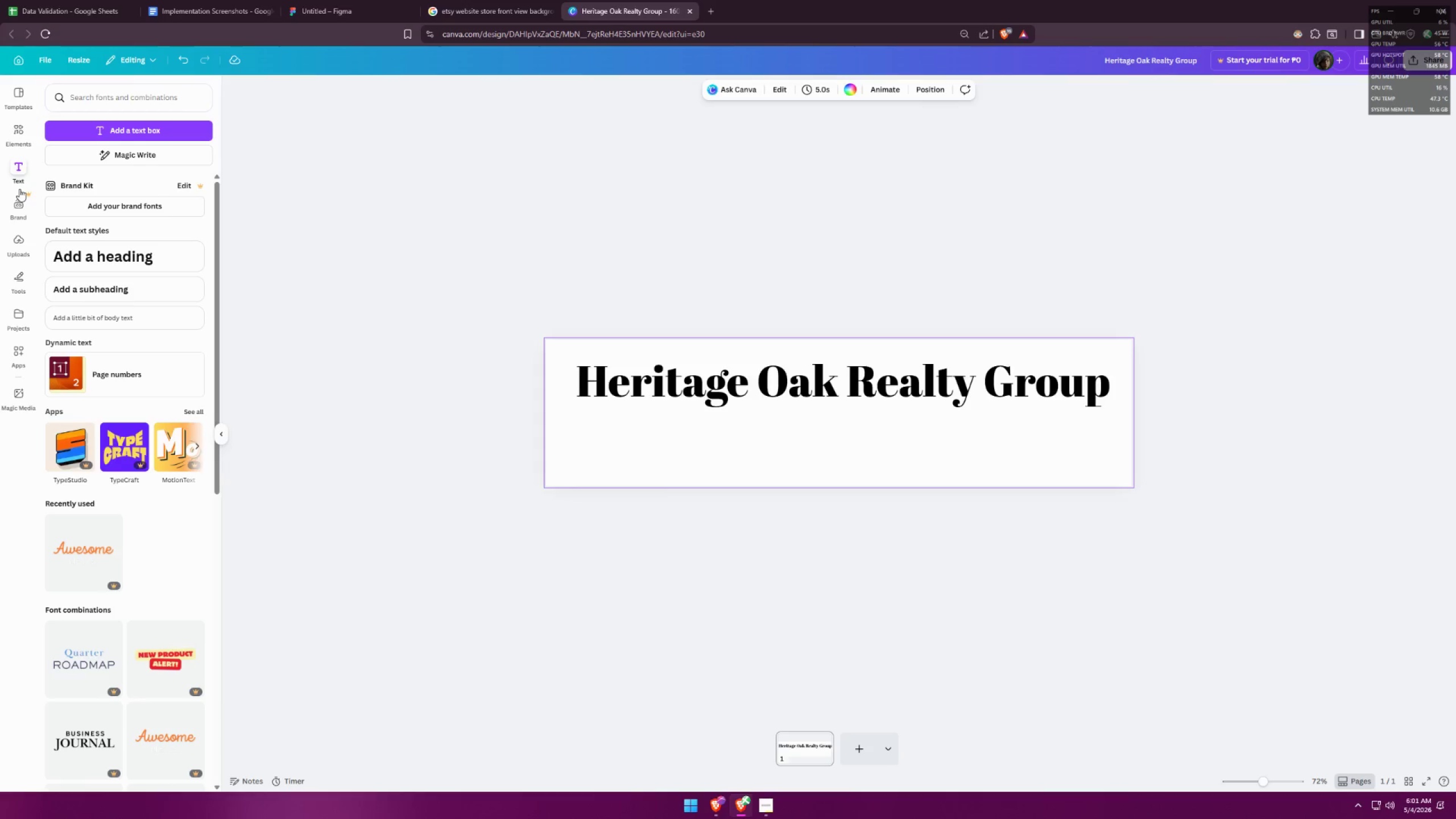 
left_click([13, 239])
 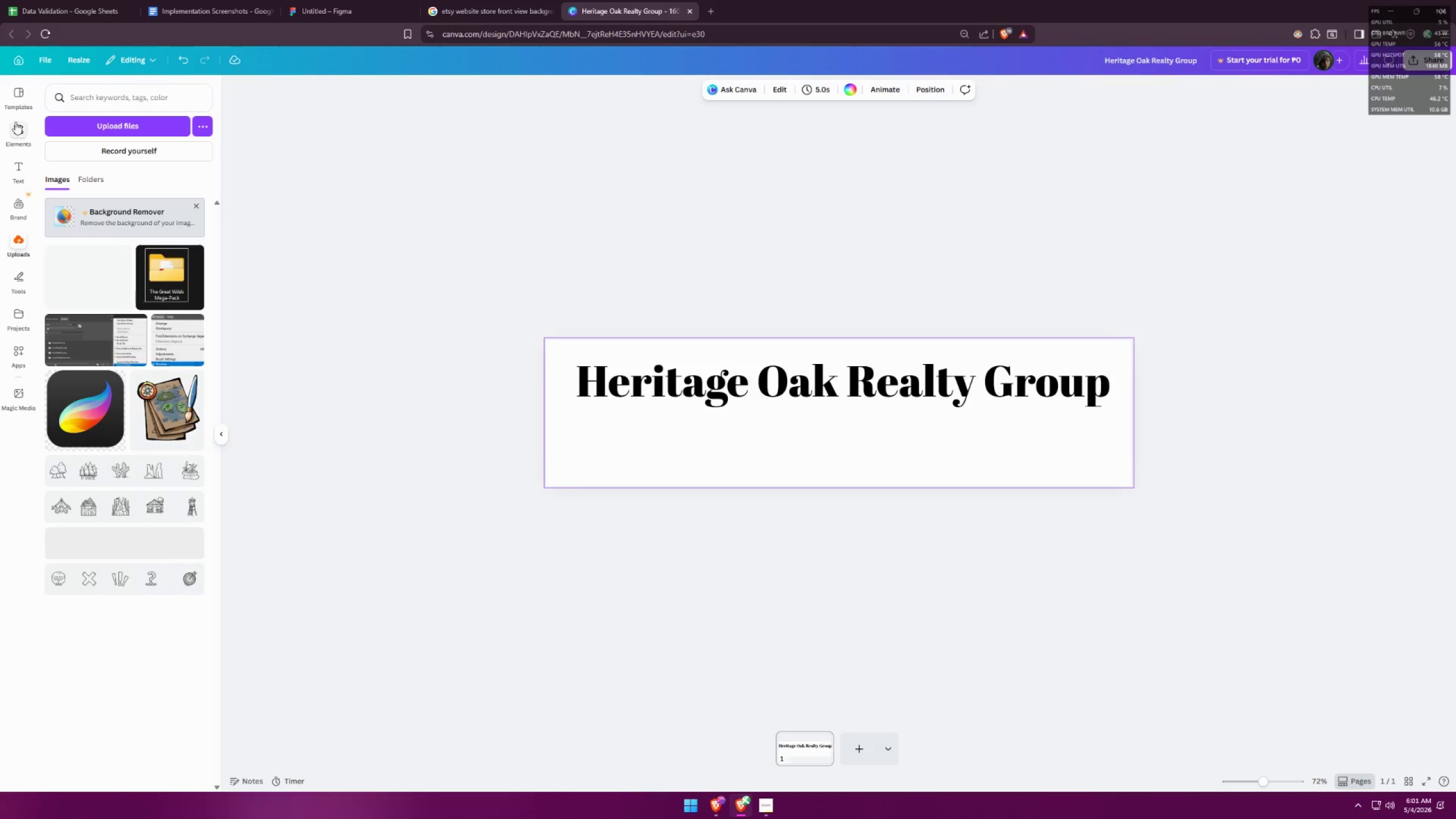 
double_click([123, 100])
 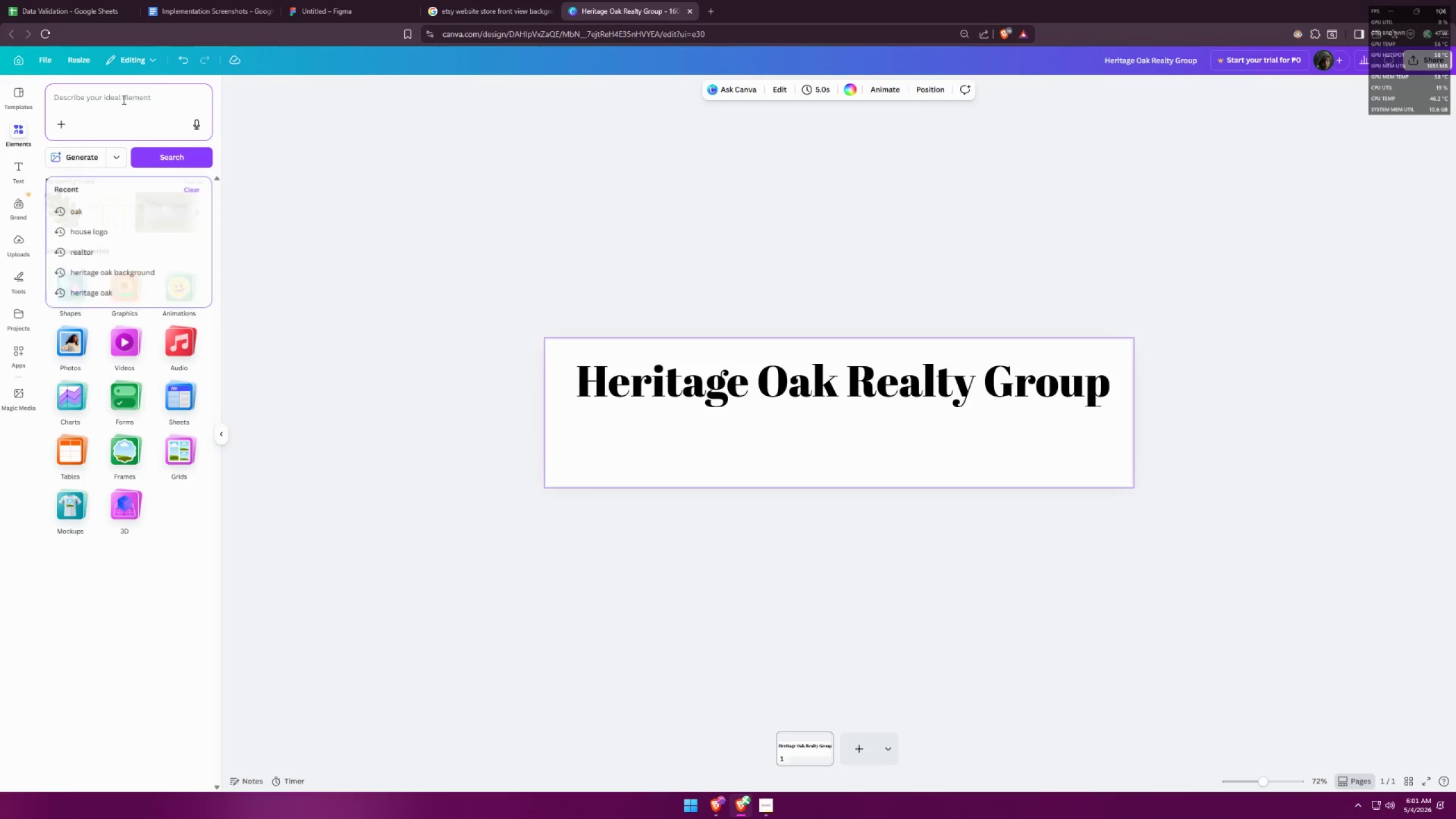 
type(oak background)
 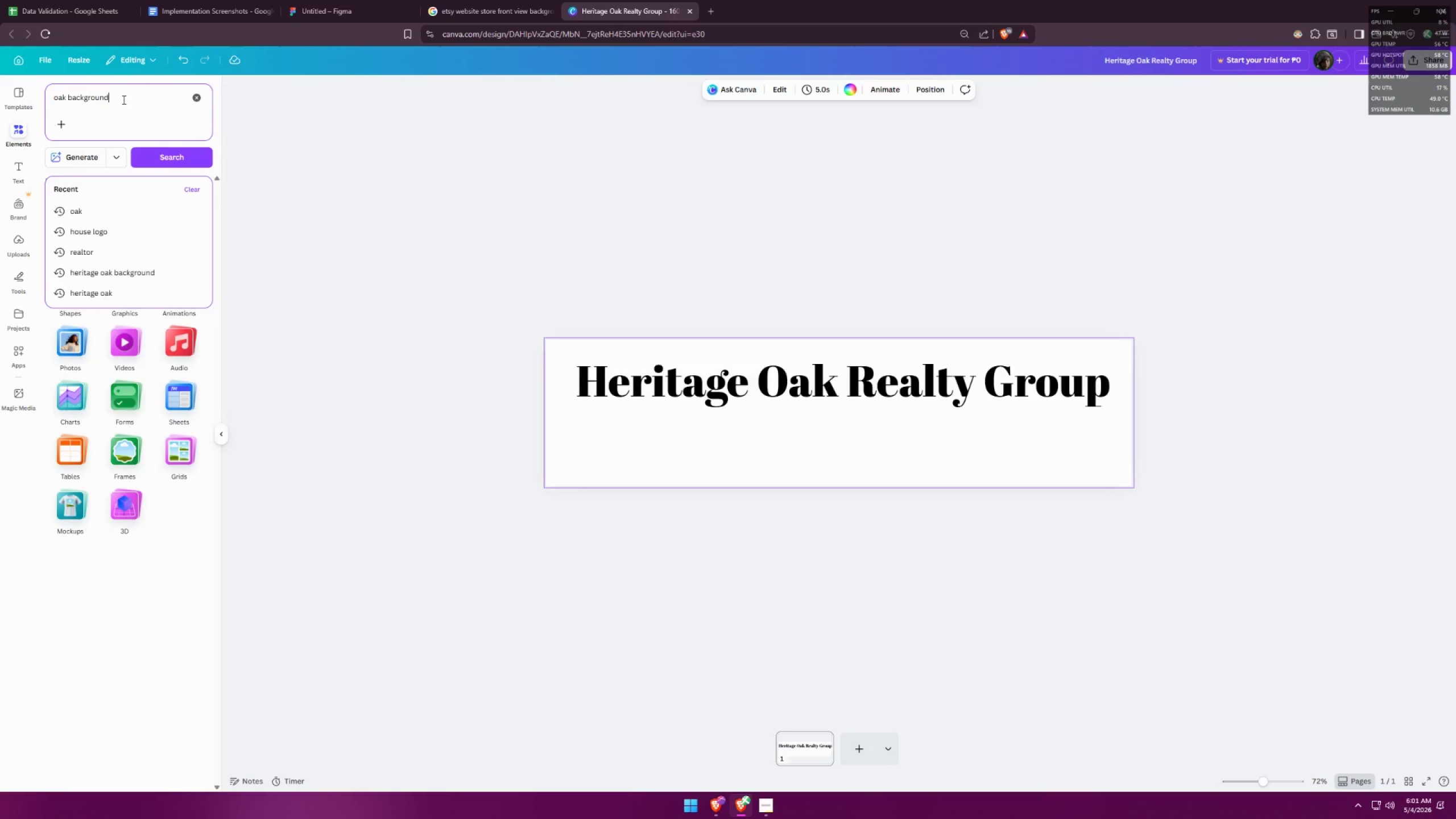 
key(Enter)
 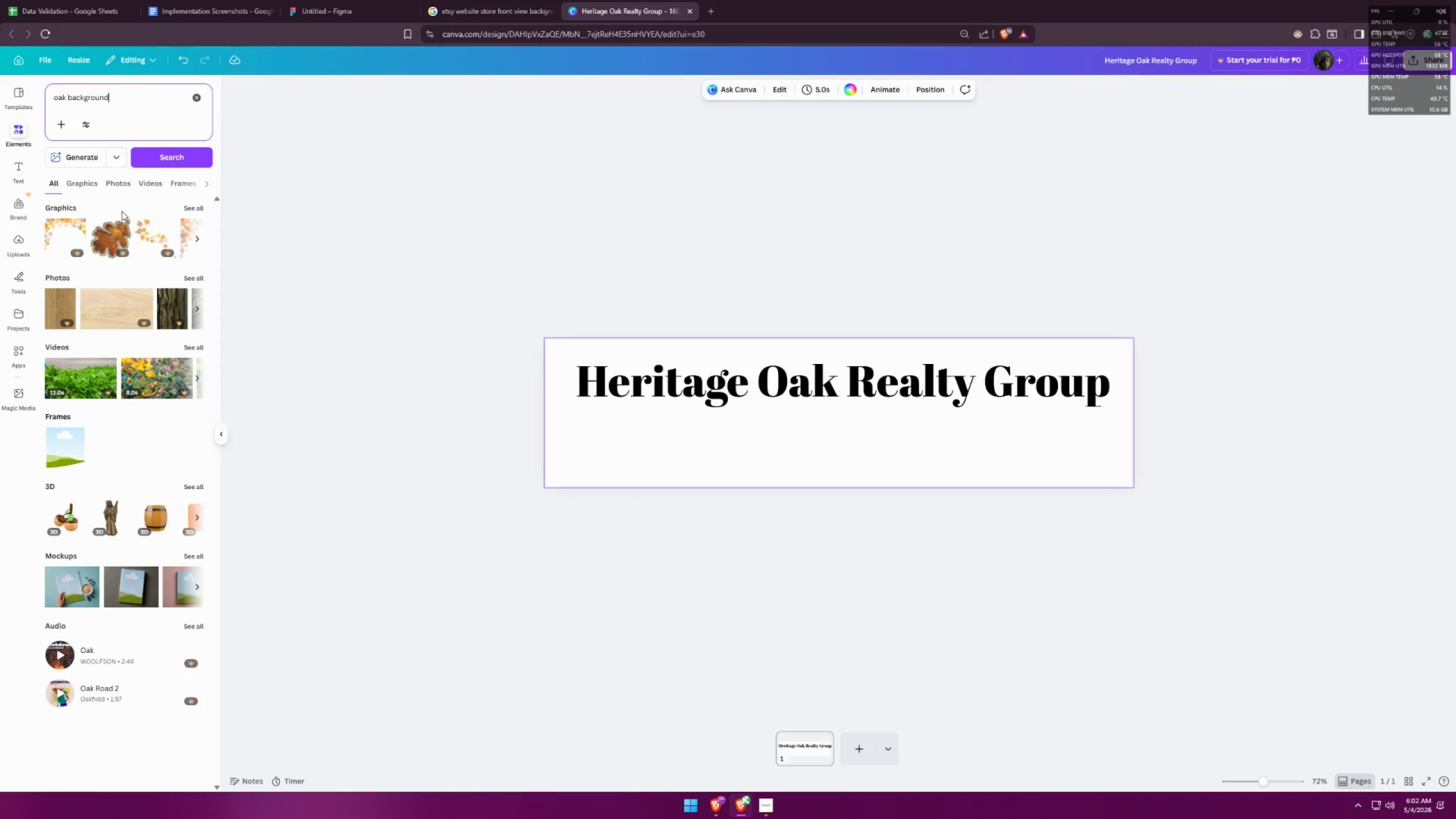 
left_click([109, 179])
 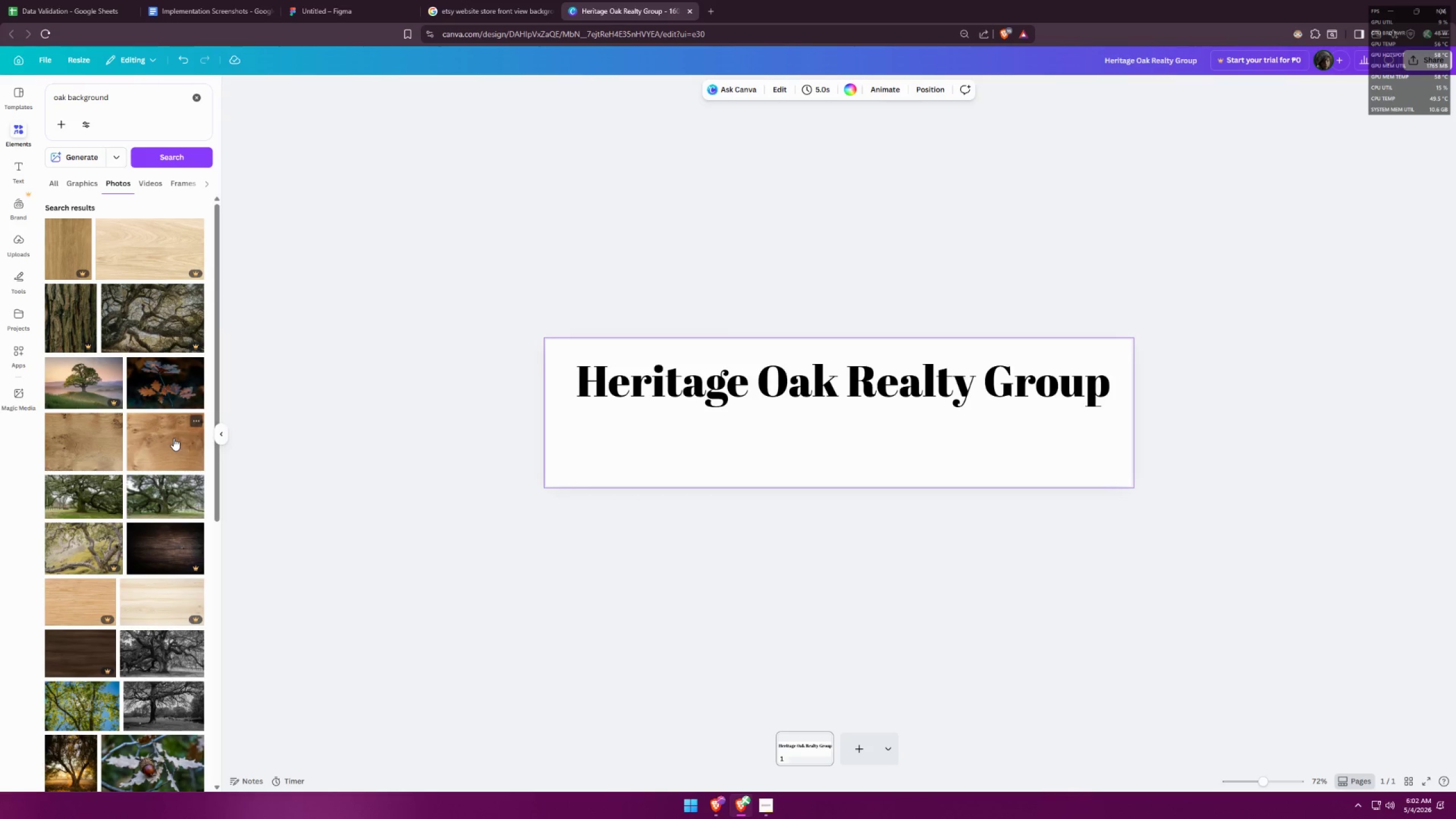 
scroll: coordinate [172, 439], scroll_direction: down, amount: 3.0
 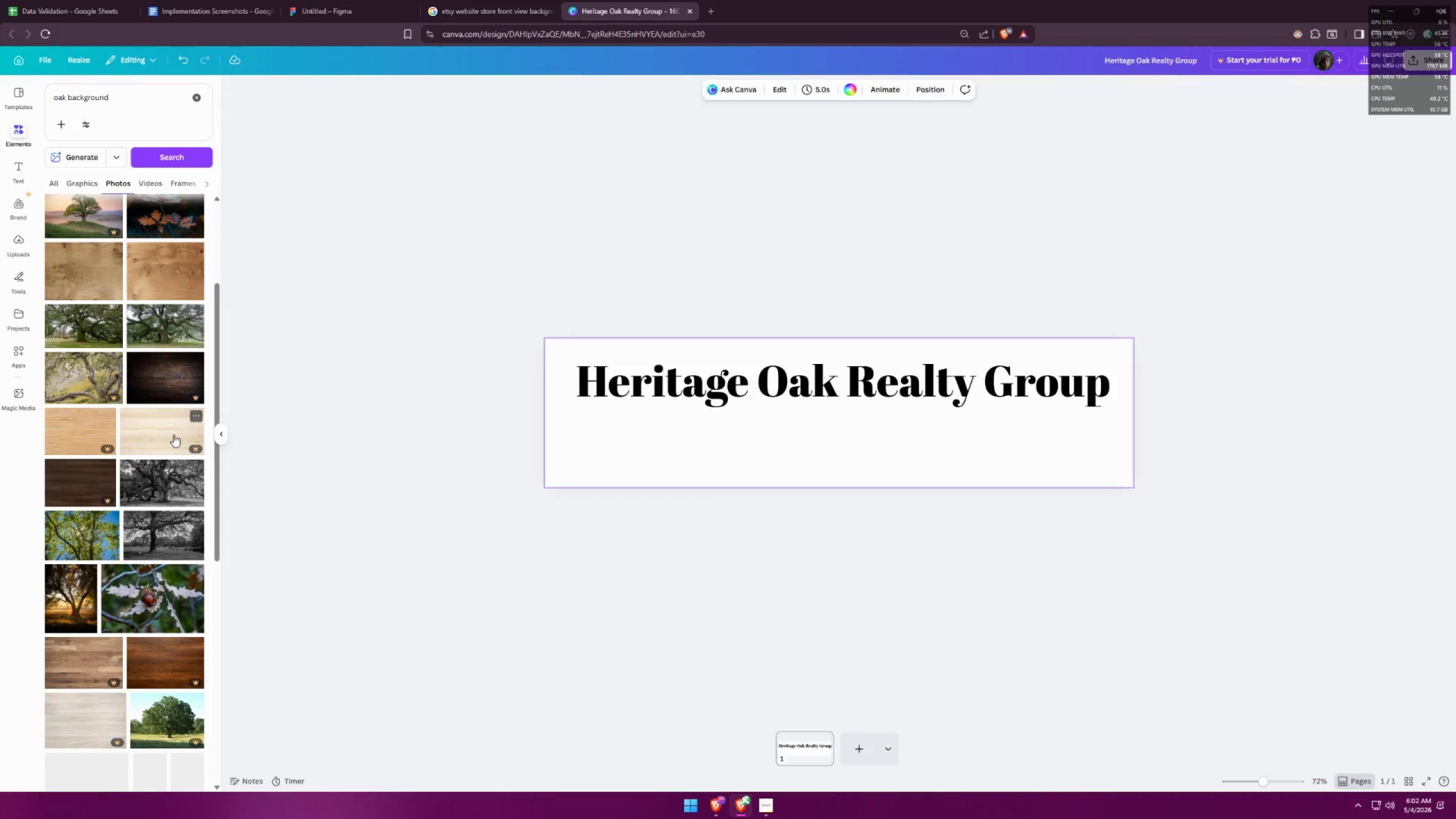 
scroll: coordinate [174, 433], scroll_direction: up, amount: 2.0
 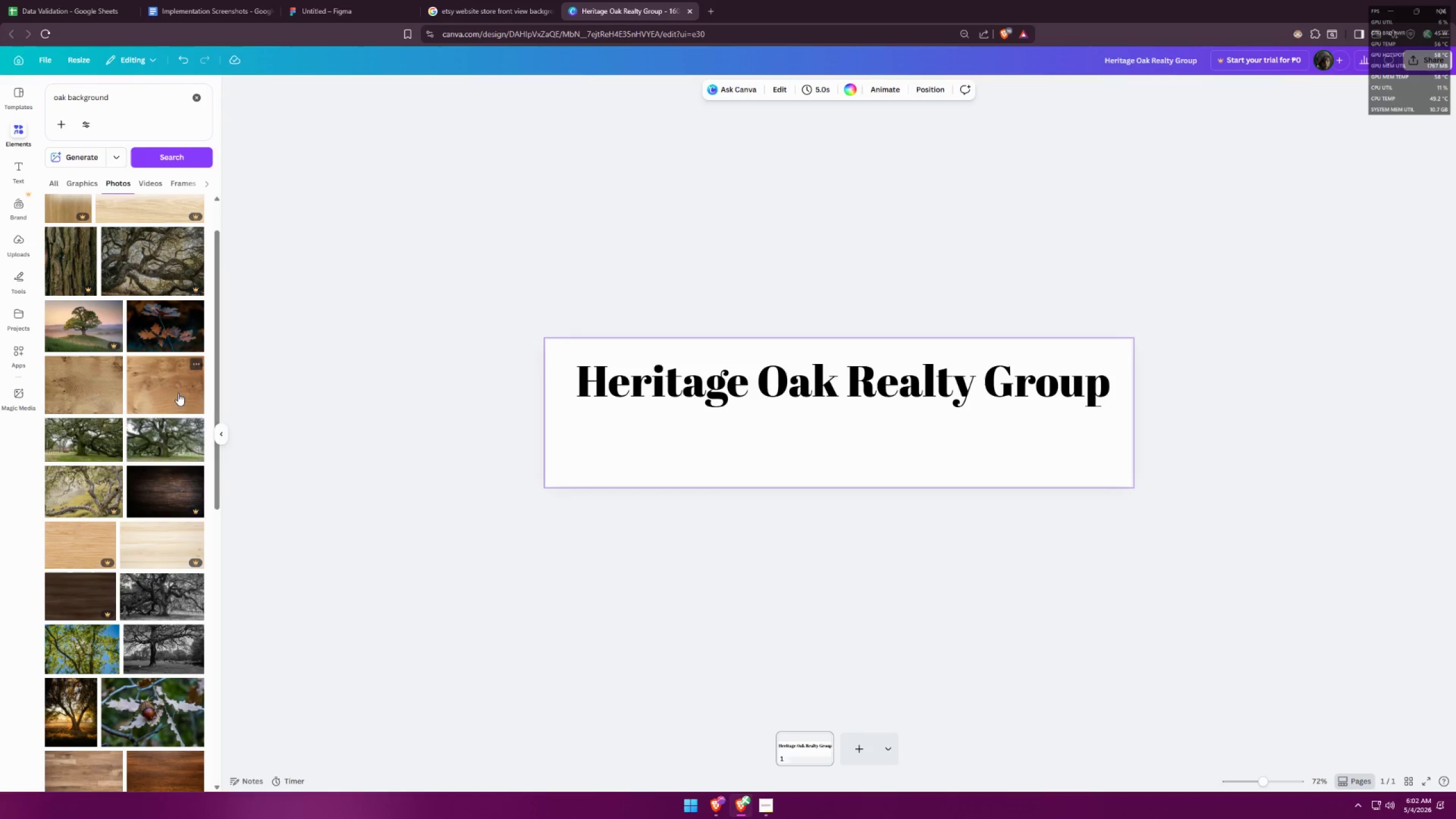 
scroll: coordinate [177, 392], scroll_direction: down, amount: 6.0
 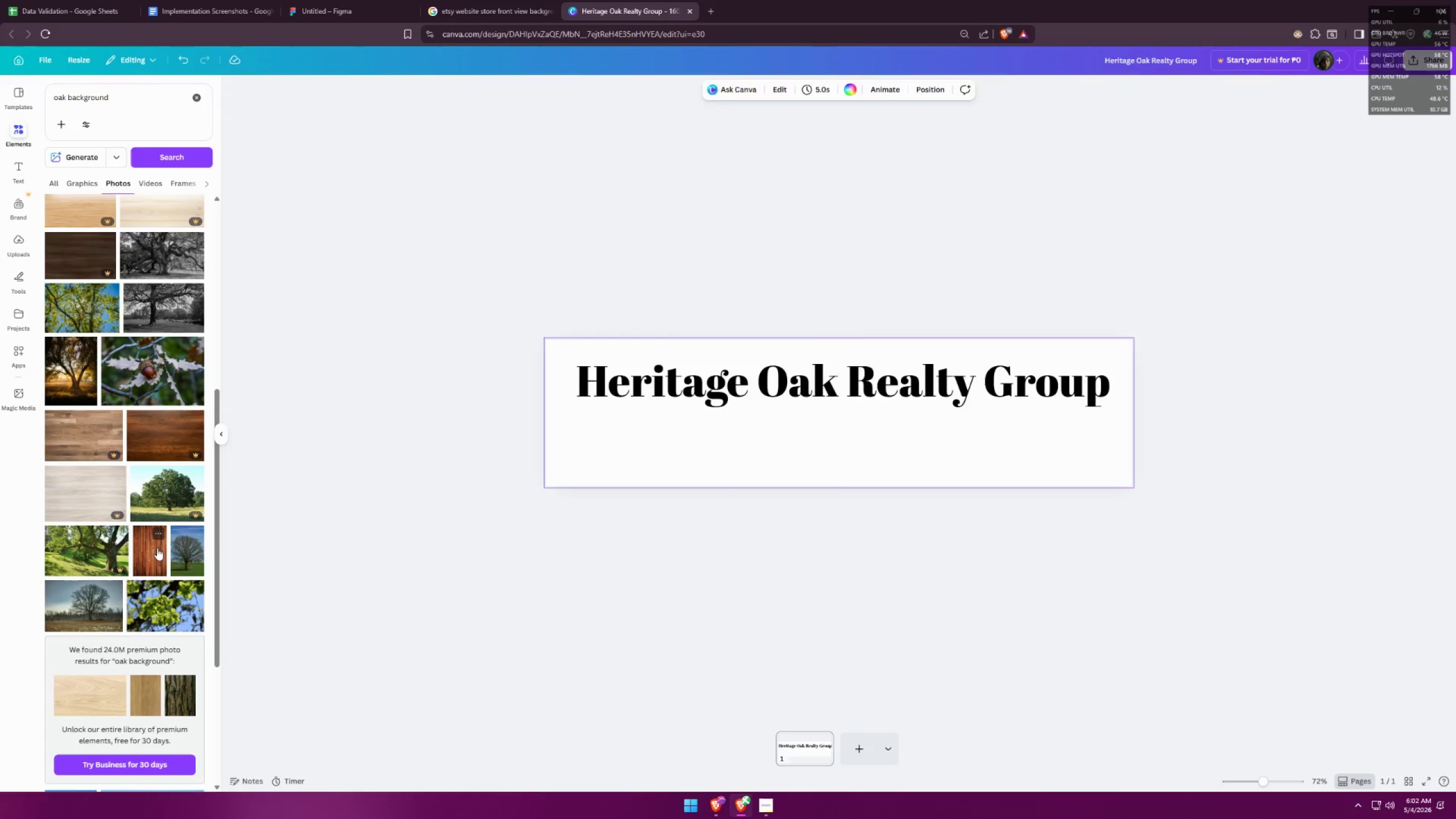 
left_click_drag(start_coordinate=[823, 420], to_coordinate=[744, 460])
 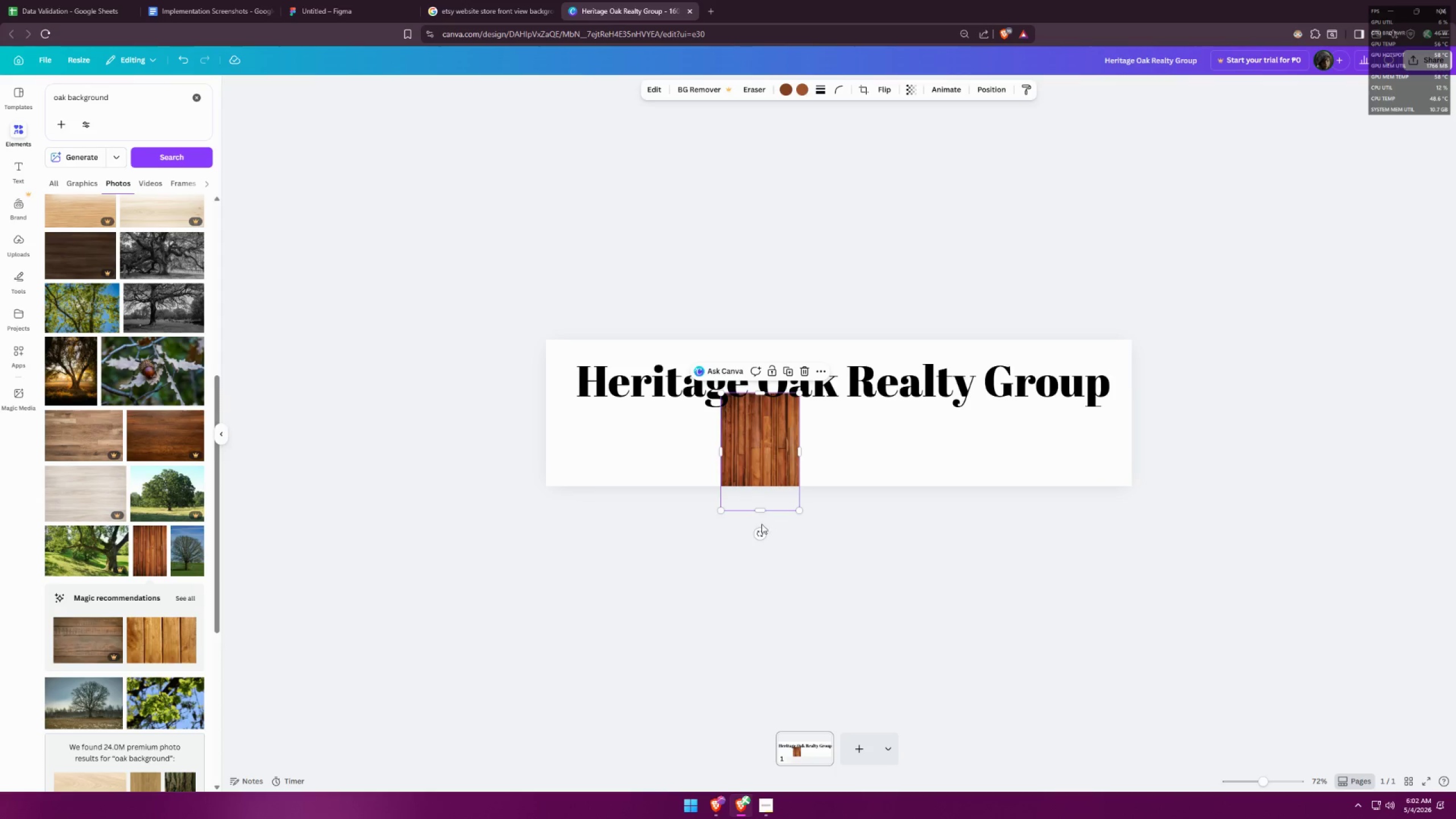 
left_click_drag(start_coordinate=[760, 536], to_coordinate=[841, 451])
 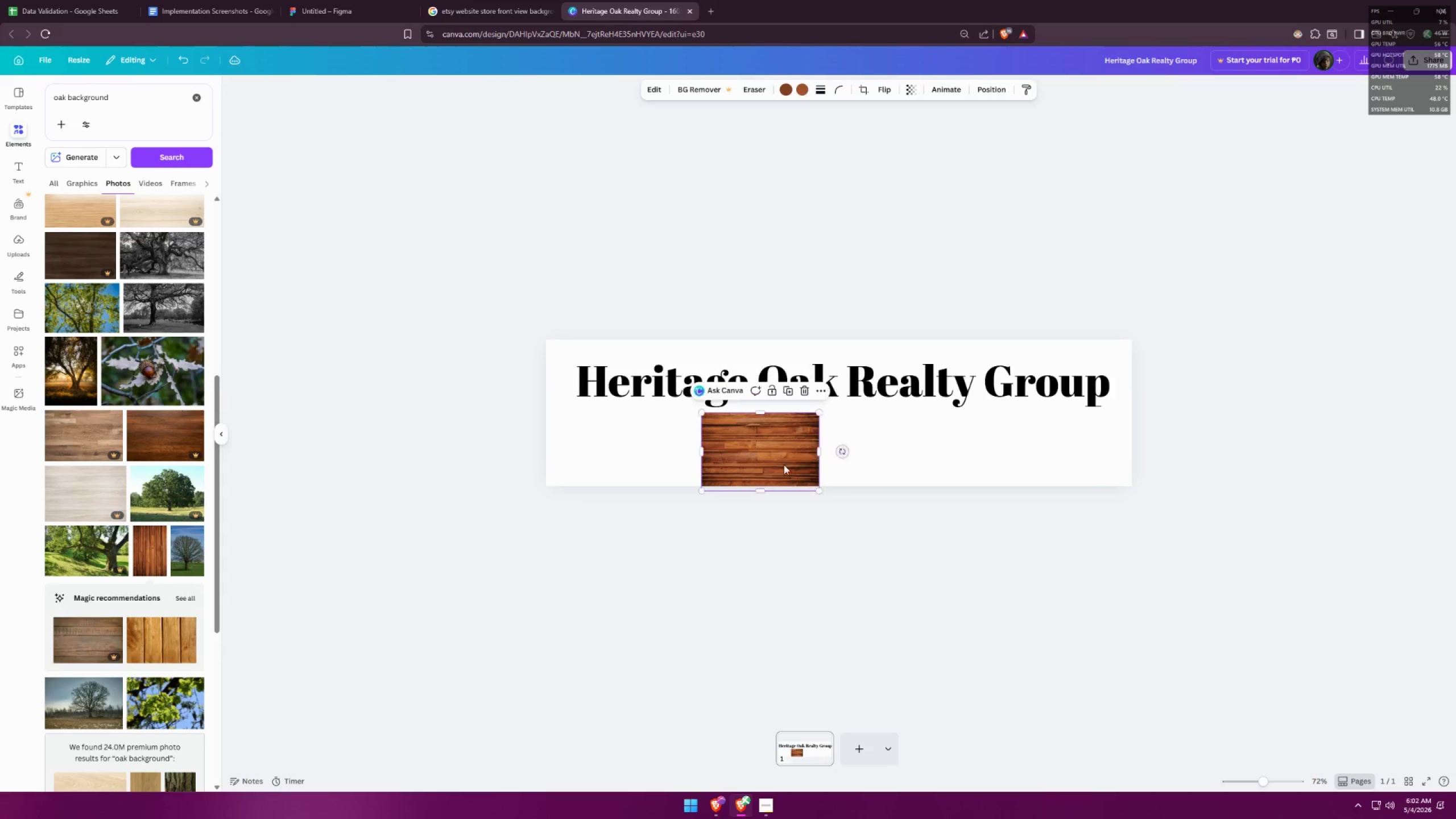 
left_click_drag(start_coordinate=[775, 464], to_coordinate=[616, 458])
 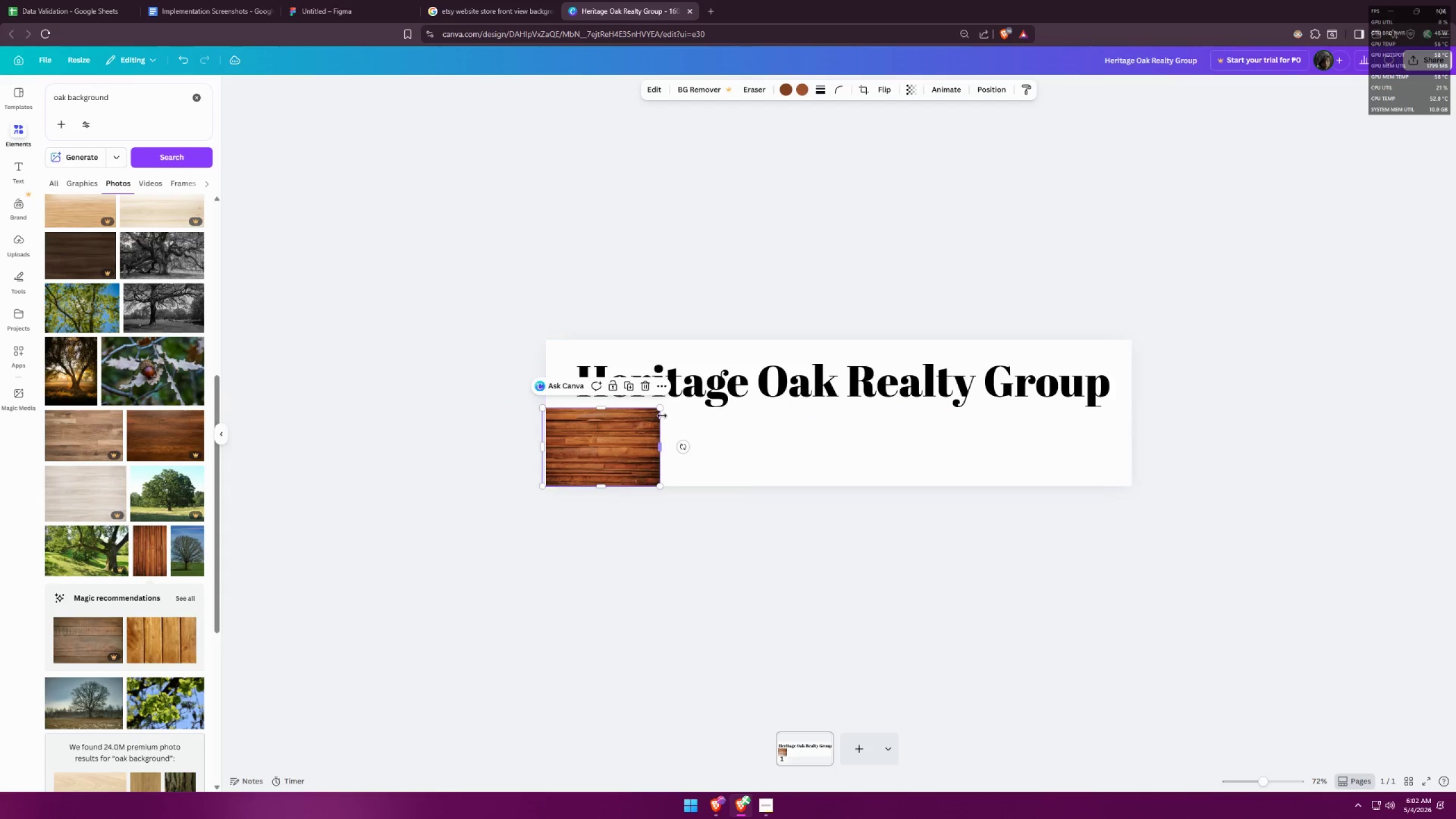 
left_click_drag(start_coordinate=[662, 415], to_coordinate=[1135, 400])
 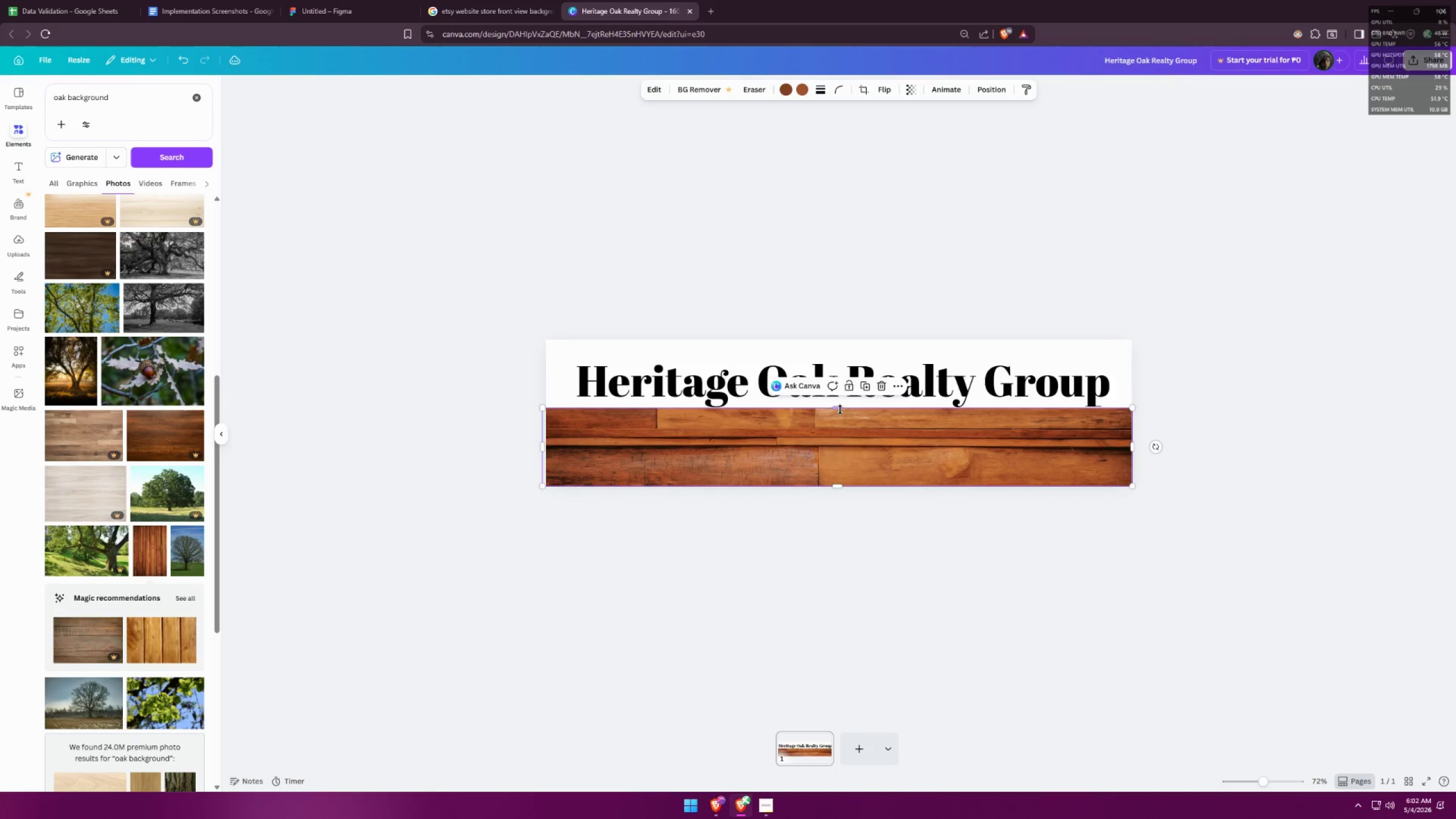 
left_click_drag(start_coordinate=[840, 409], to_coordinate=[841, 342])
 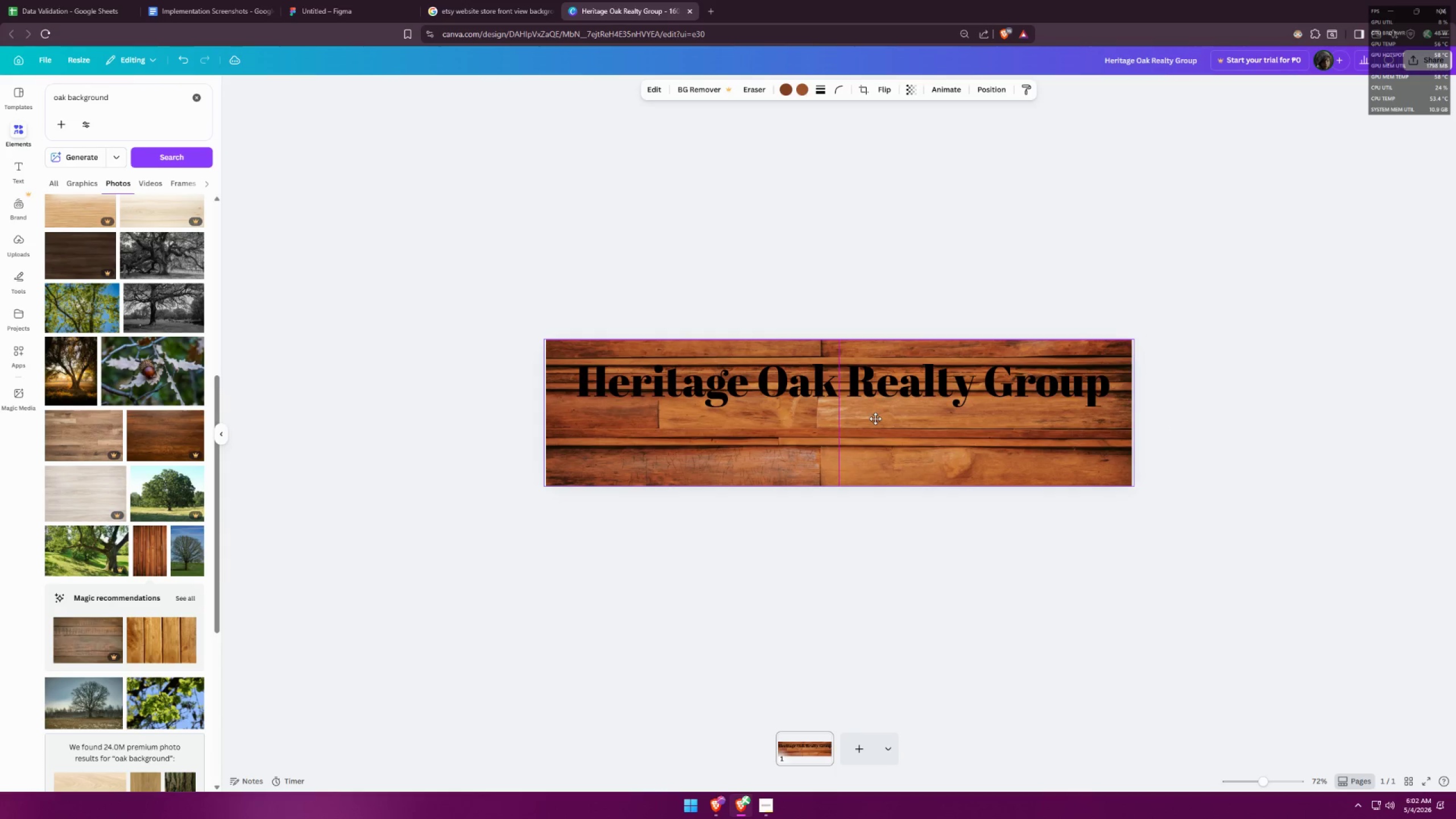 
left_click([1196, 467])
 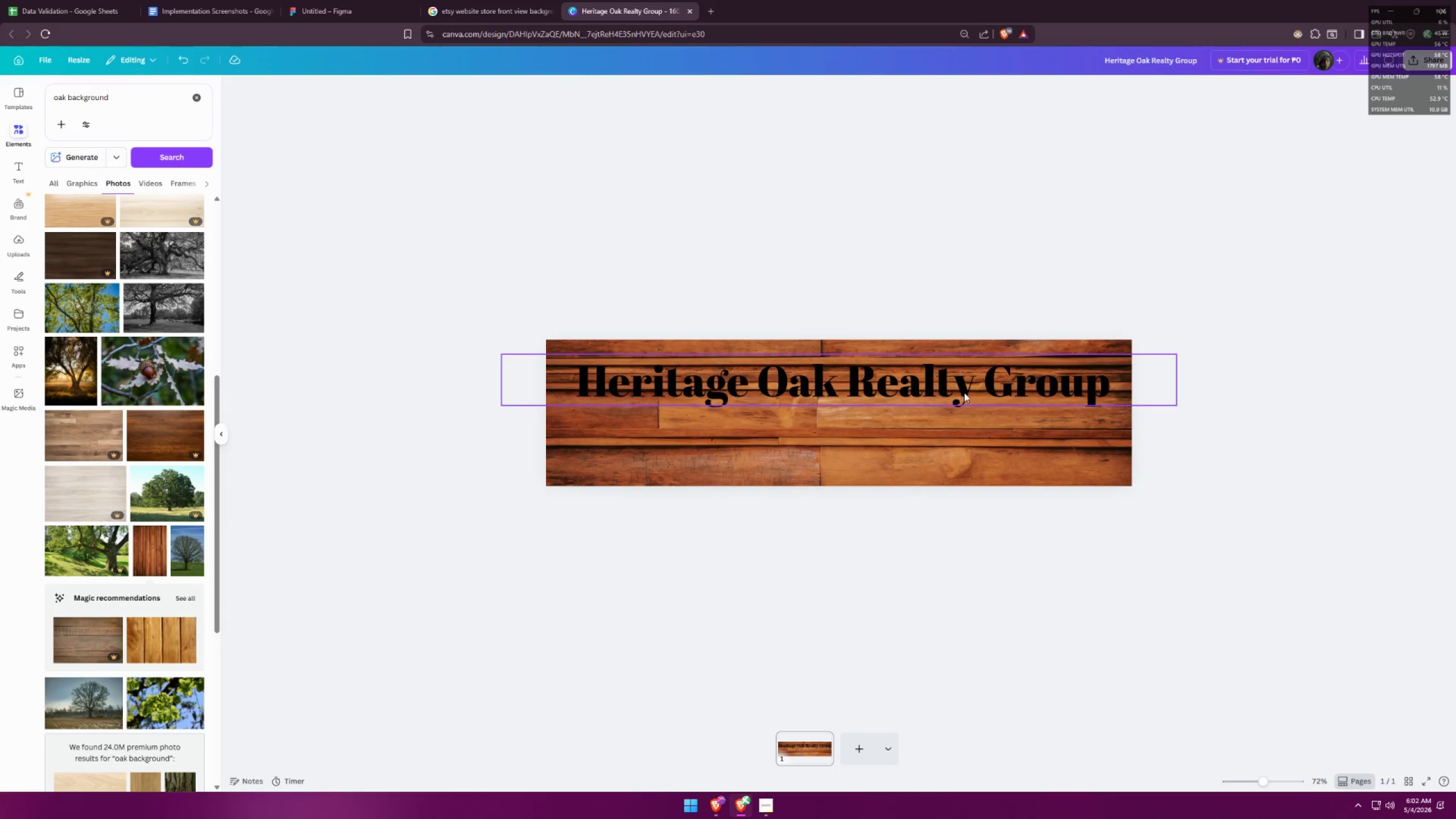 
left_click_drag(start_coordinate=[956, 384], to_coordinate=[956, 391])
 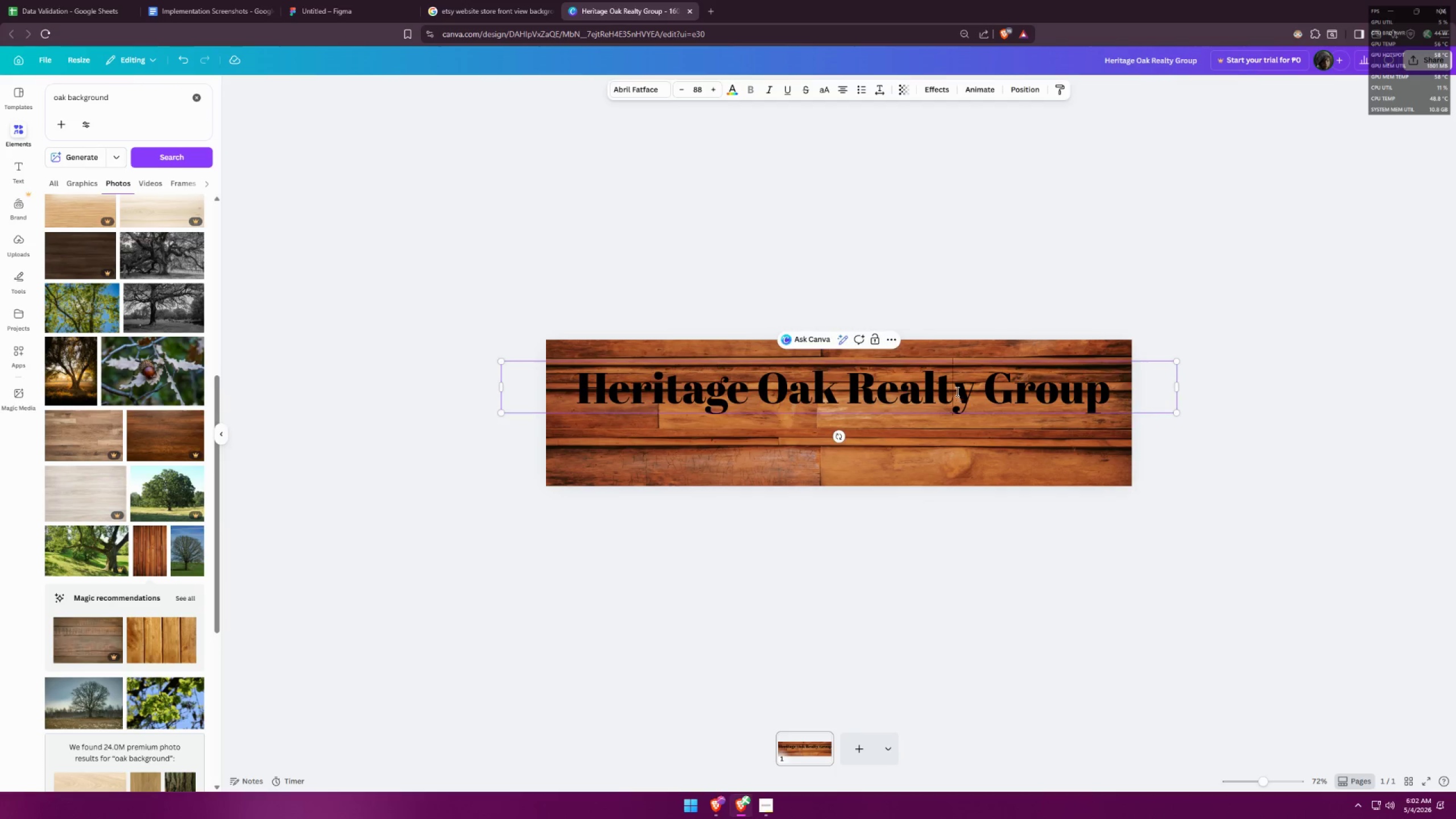 
double_click([956, 391])
 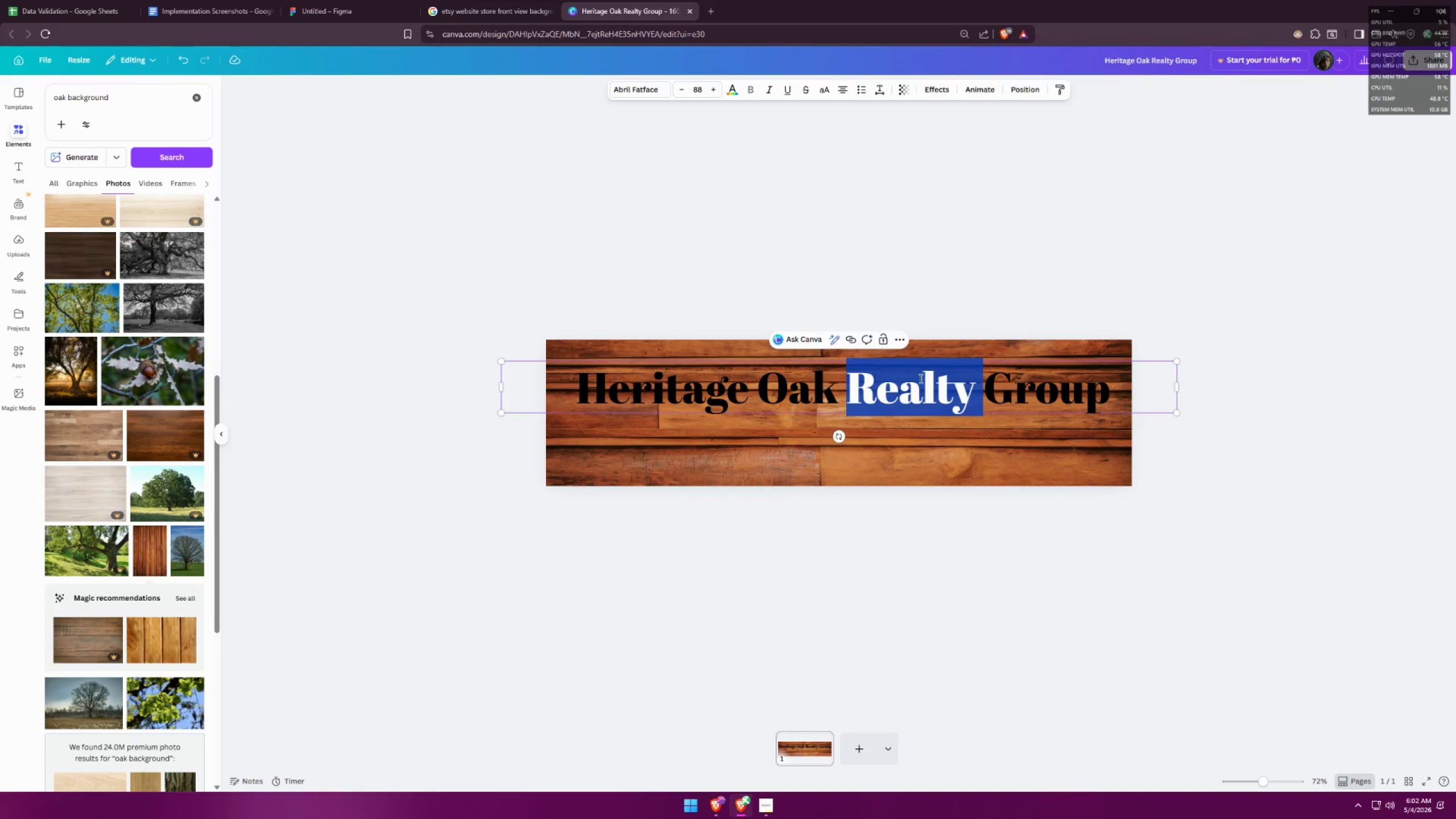 
key(Control+ControlLeft)
 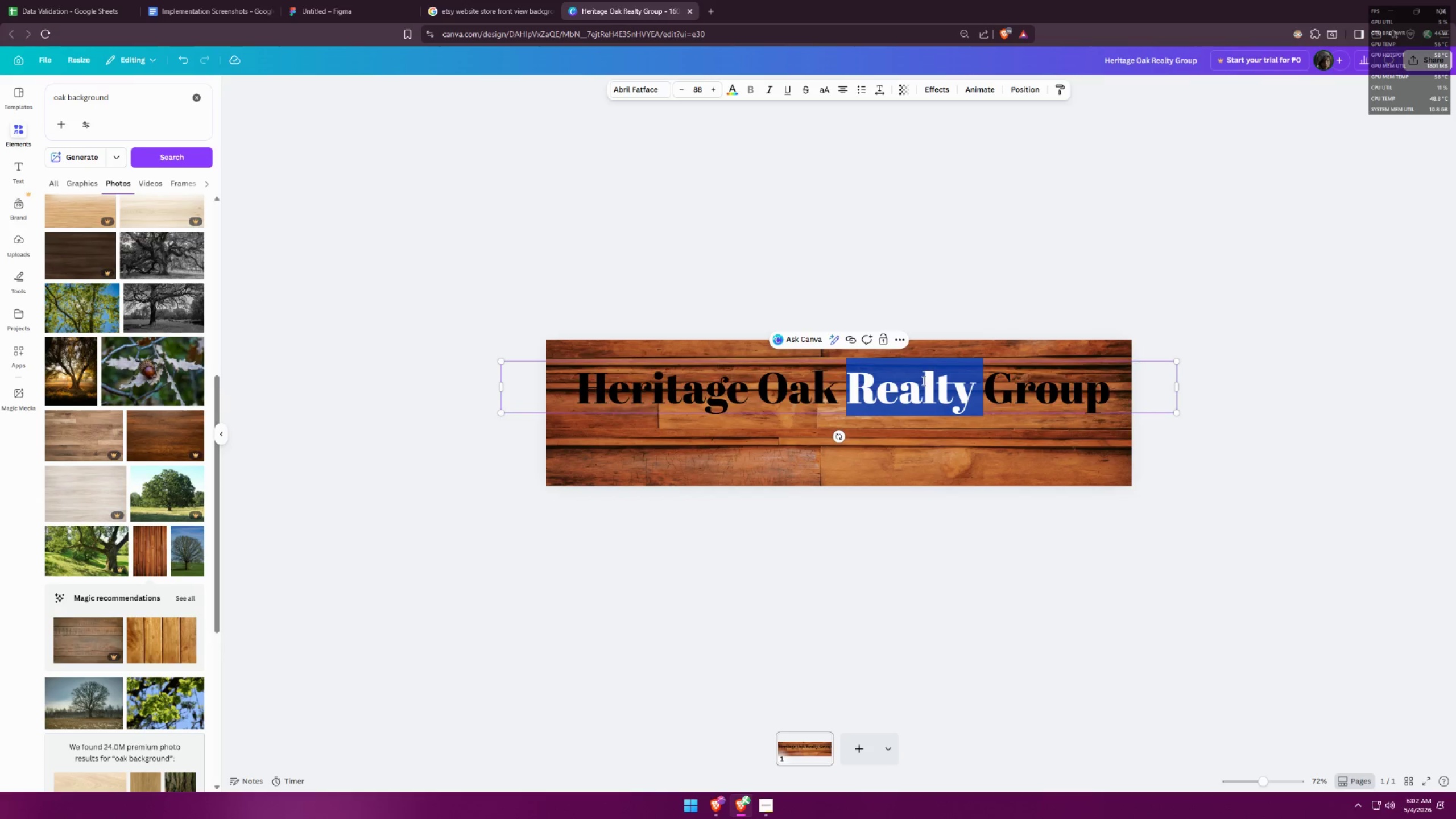 
key(Control+A)
 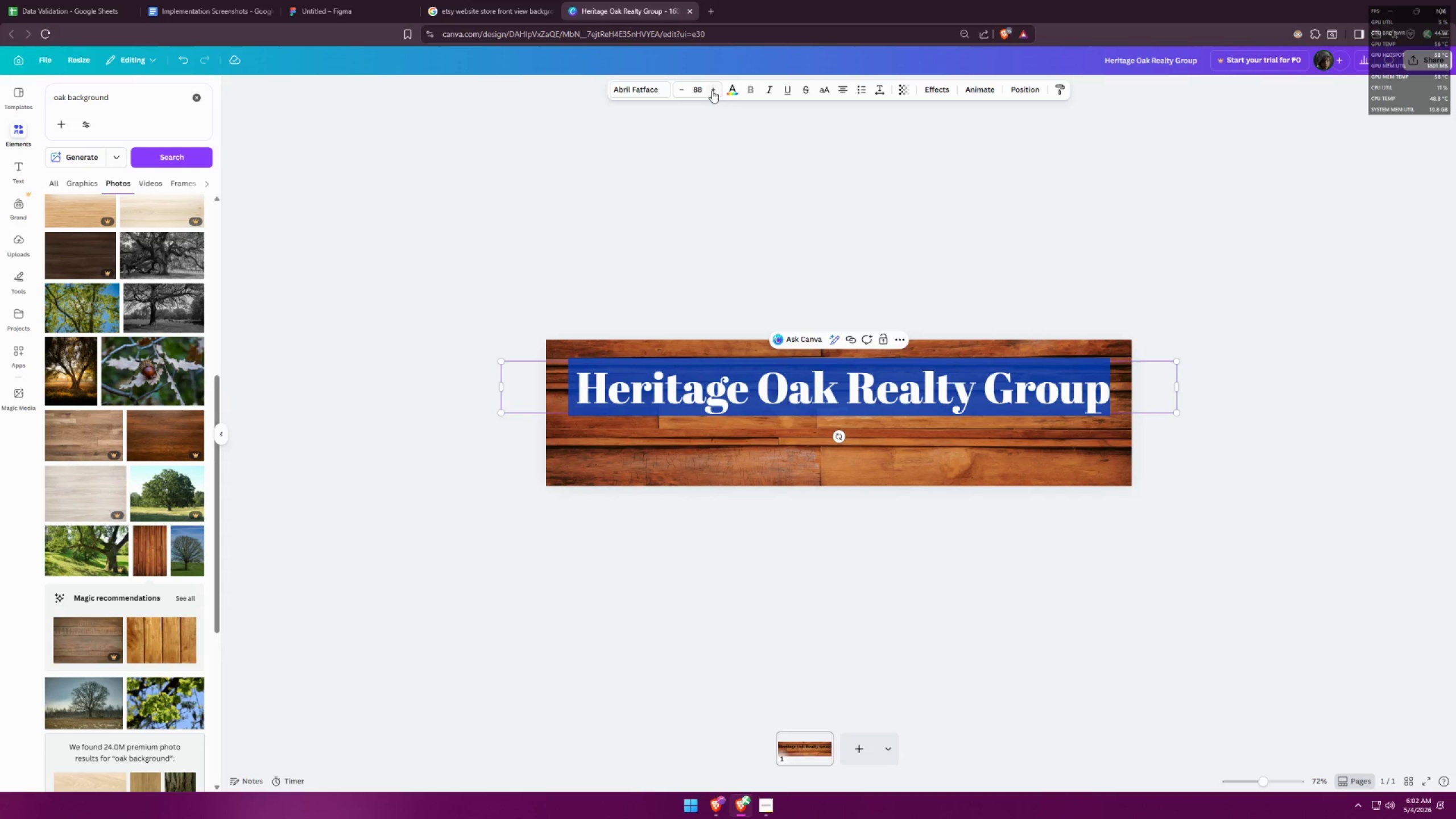 
left_click([732, 88])
 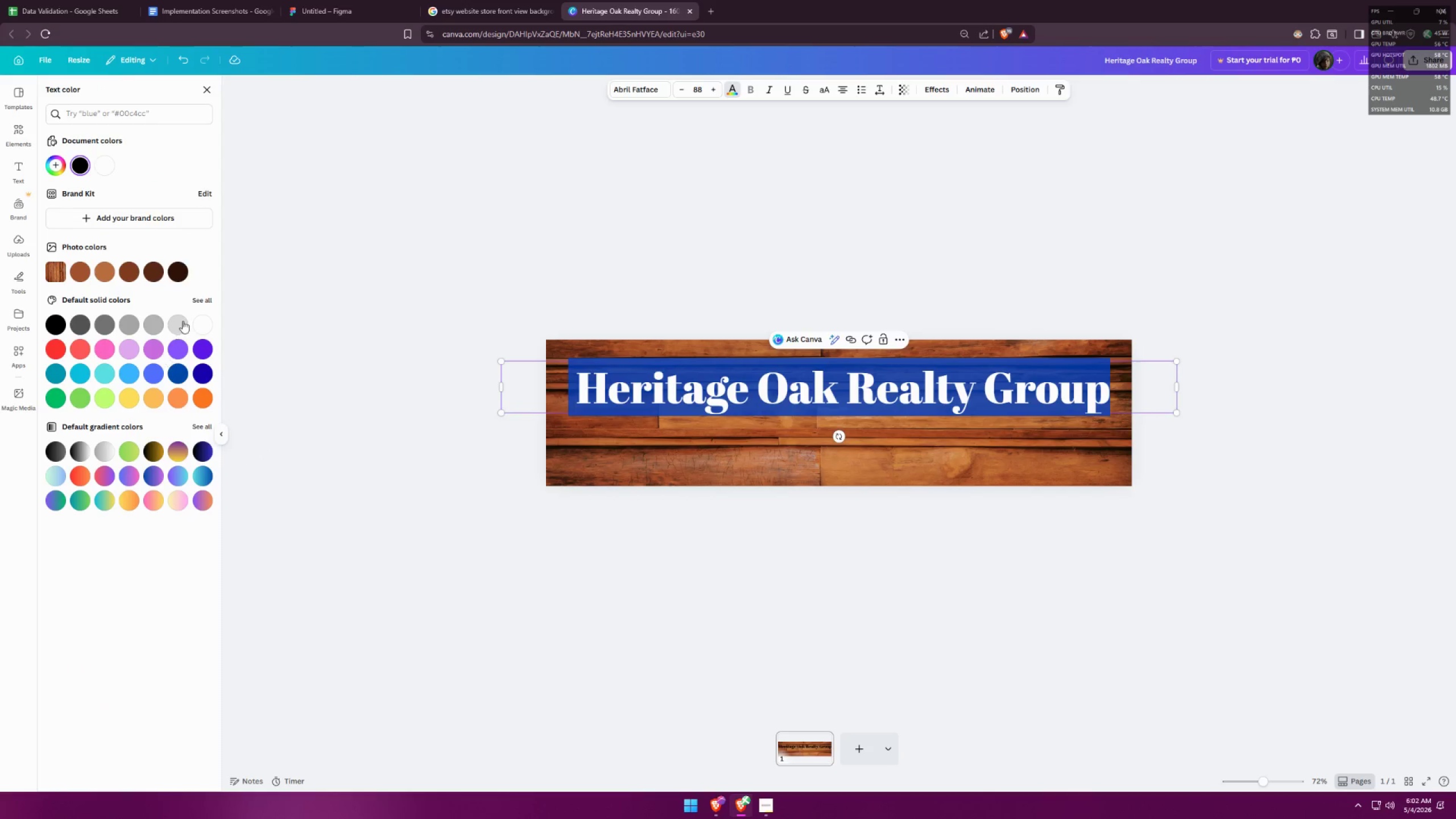 
double_click([416, 384])
 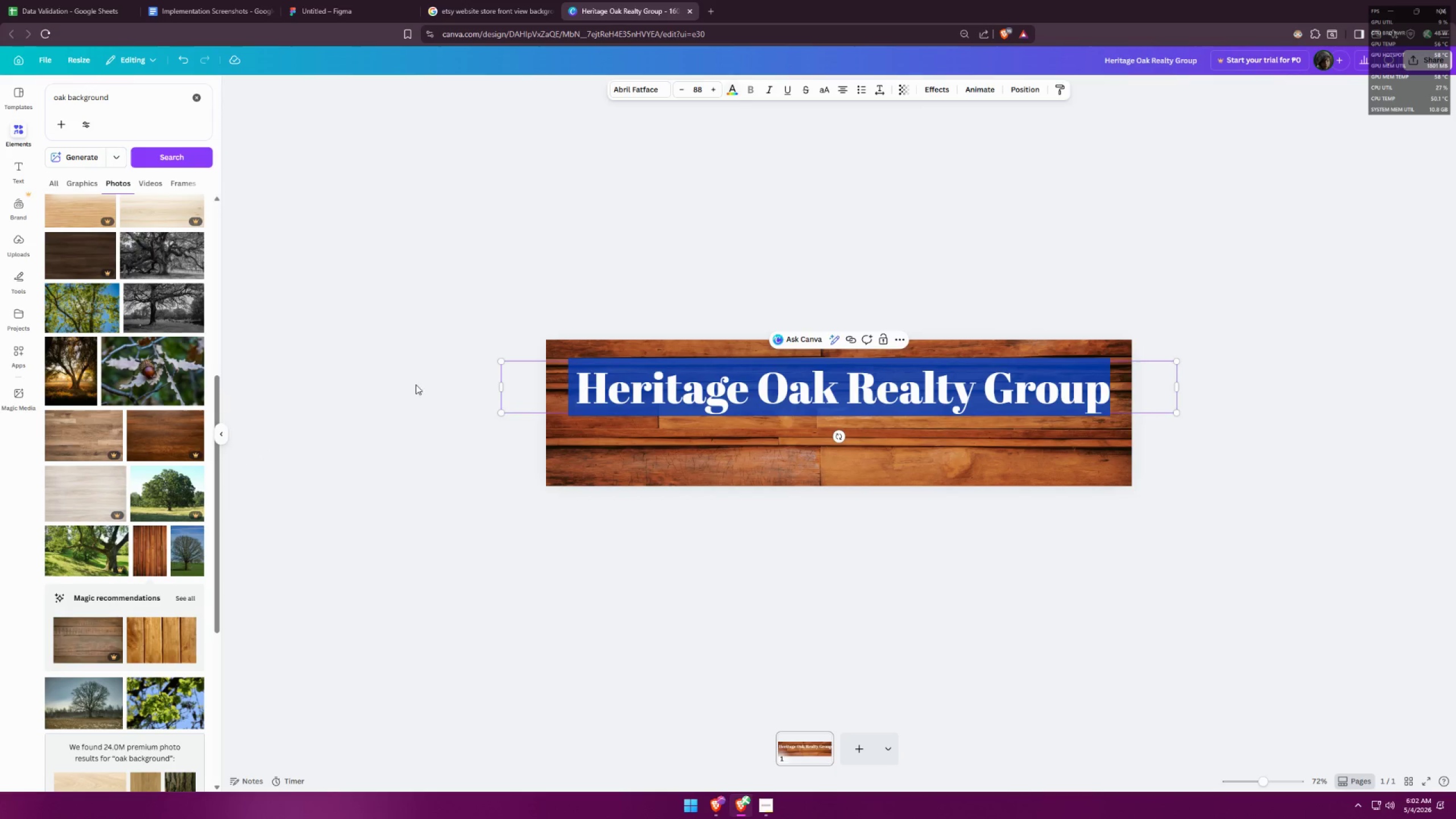 
triple_click([382, 398])
 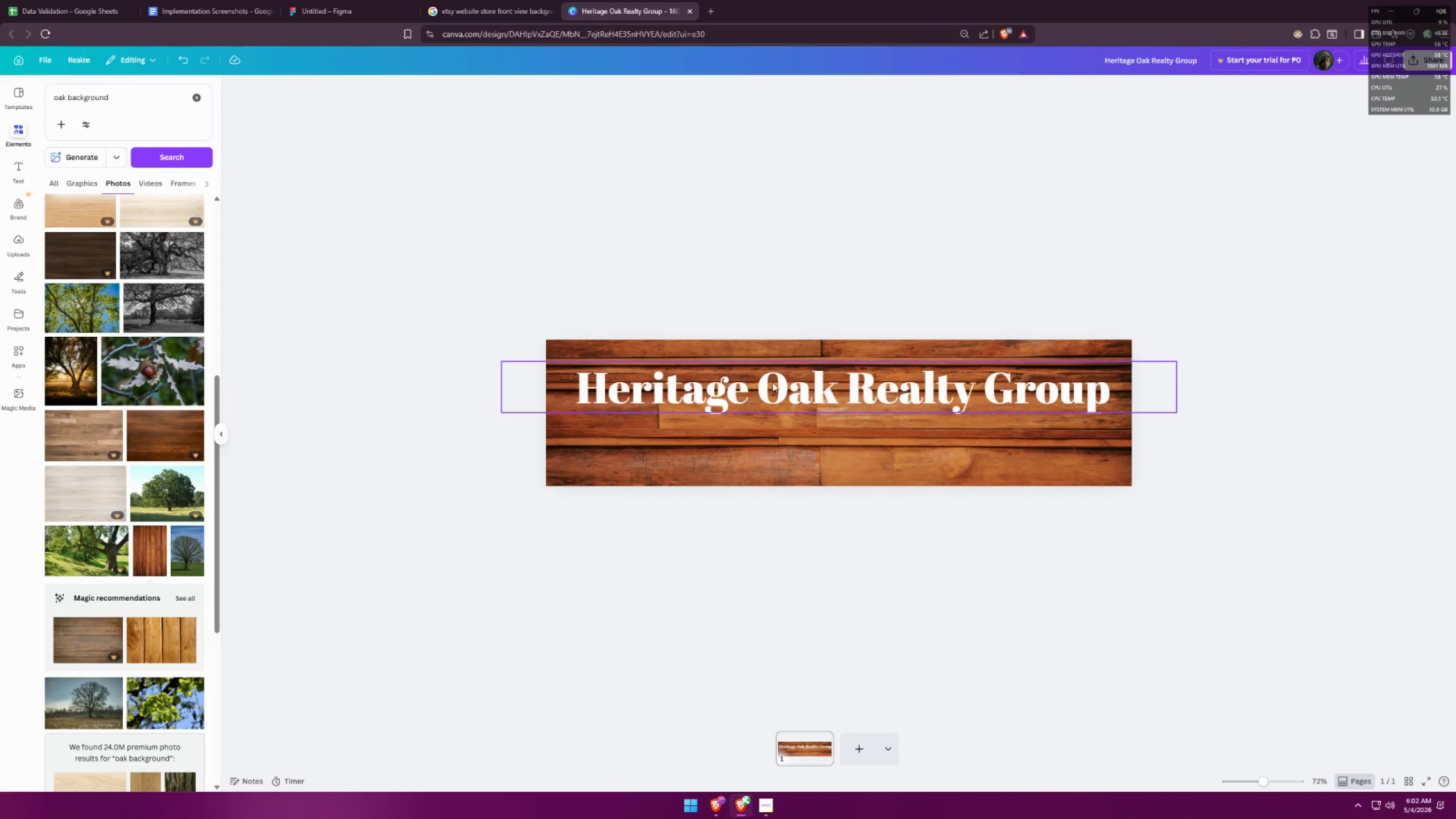 
double_click([791, 379])
 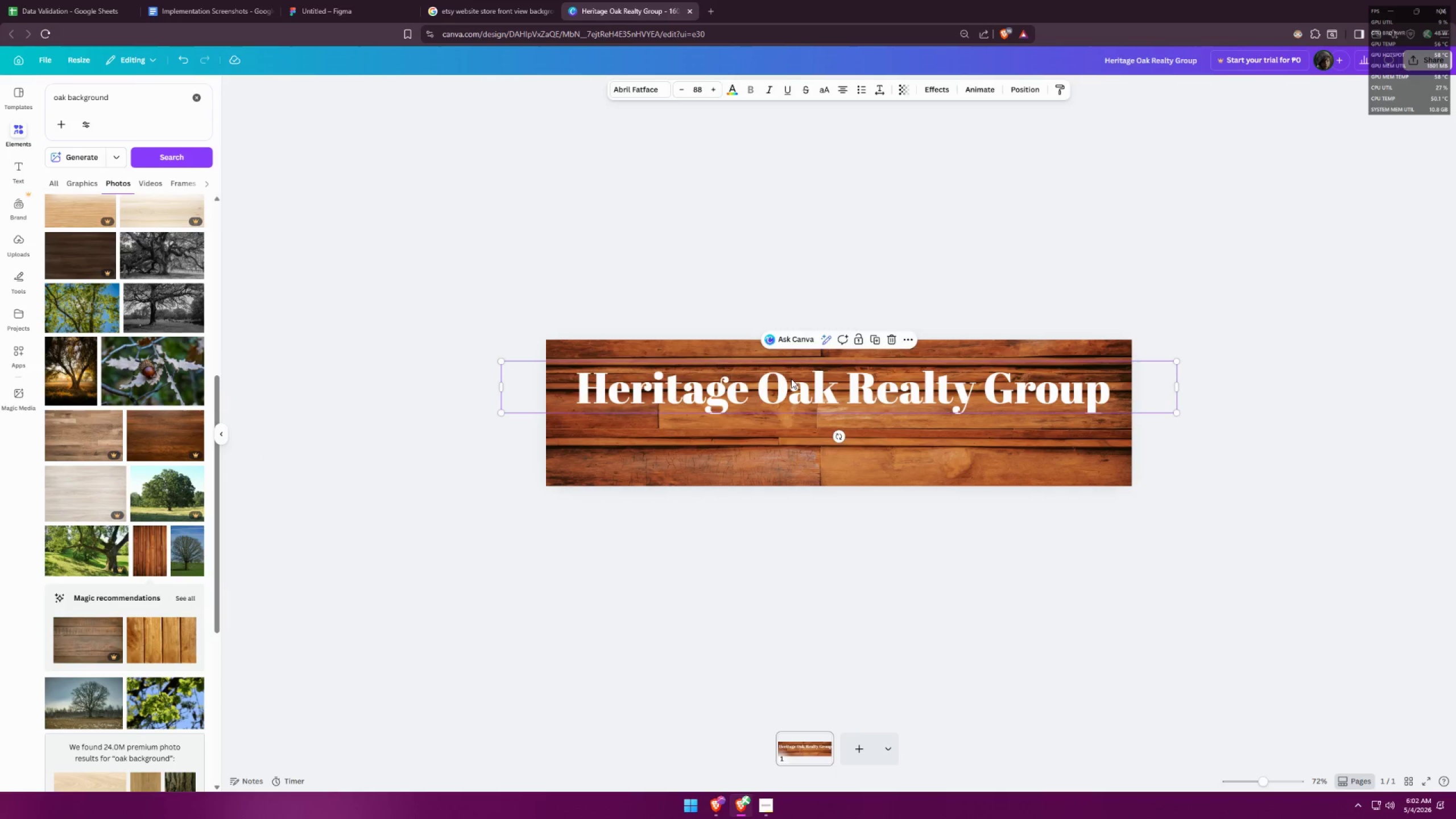 
triple_click([791, 379])
 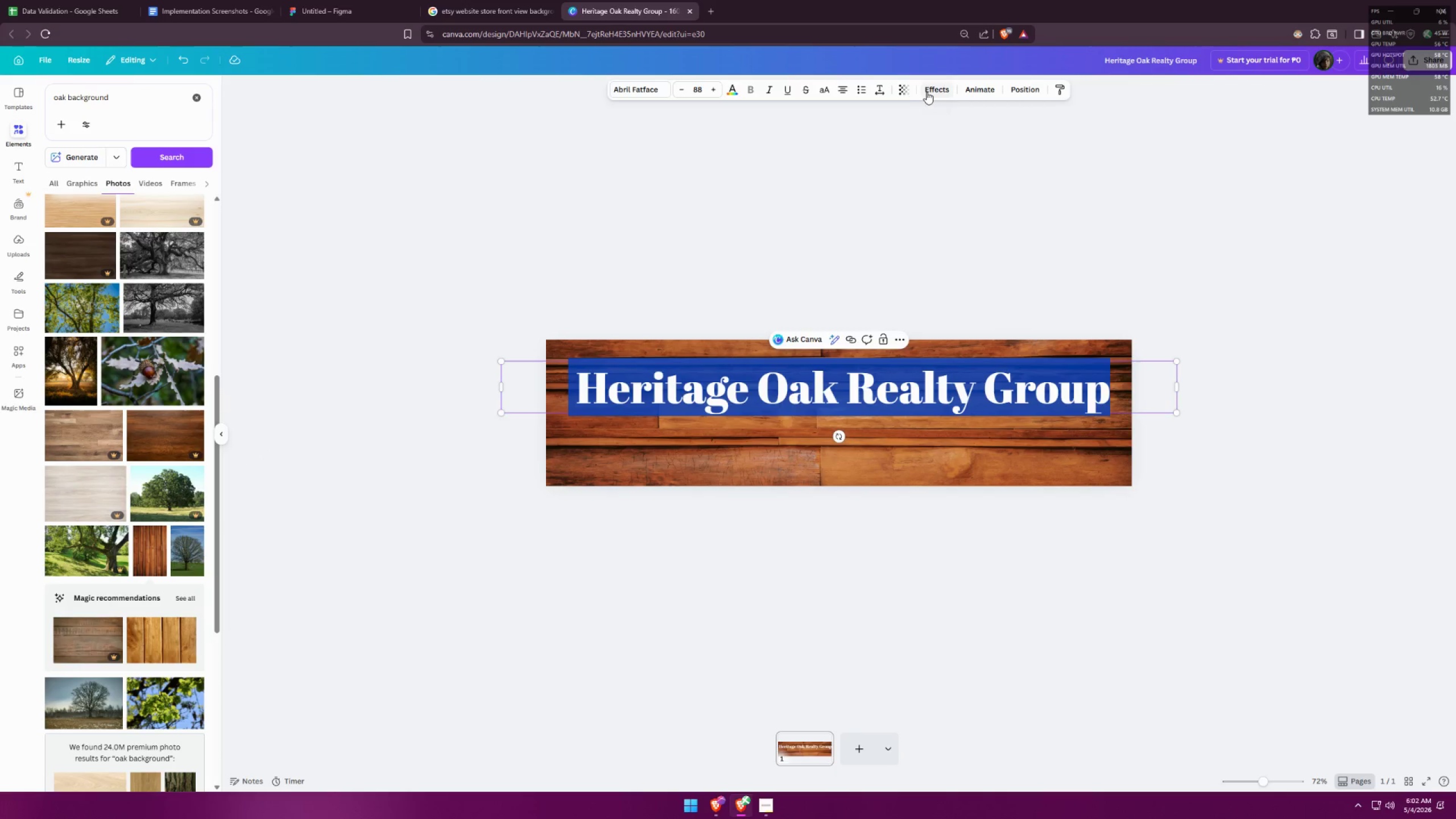 
left_click([929, 88])
 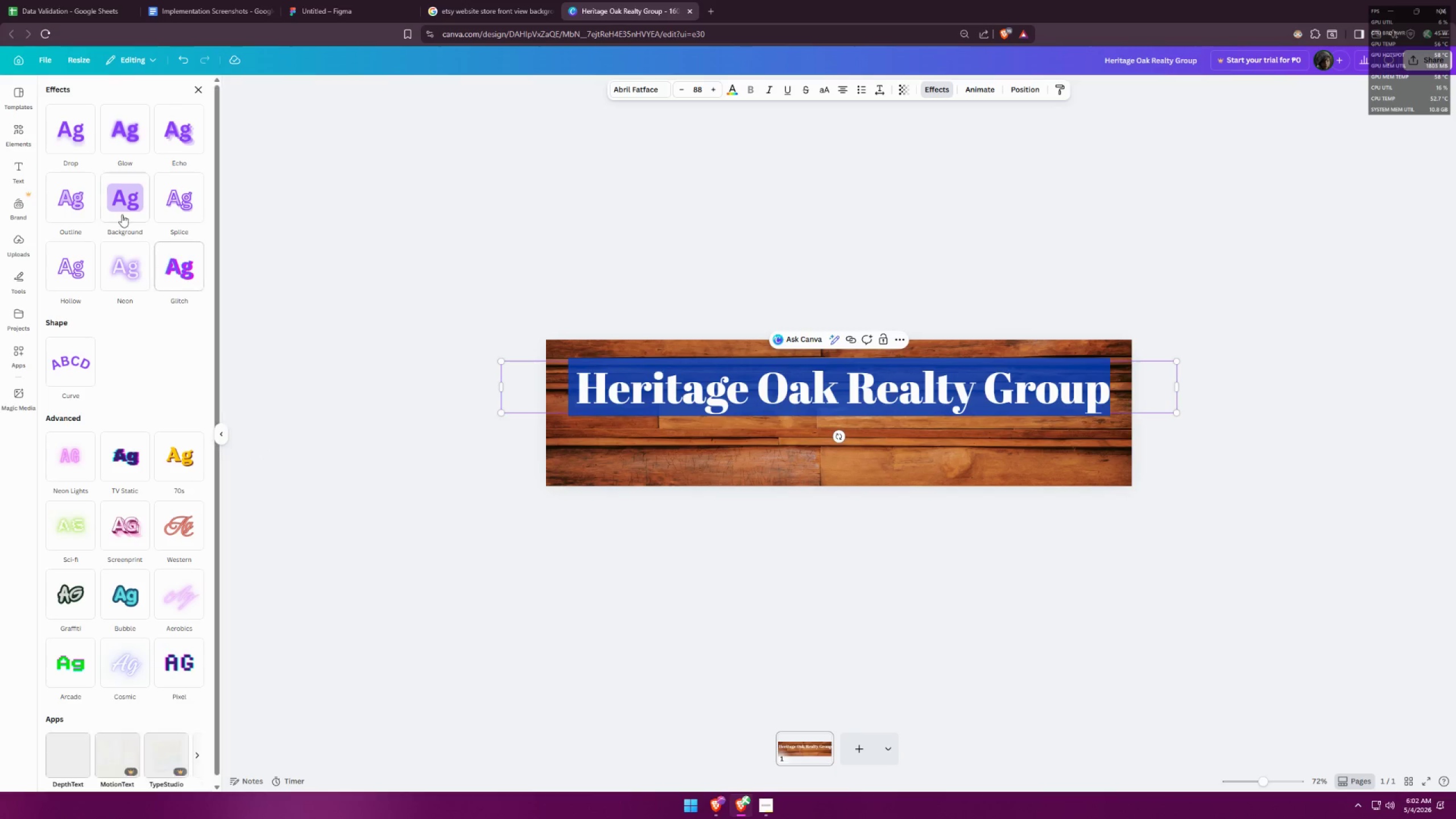 
left_click([68, 137])
 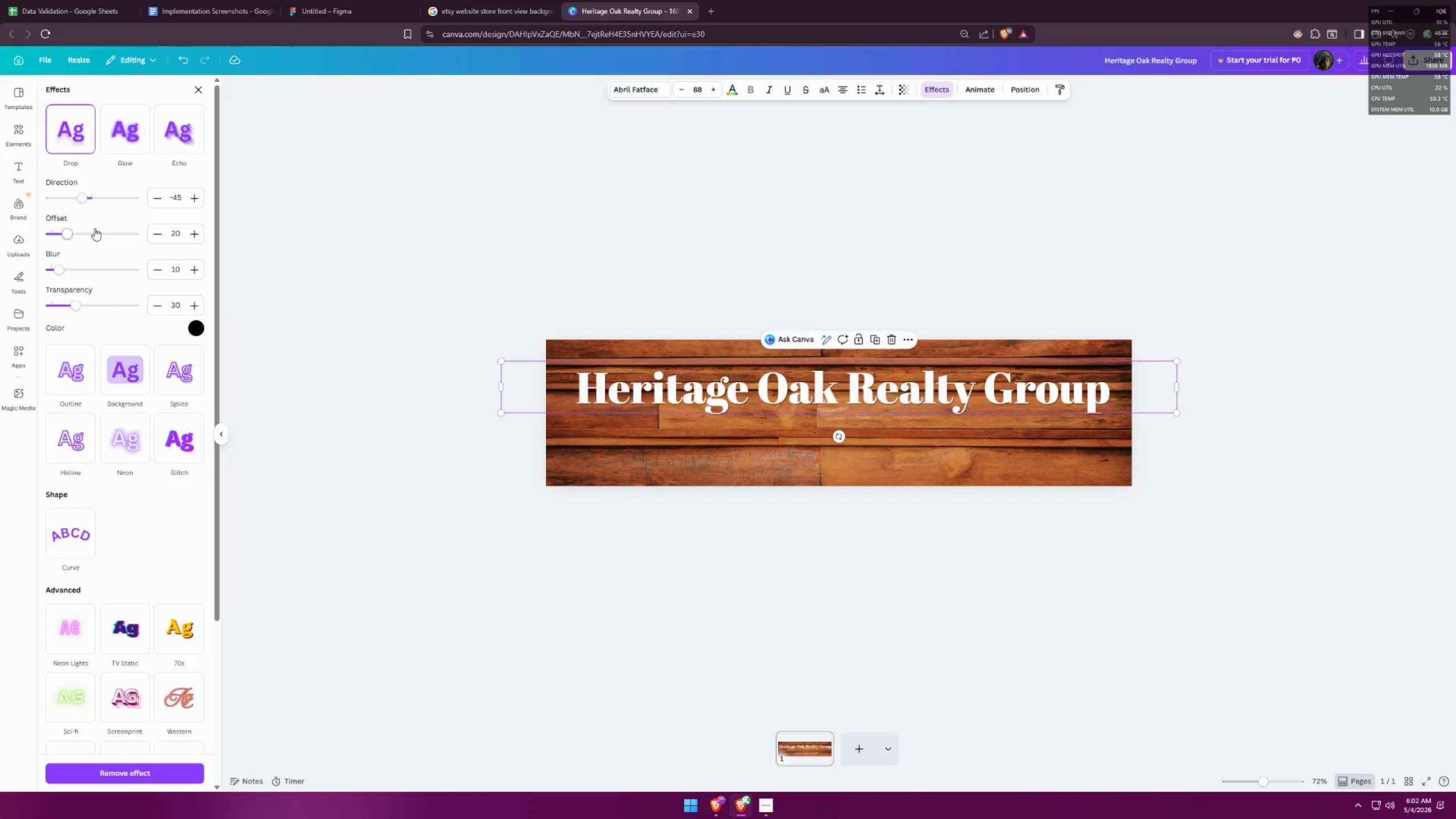 
left_click([86, 199])
 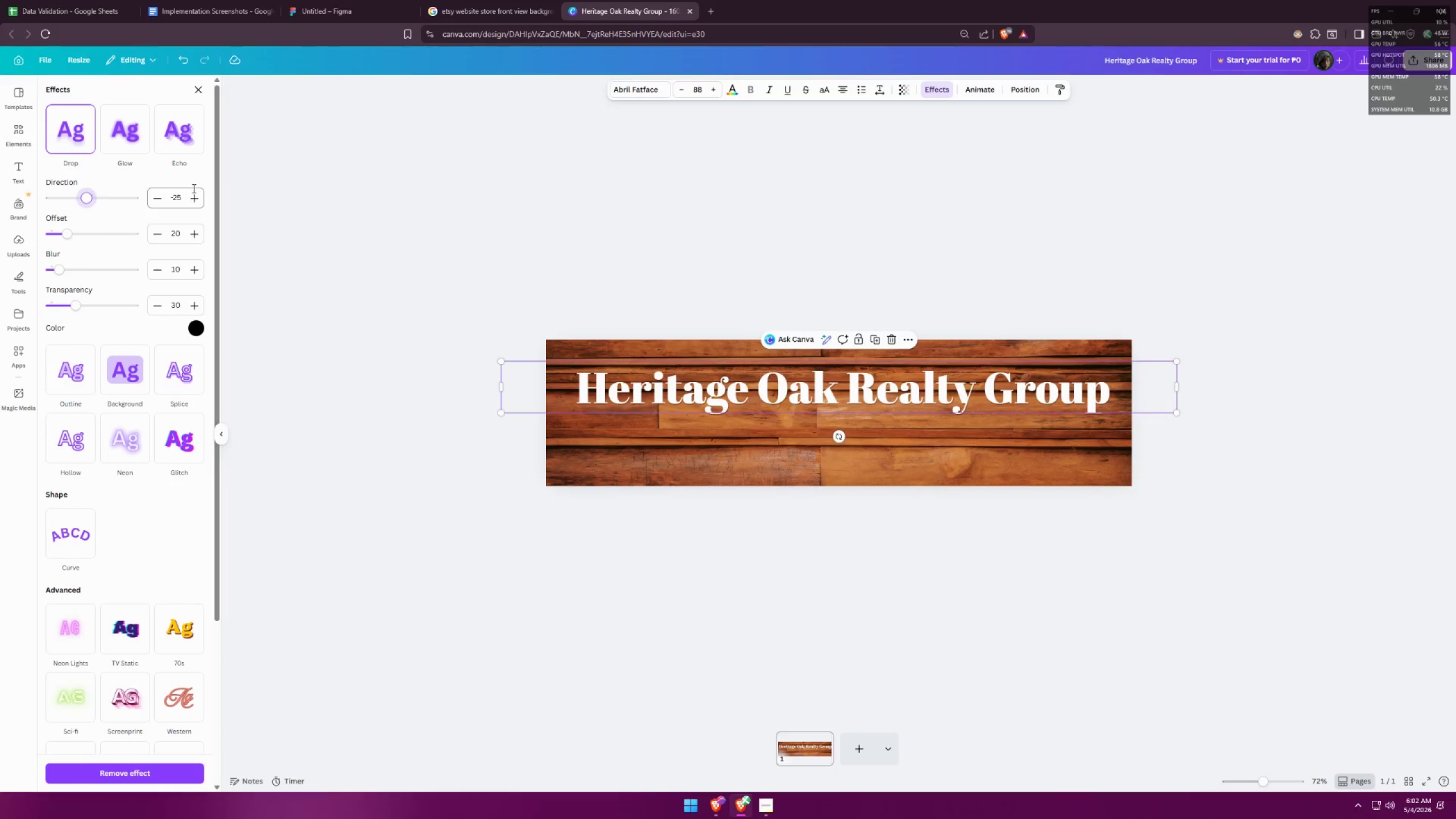 
left_click_drag(start_coordinate=[79, 234], to_coordinate=[222, 224])
 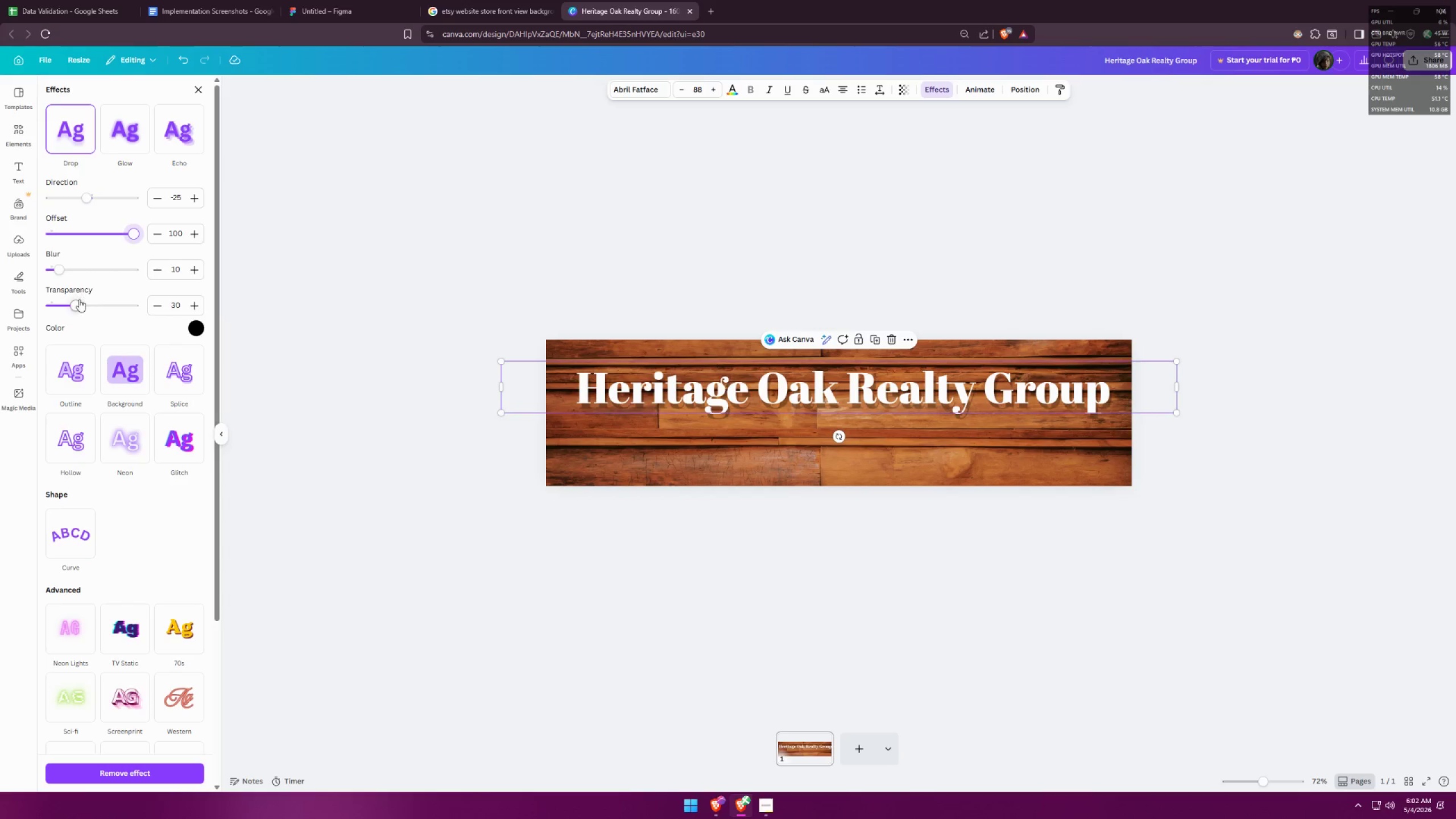 
left_click_drag(start_coordinate=[79, 300], to_coordinate=[181, 287])
 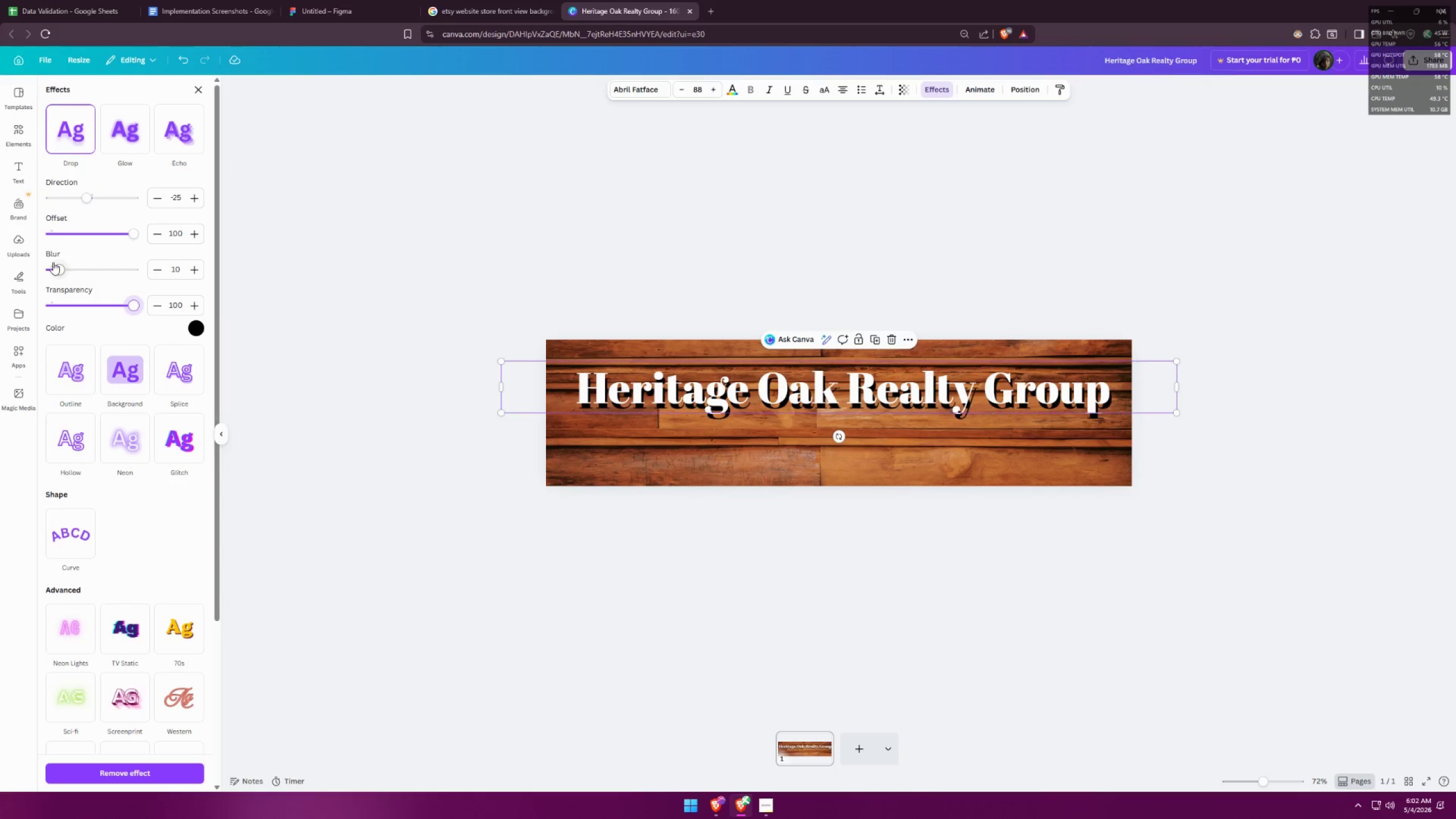 
left_click_drag(start_coordinate=[54, 263], to_coordinate=[111, 258])
 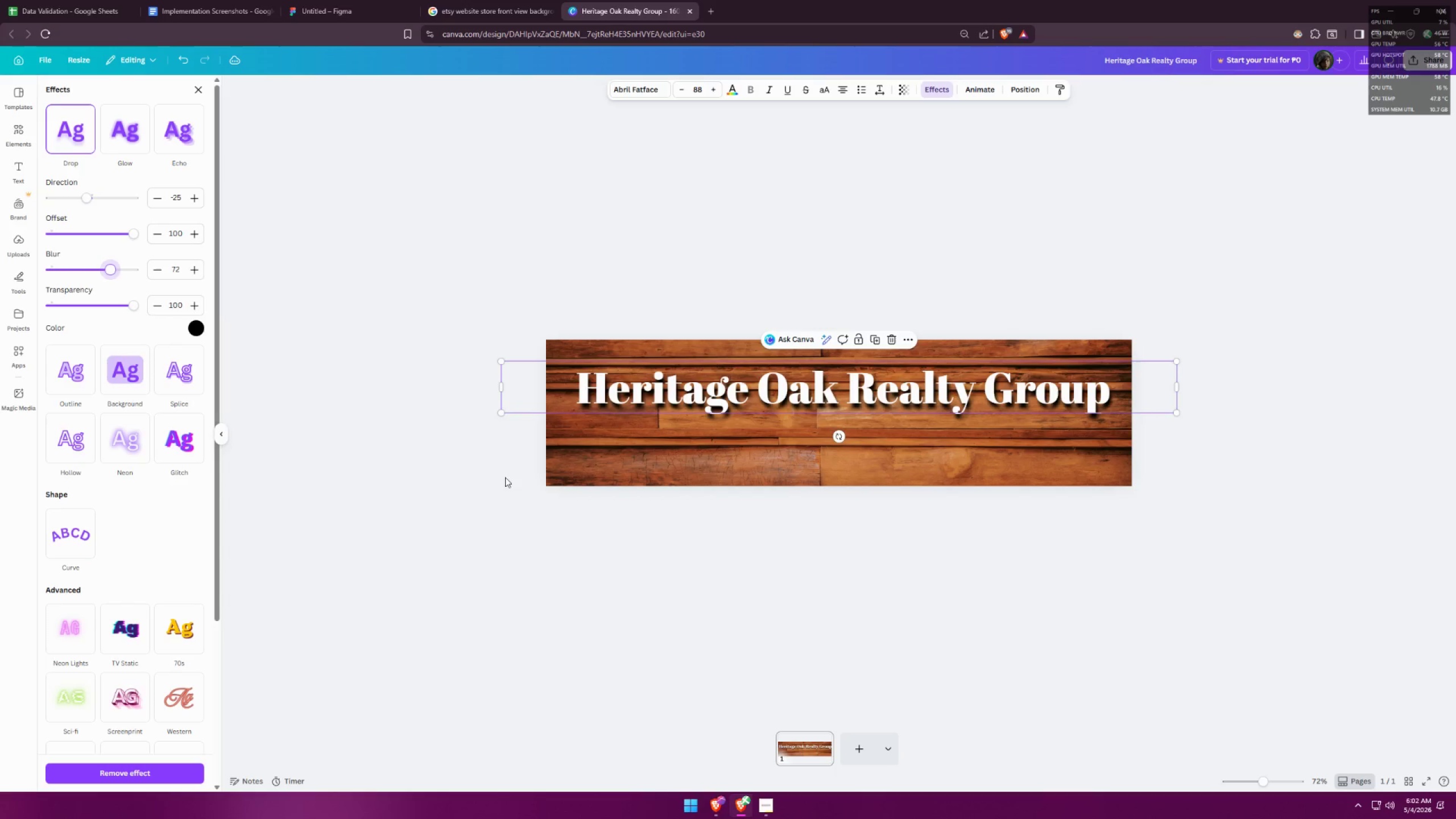 
left_click([812, 574])
 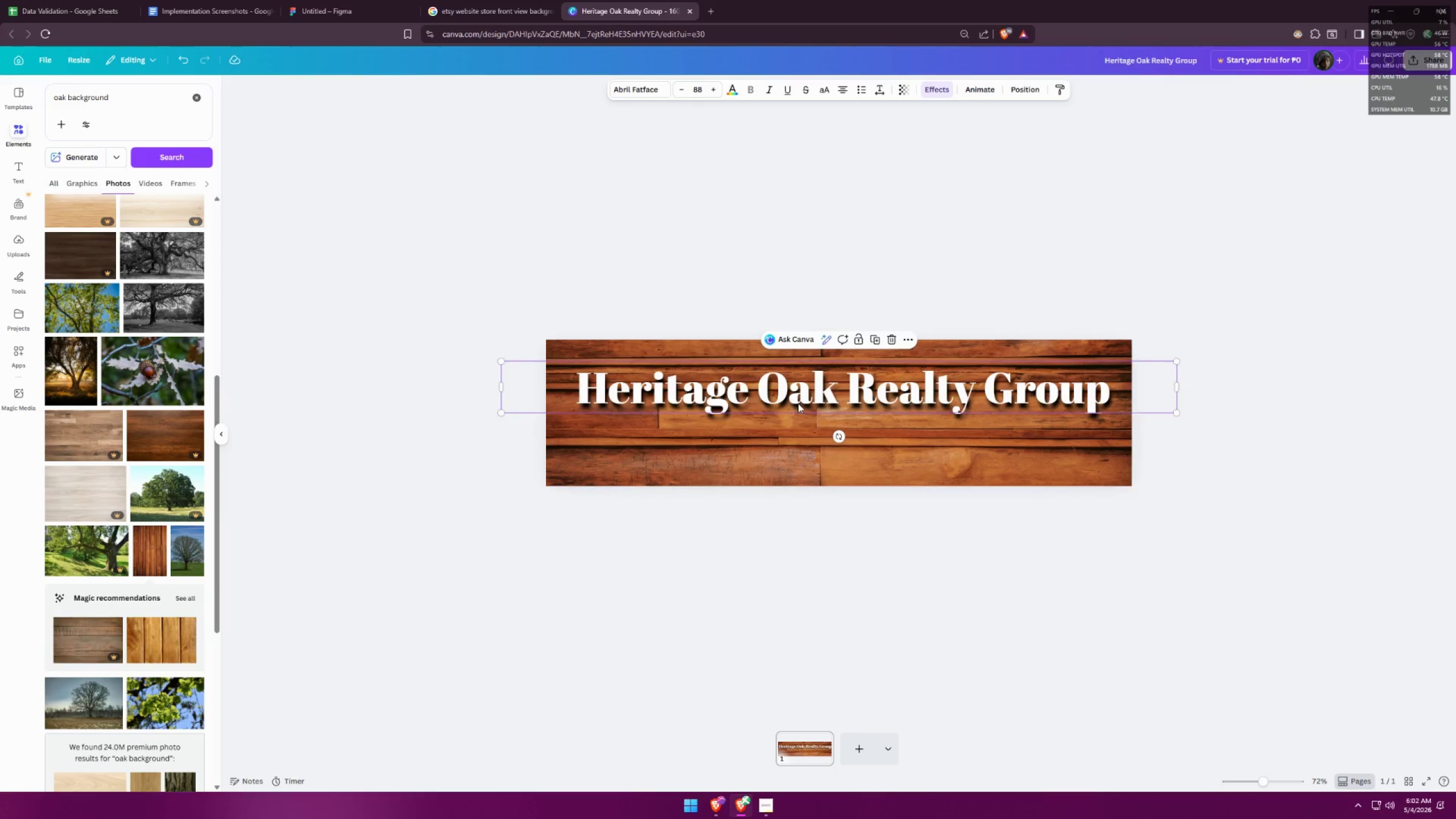 
left_click([790, 540])
 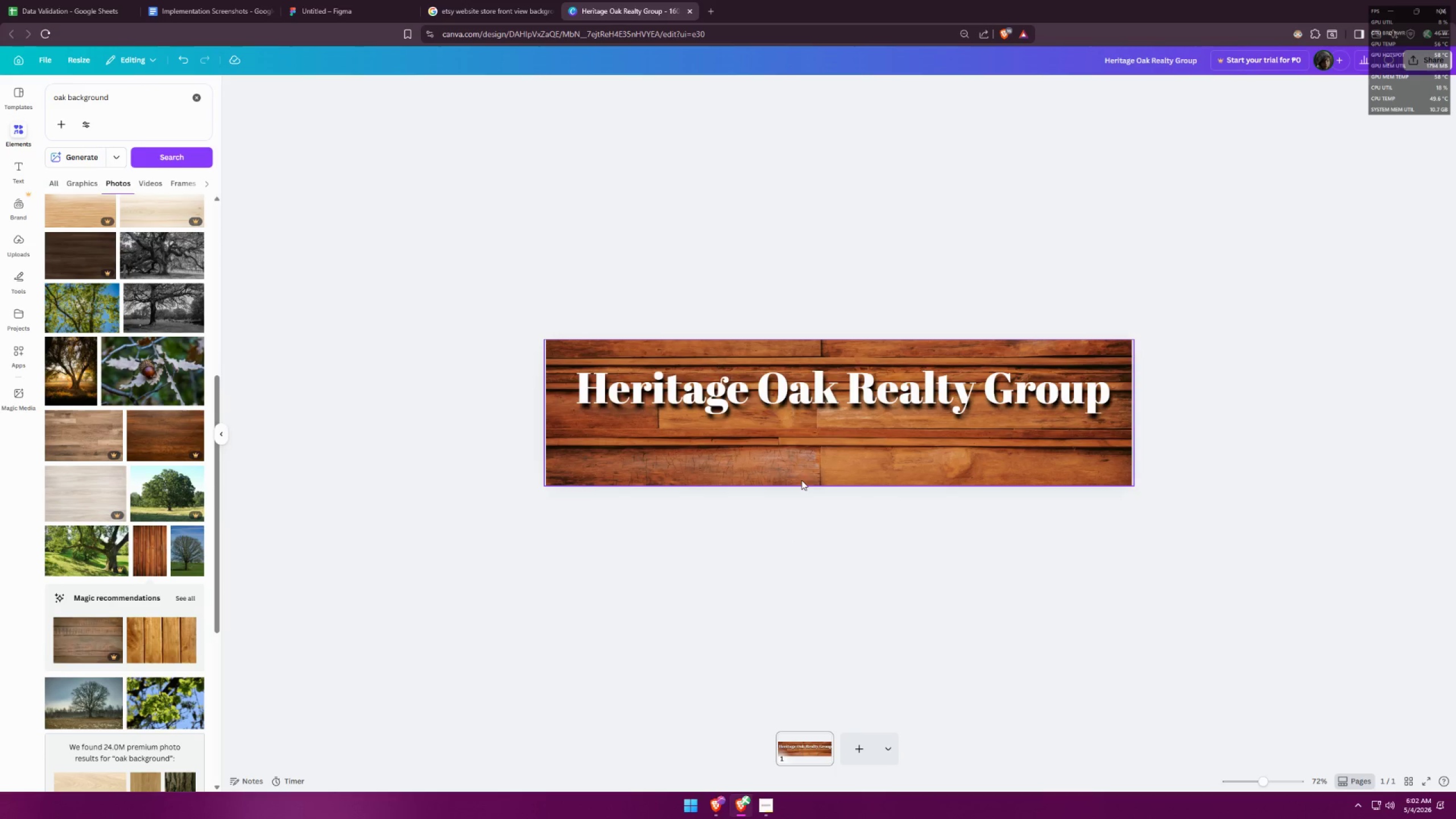 
hold_key(key=AltLeft, duration=0.42)
 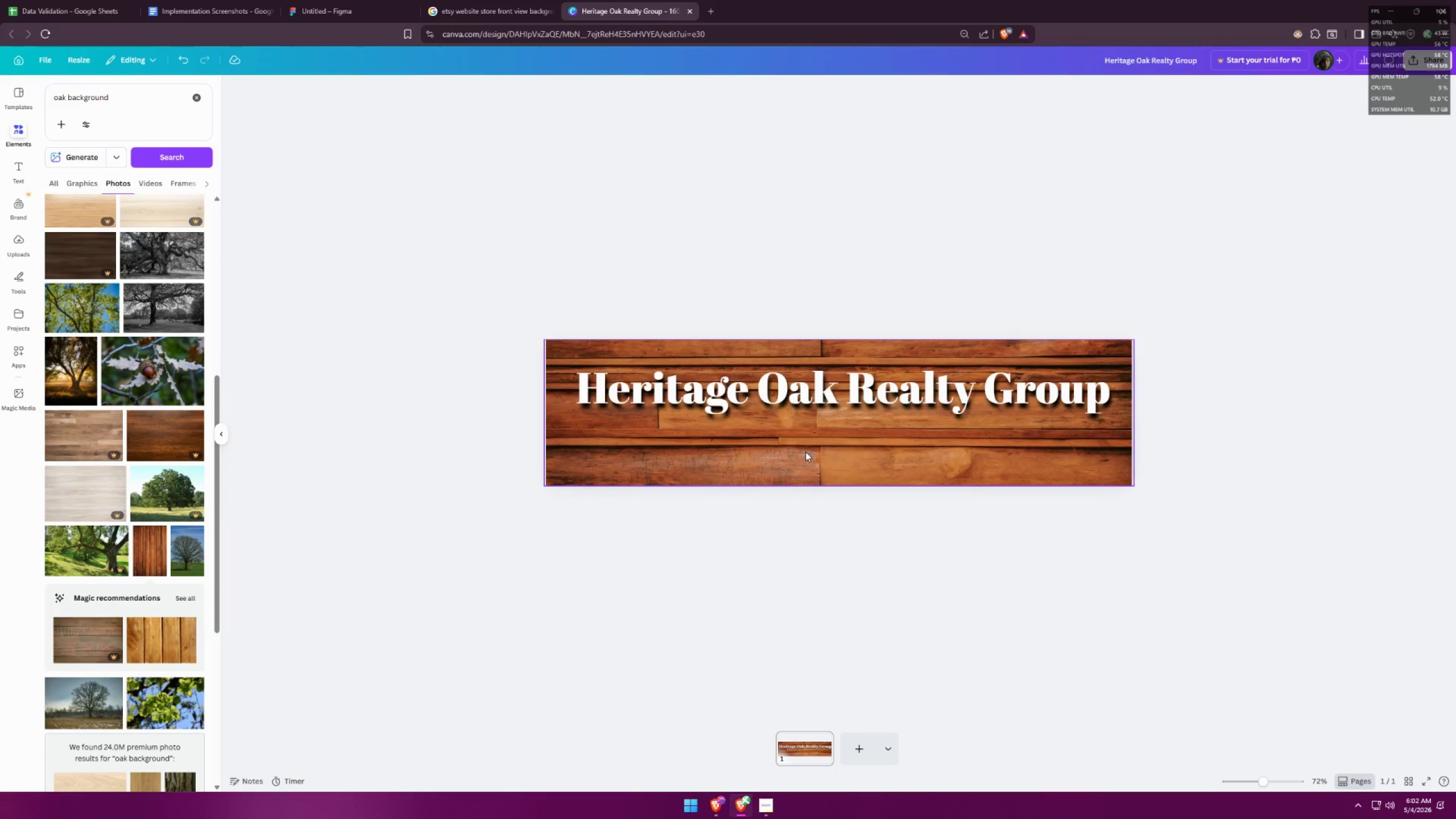 
left_click([805, 456])
 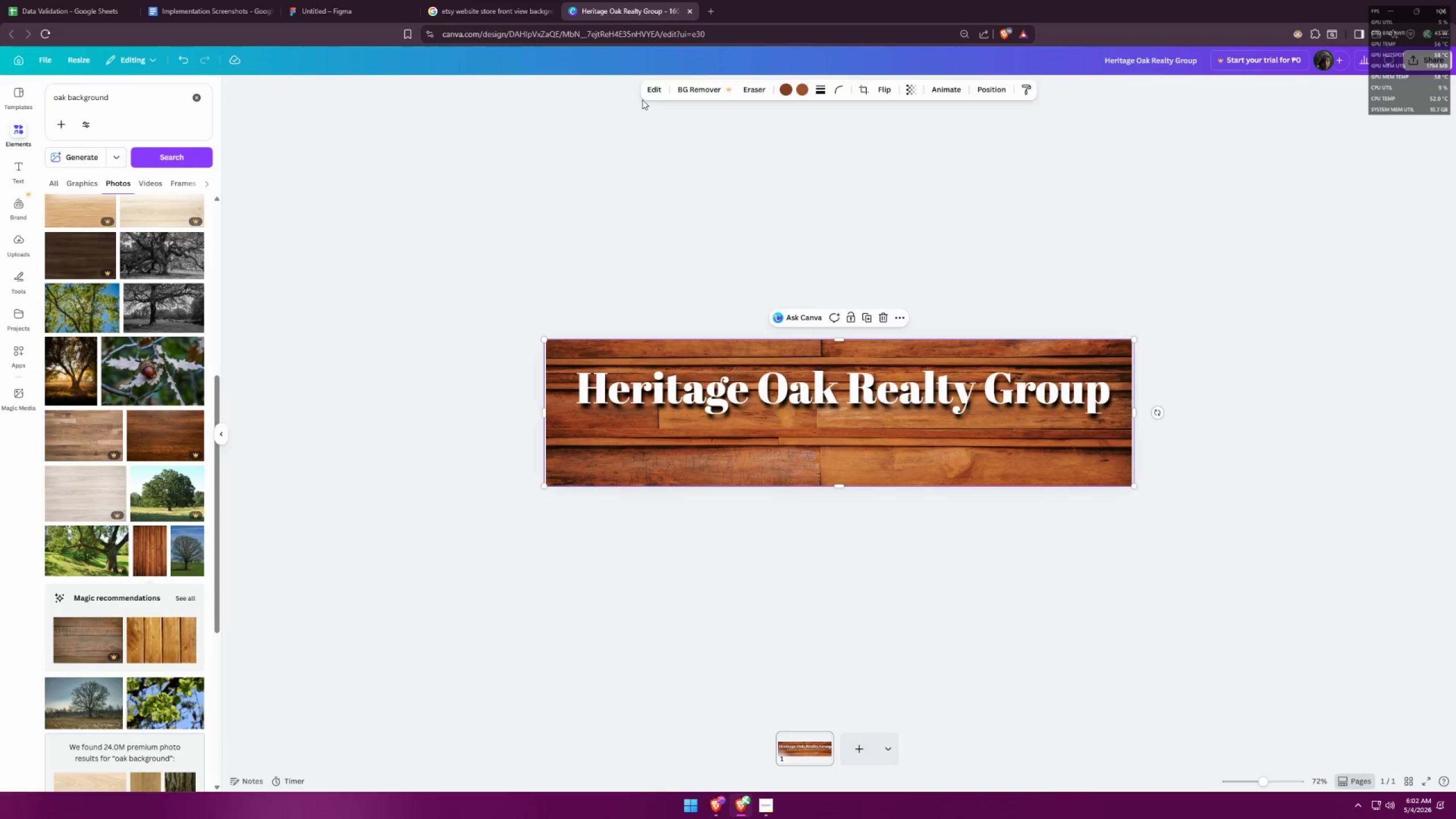 
left_click([652, 93])
 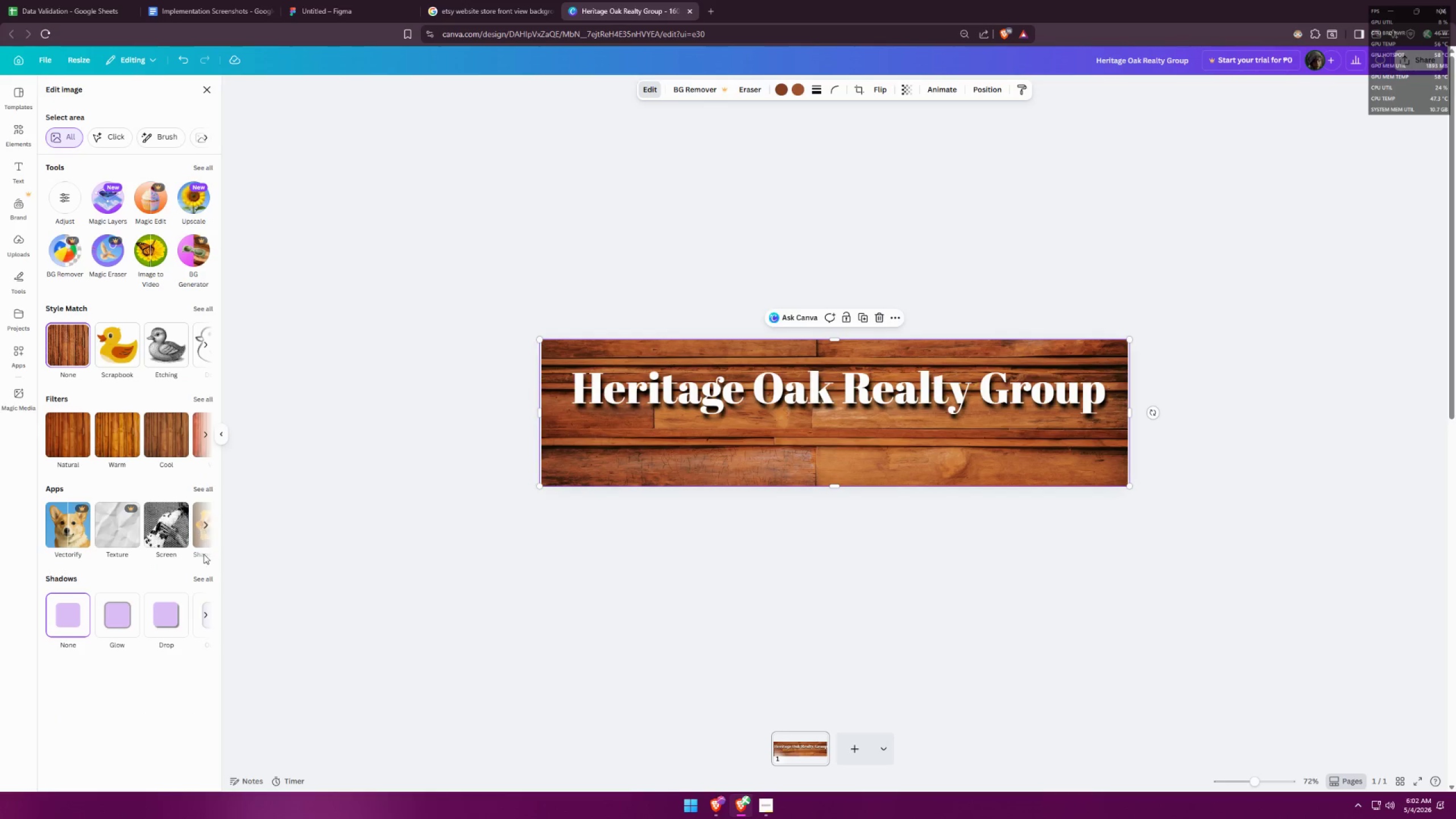 
left_click([209, 614])
 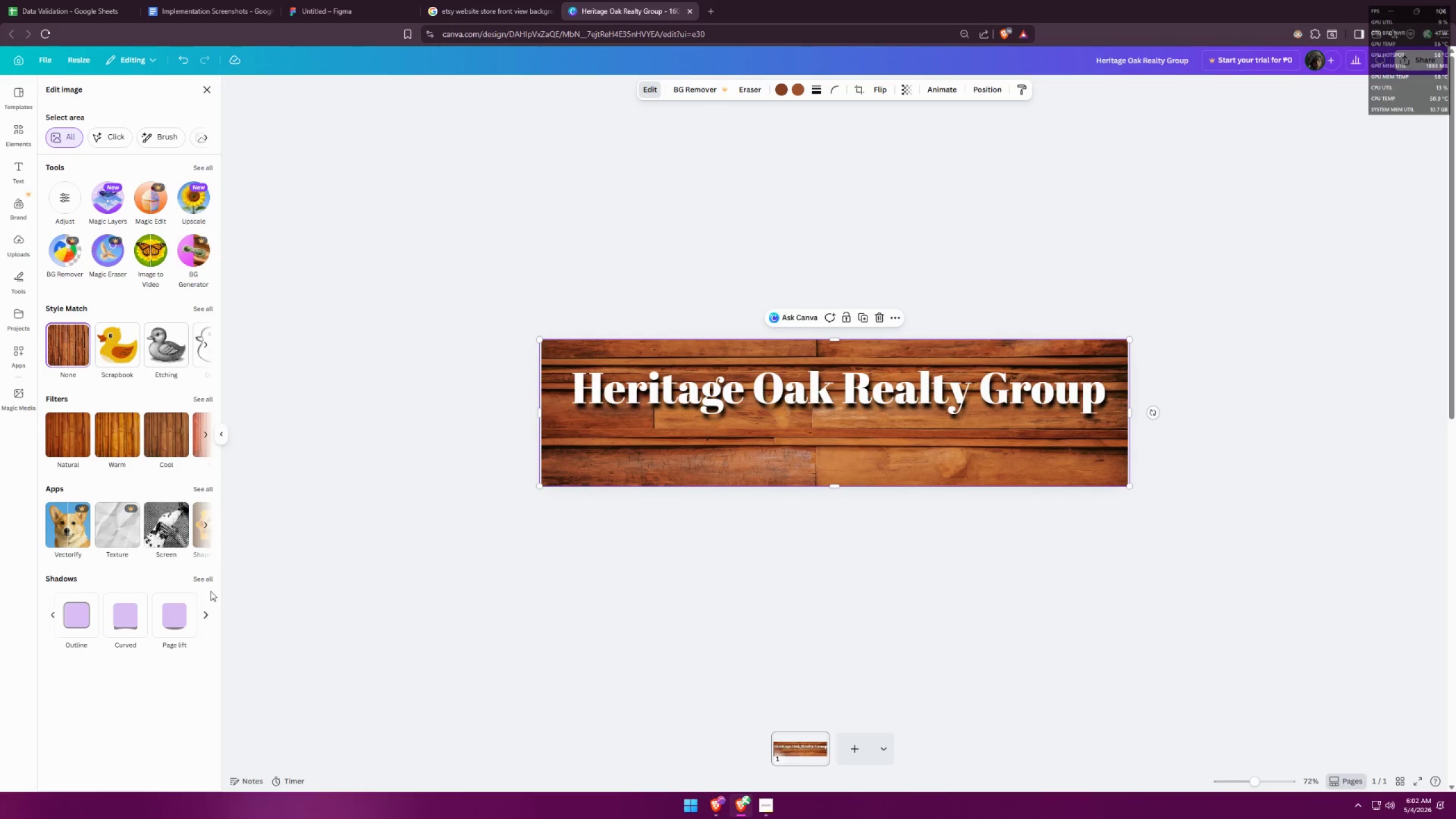 
left_click([206, 526])
 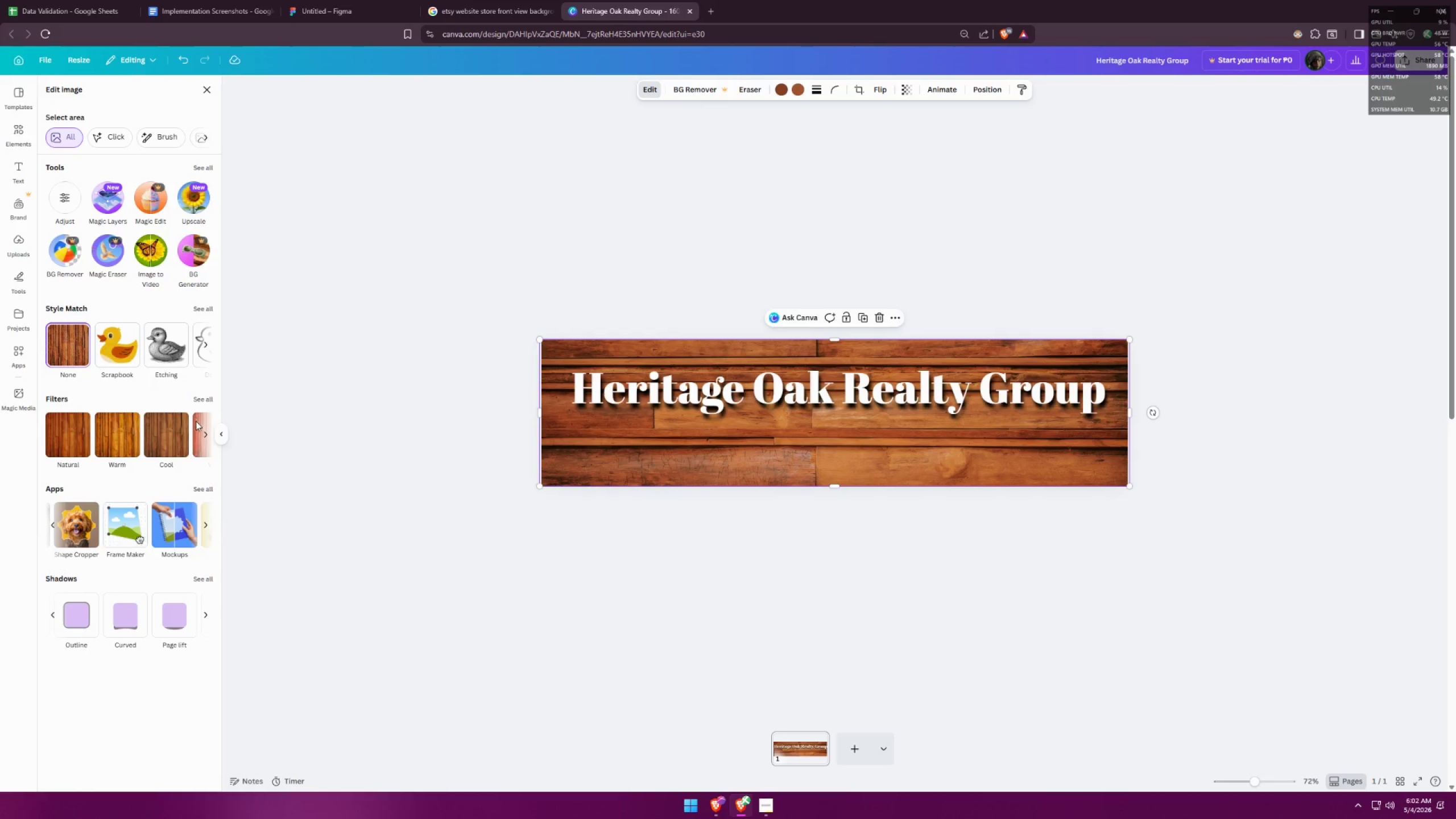 
left_click([201, 432])
 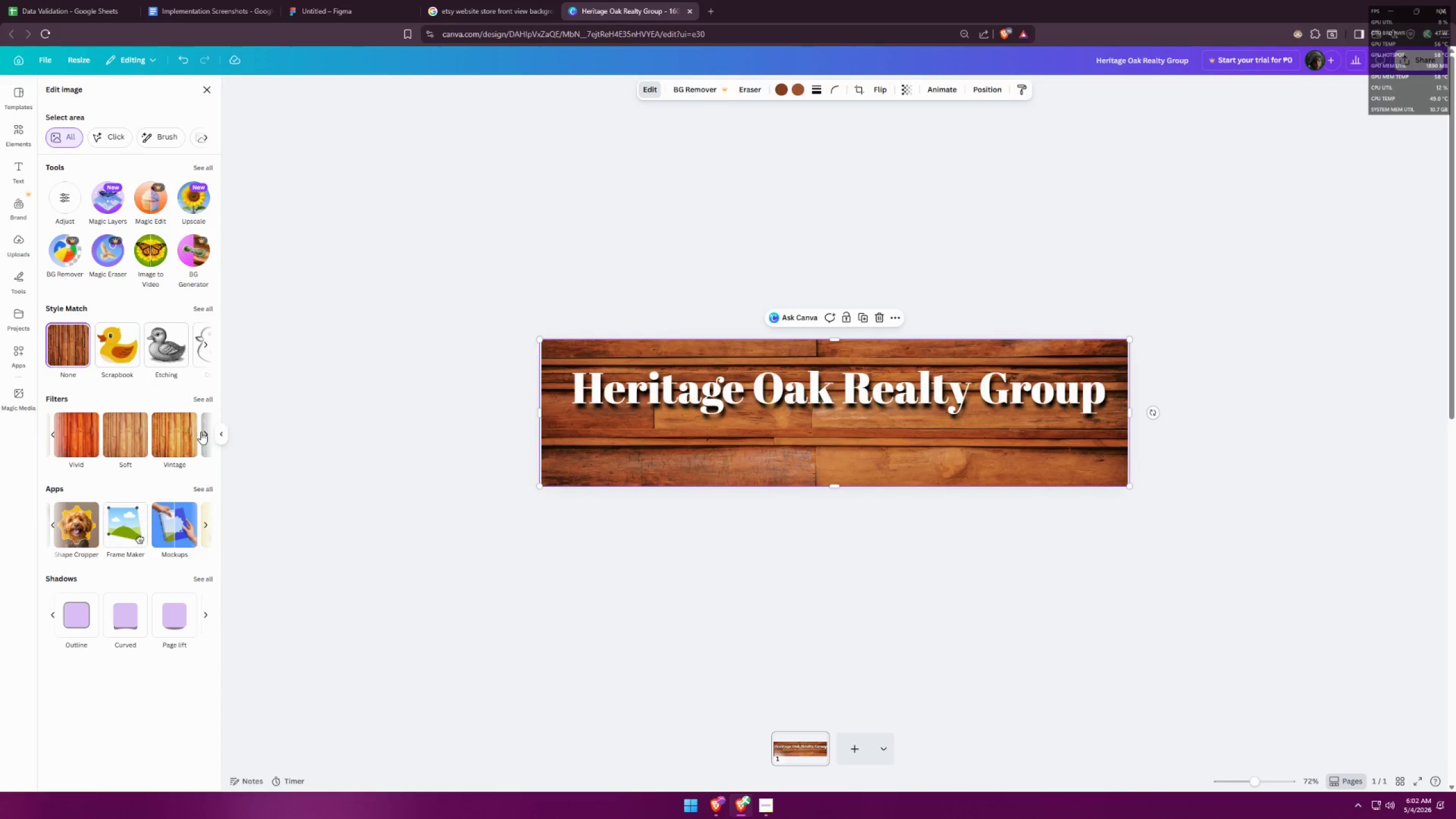 
left_click([114, 435])
 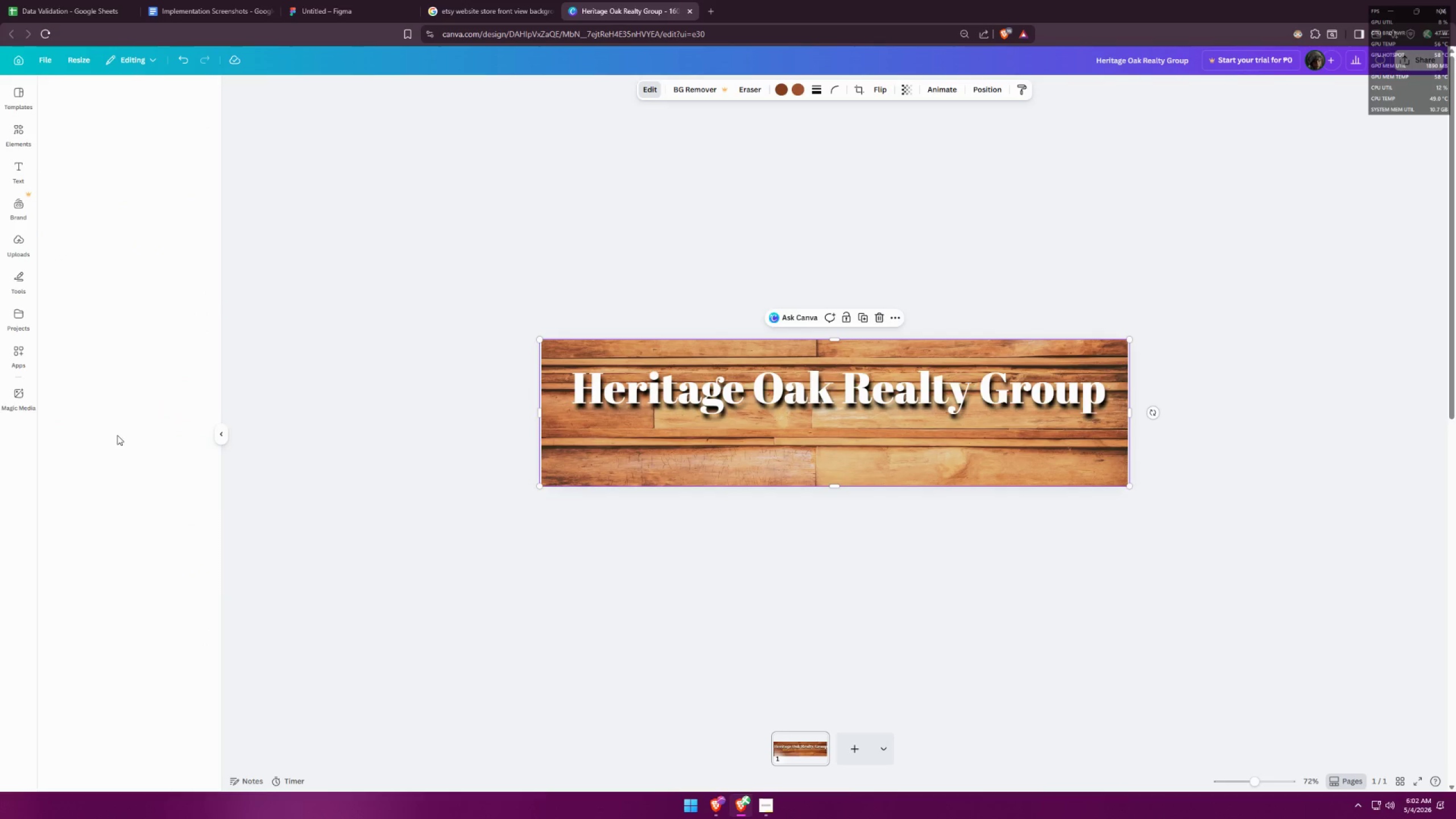 
mouse_move([148, 429])
 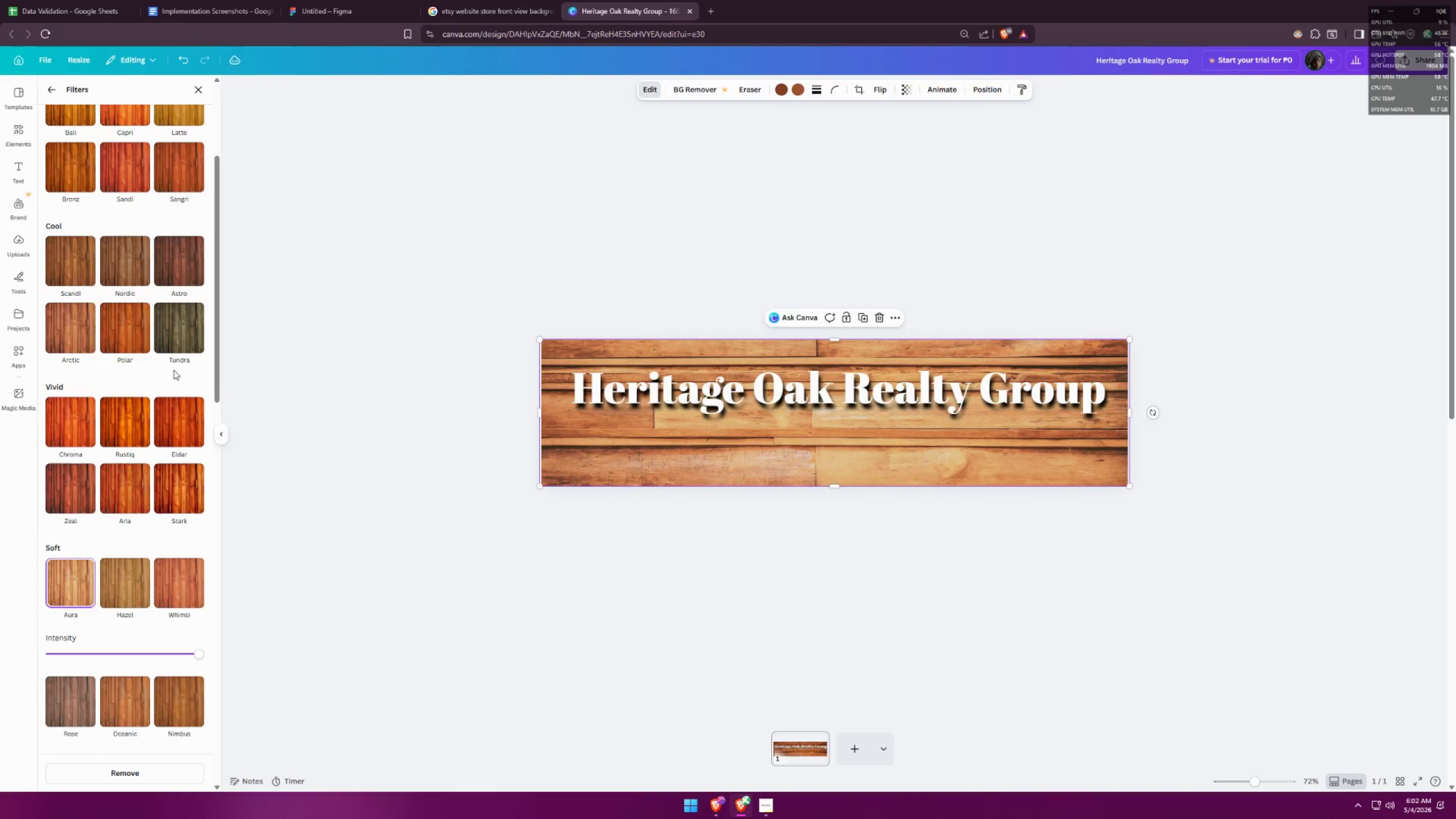 
left_click([187, 548])
 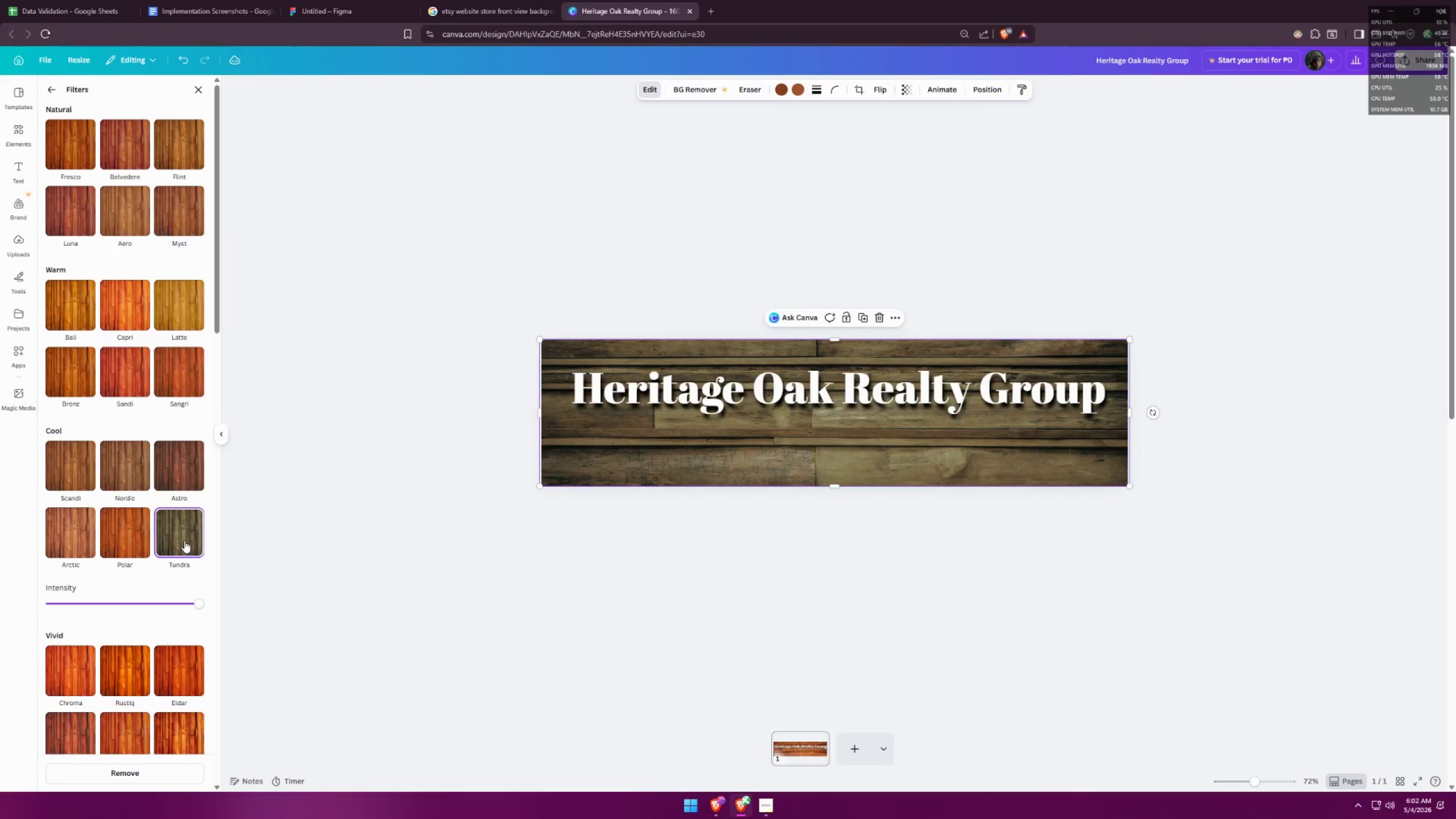 
scroll: coordinate [170, 518], scroll_direction: up, amount: 7.0
 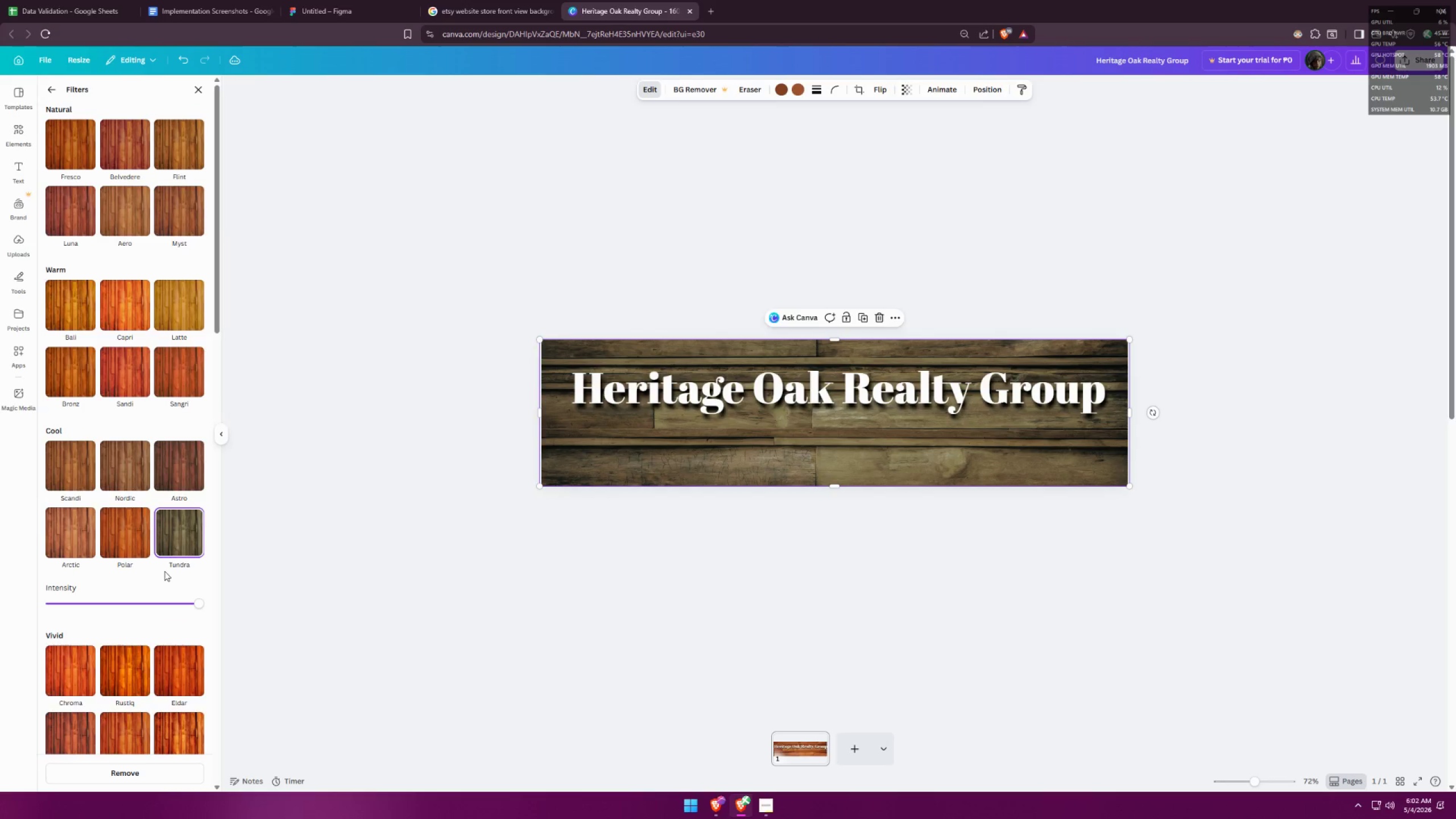 
left_click_drag(start_coordinate=[192, 601], to_coordinate=[121, 595])
 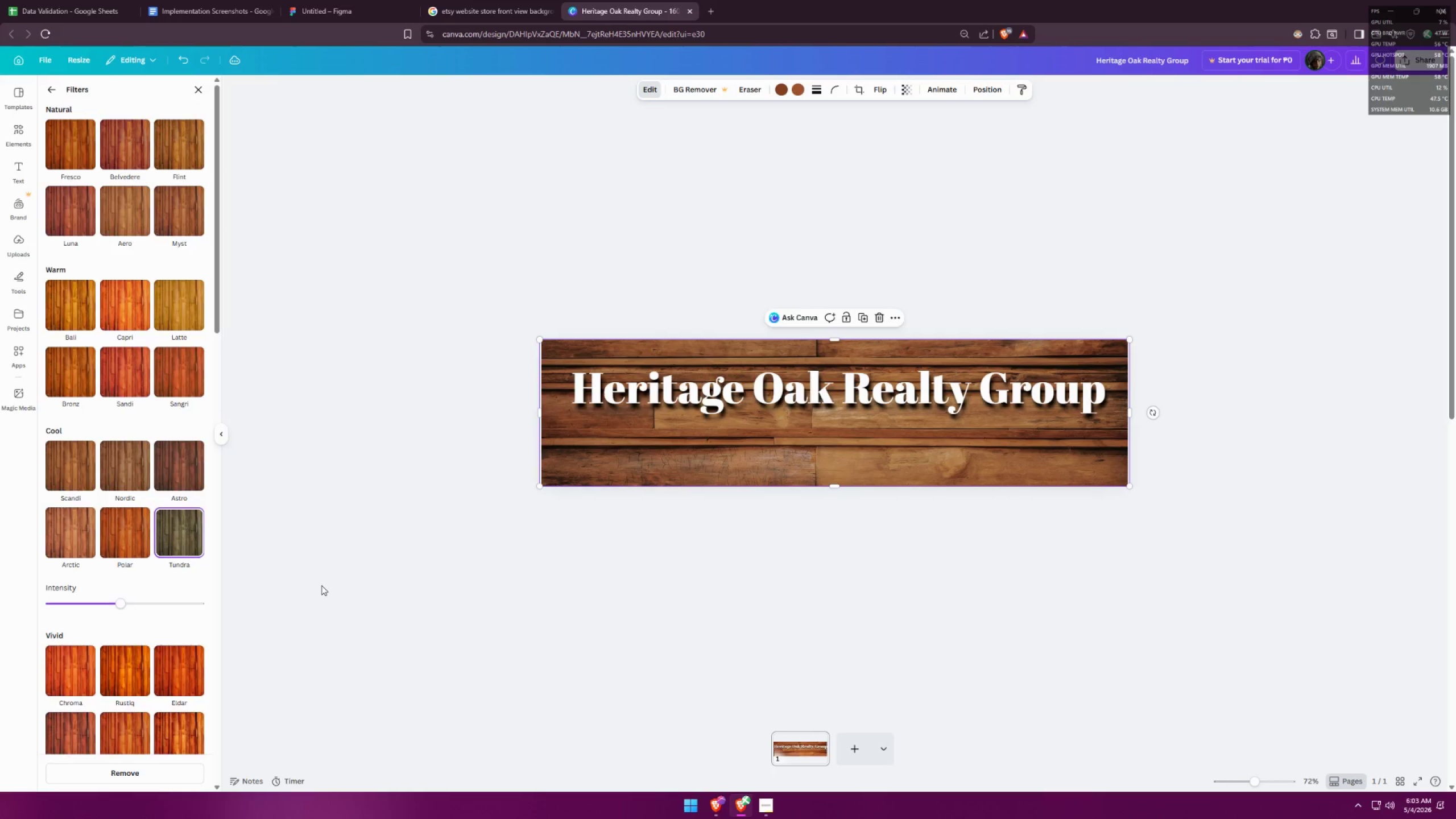 
double_click([344, 573])
 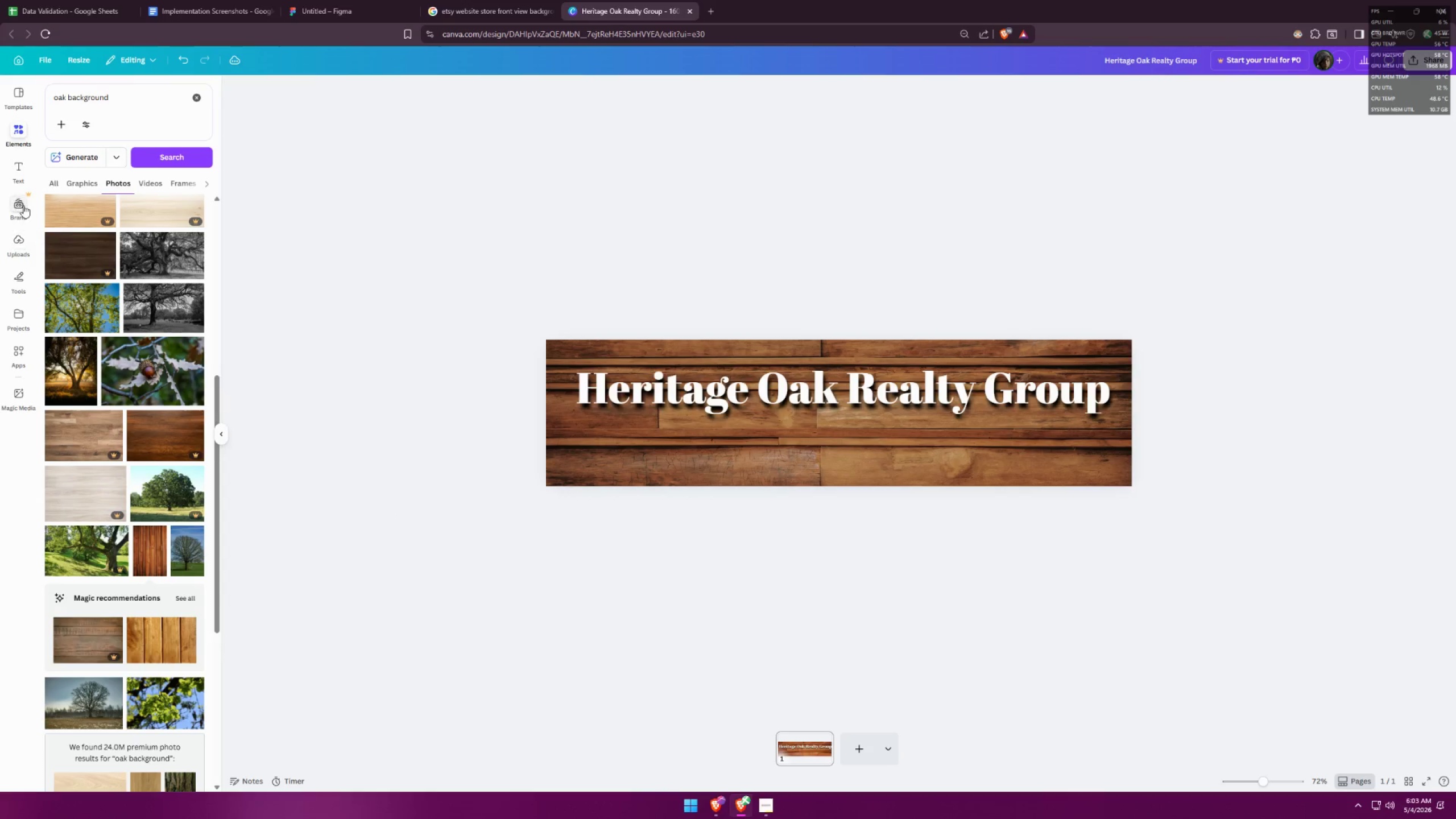 
left_click([20, 211])
 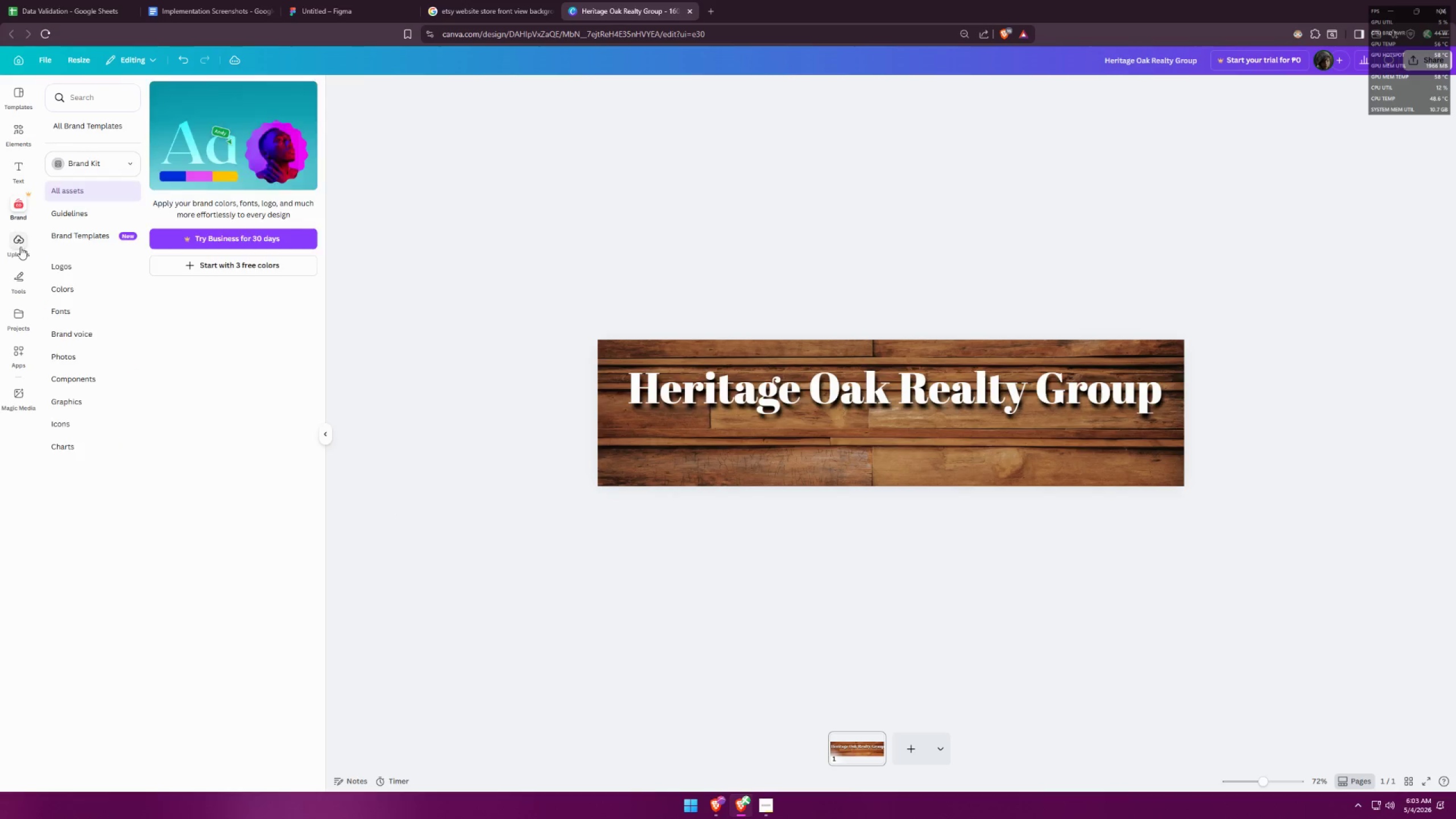 
left_click([19, 242])
 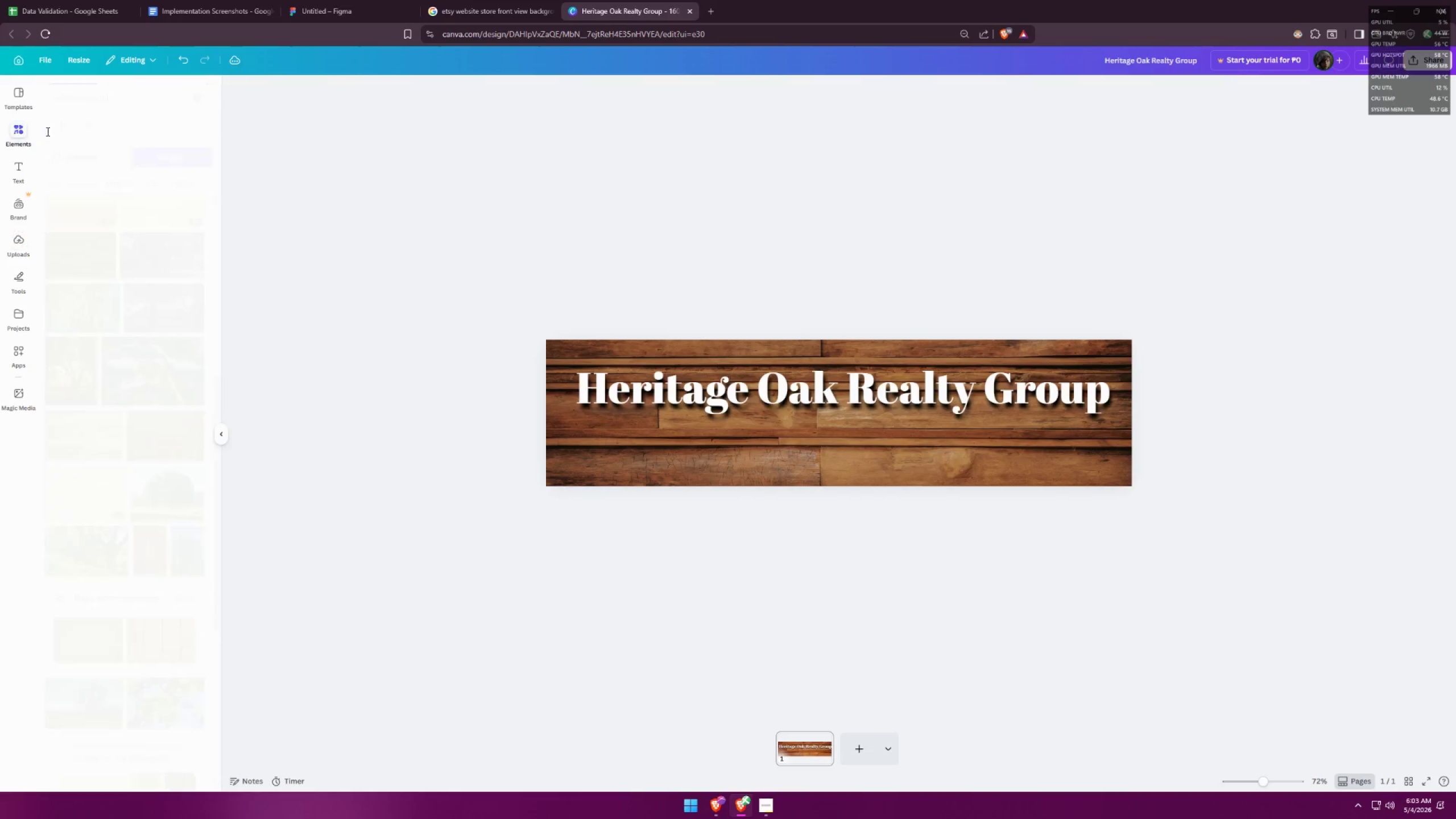 
left_click([106, 106])
 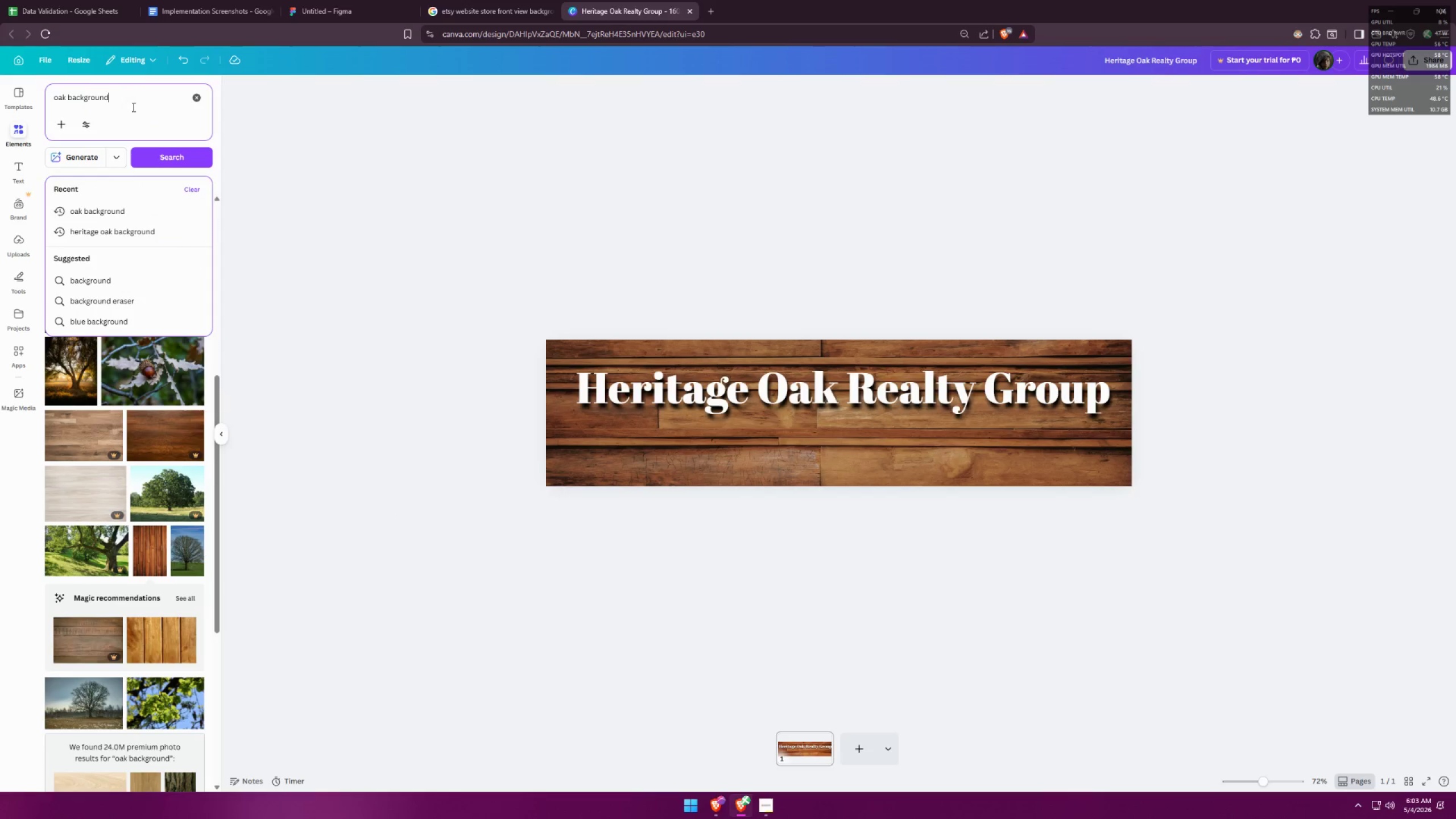 
left_click_drag(start_coordinate=[135, 107], to_coordinate=[10, 109])
 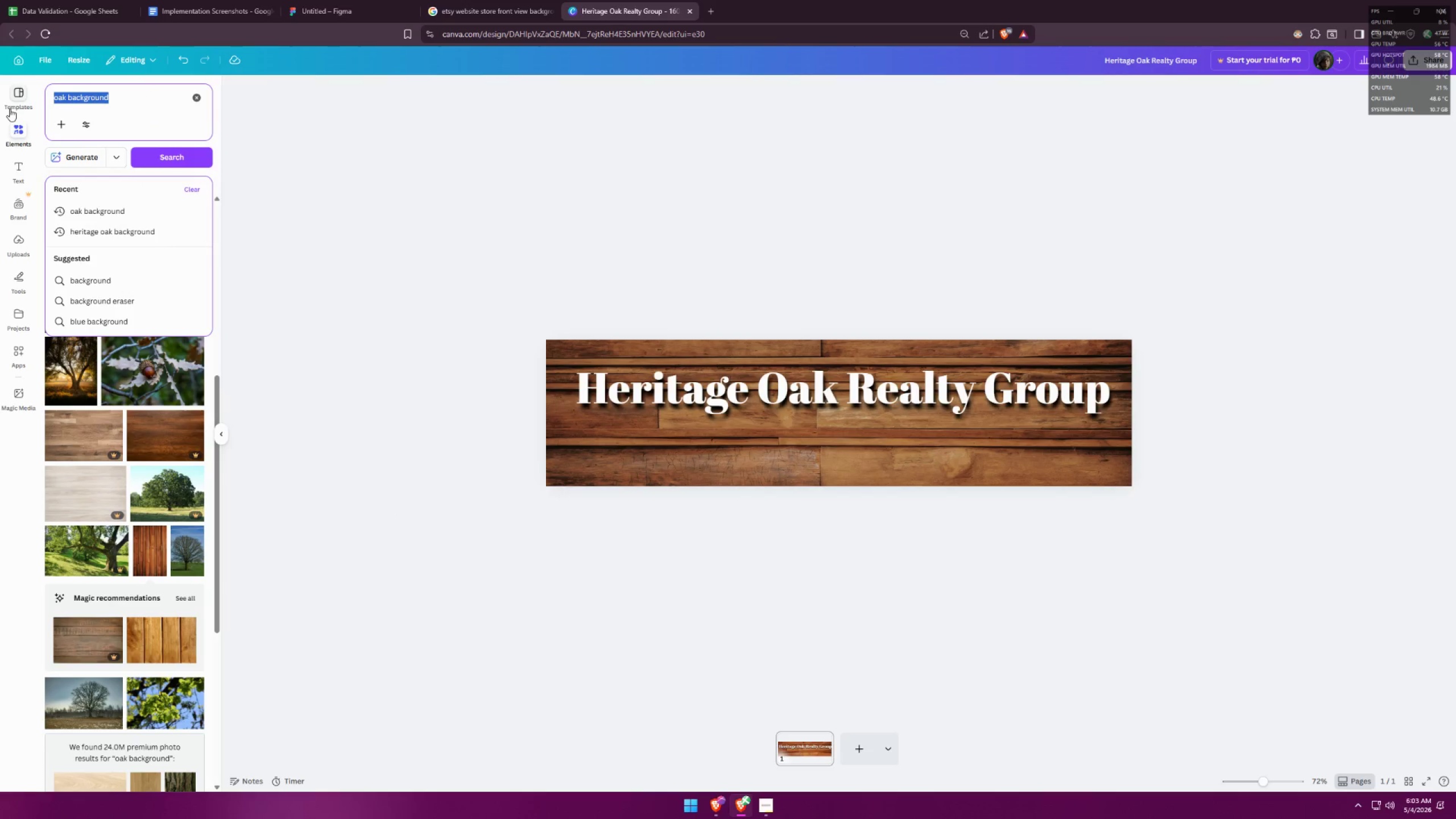 
type(real estate)
 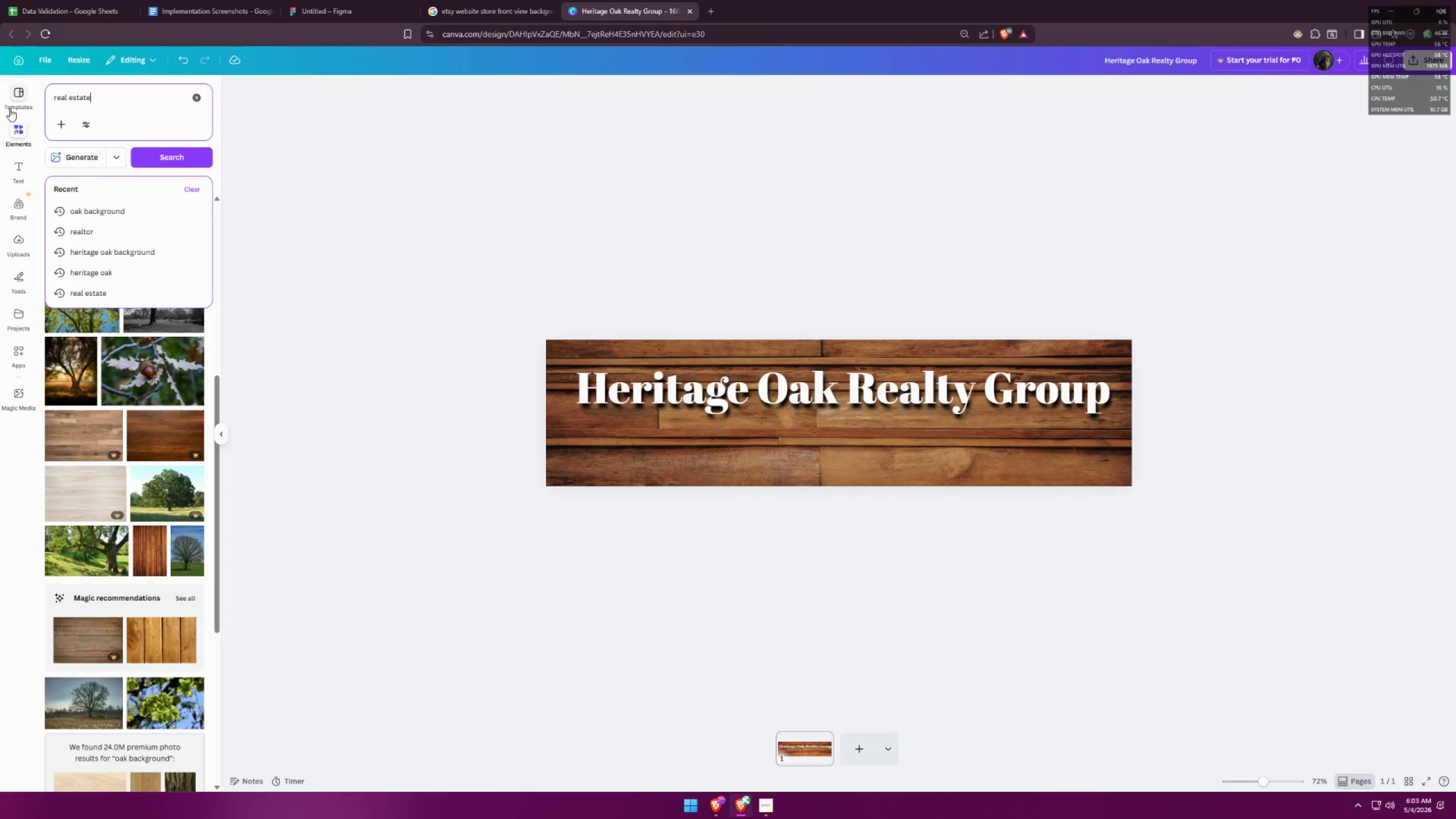 
key(Enter)
 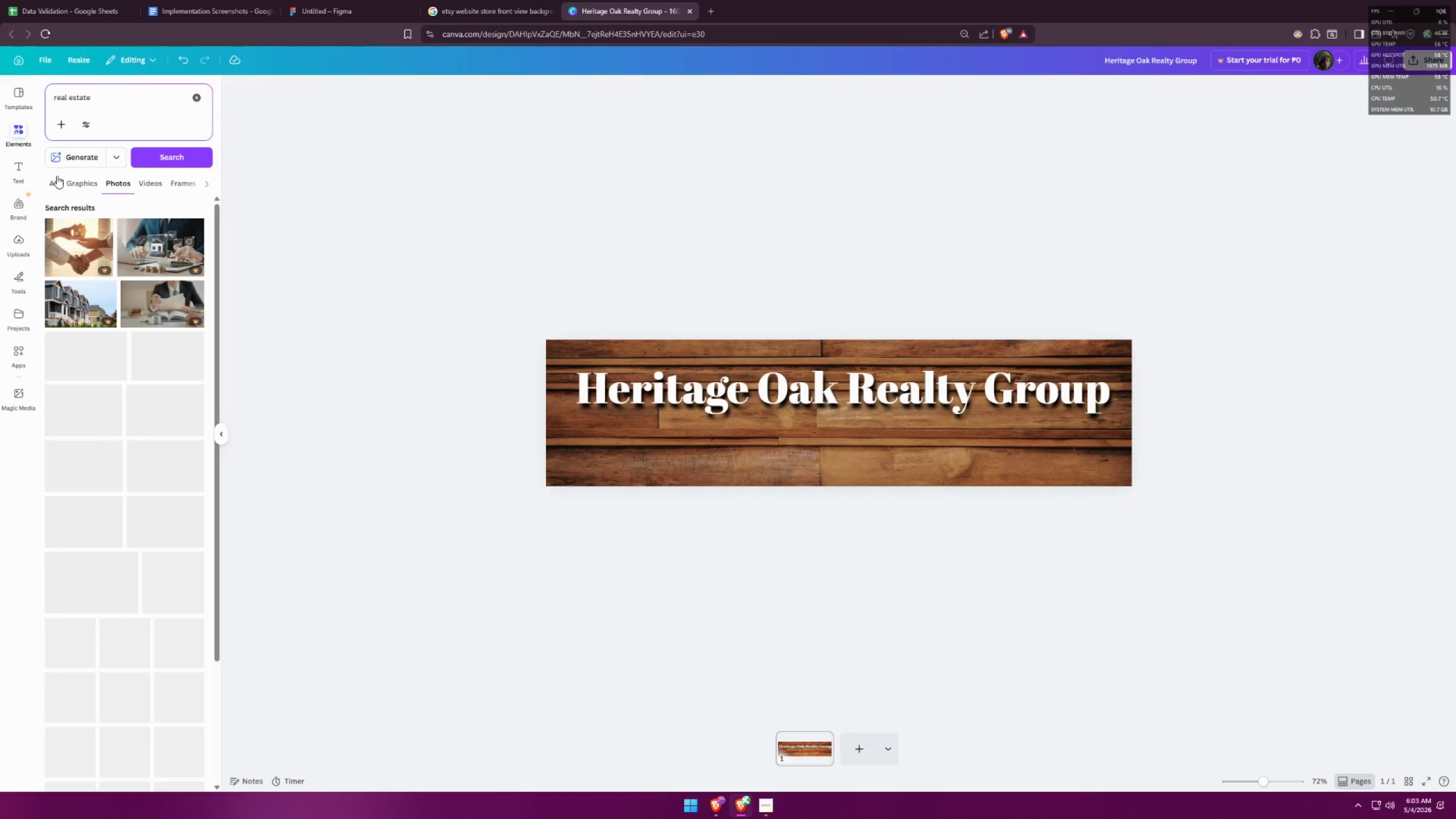 
left_click([81, 181])
 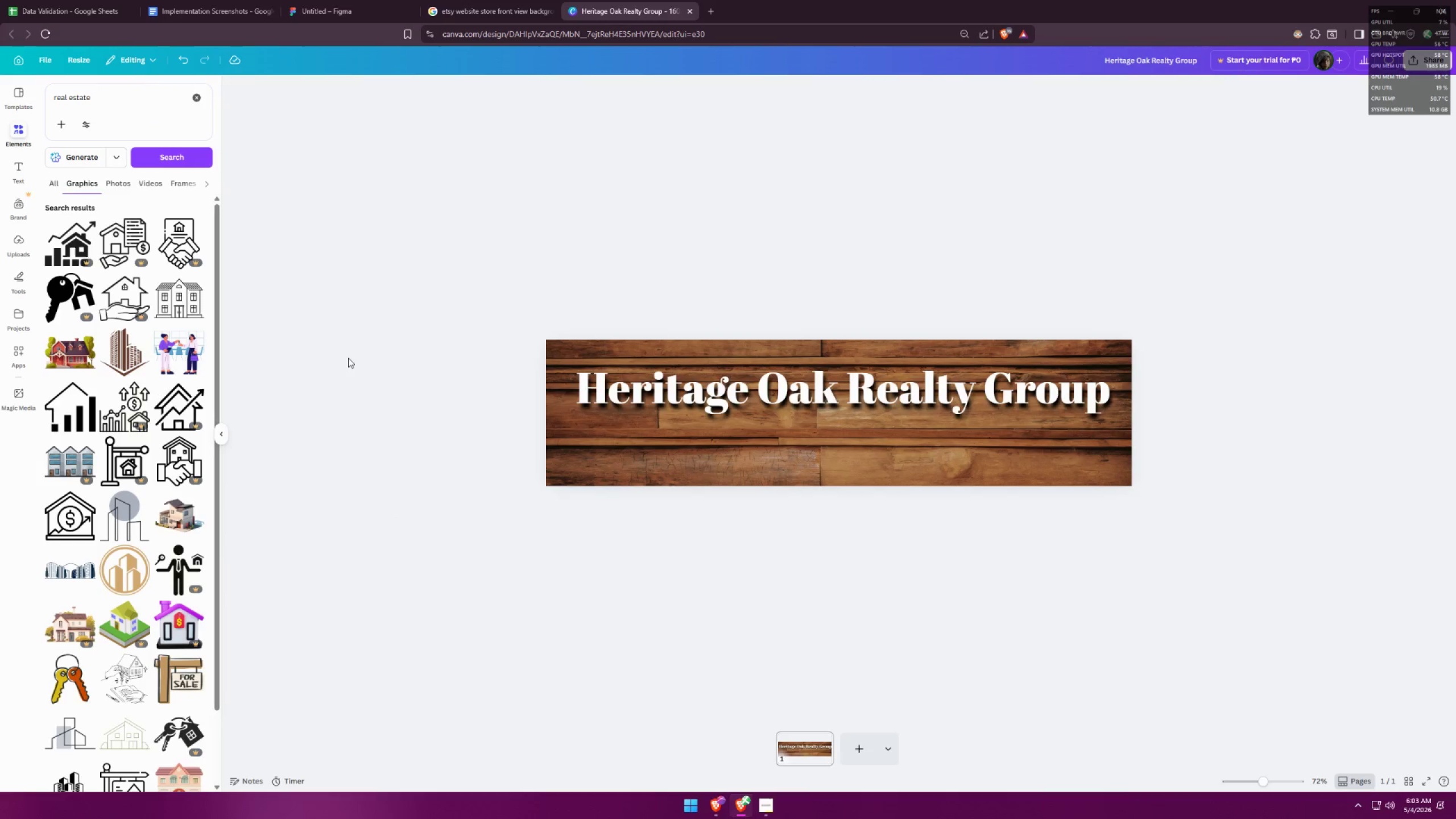 
wait(5.03)
 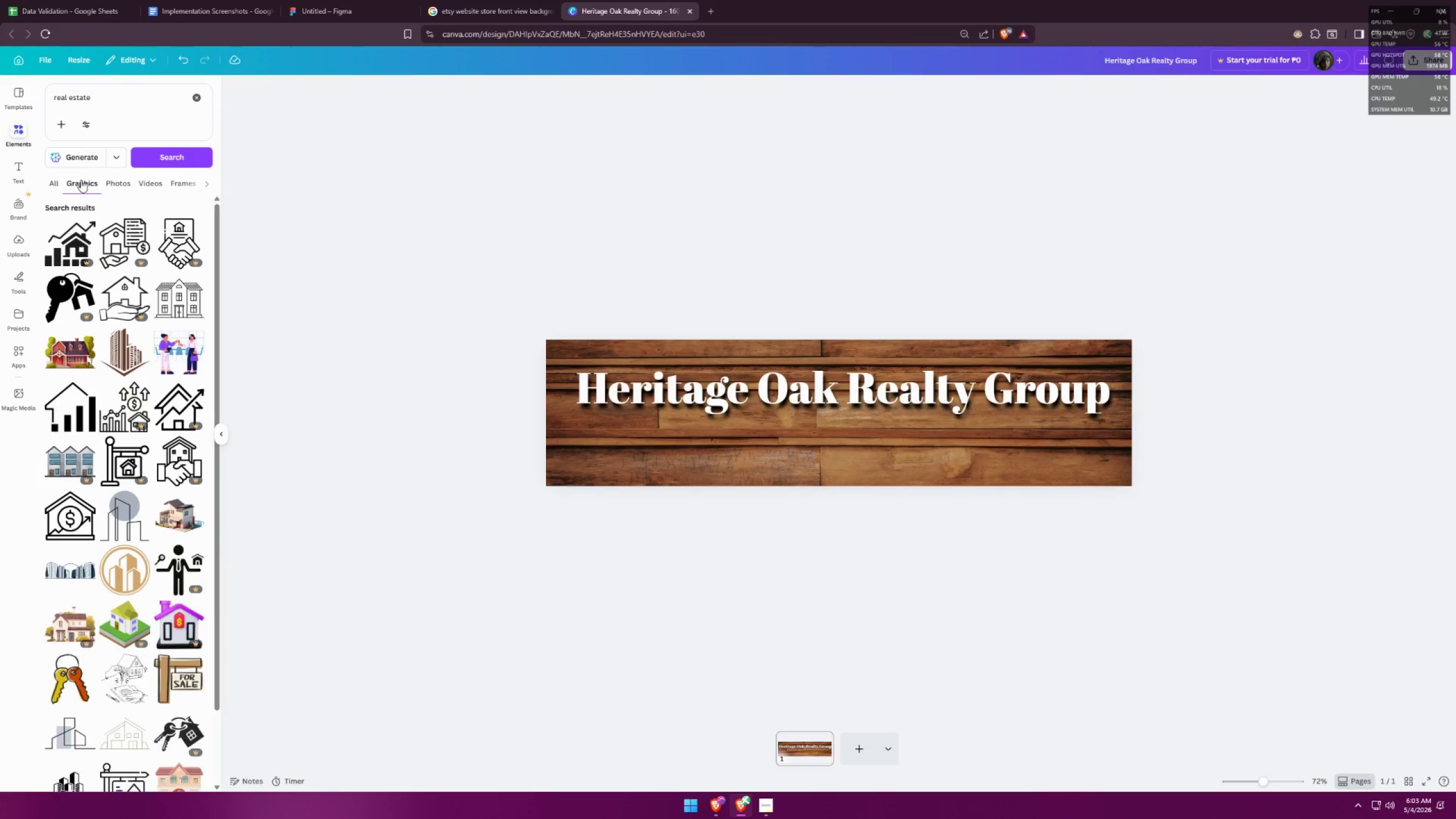 
scroll: coordinate [203, 374], scroll_direction: down, amount: 6.0
 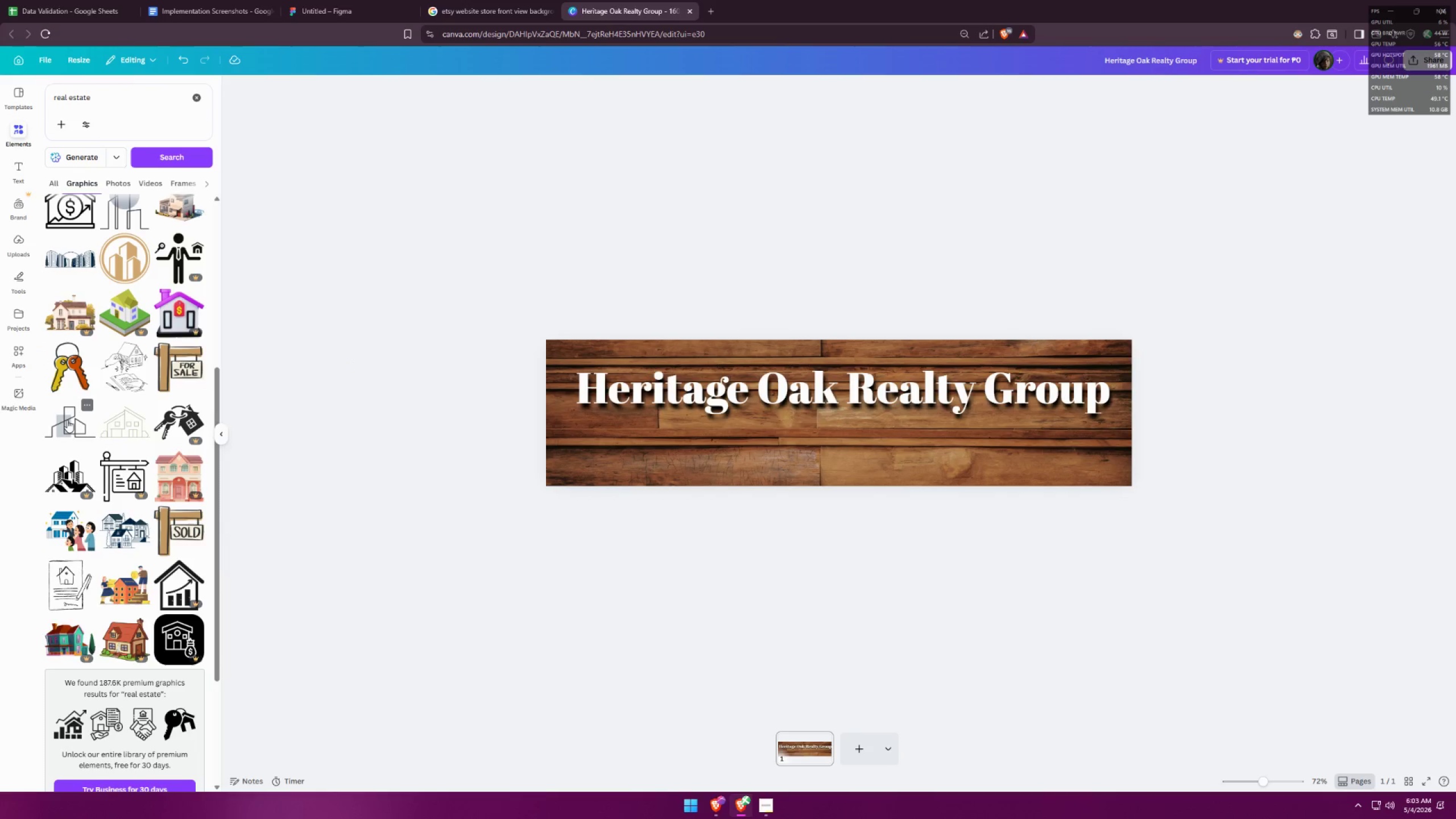 
left_click([68, 420])
 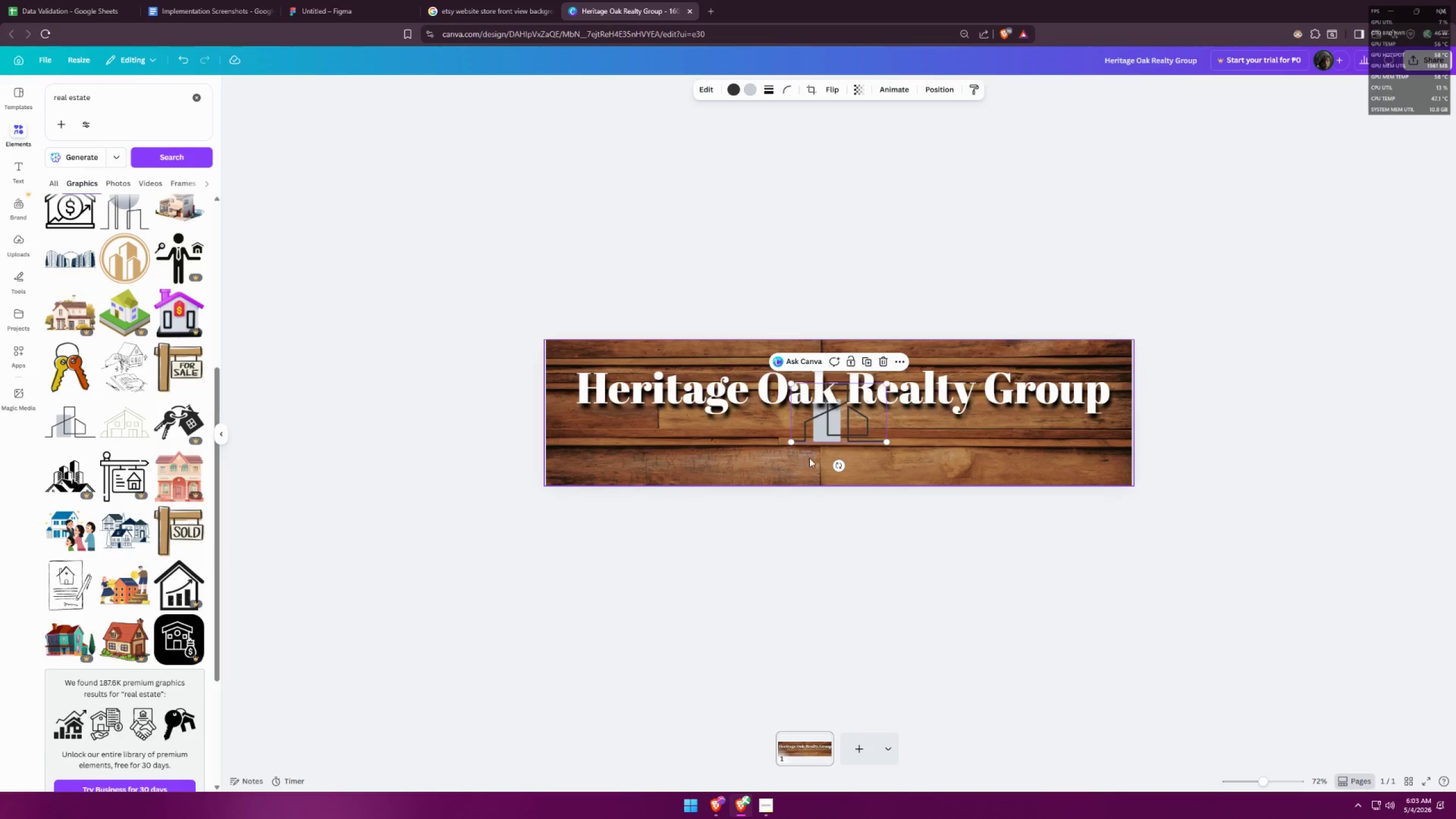 
left_click_drag(start_coordinate=[839, 421], to_coordinate=[838, 449])
 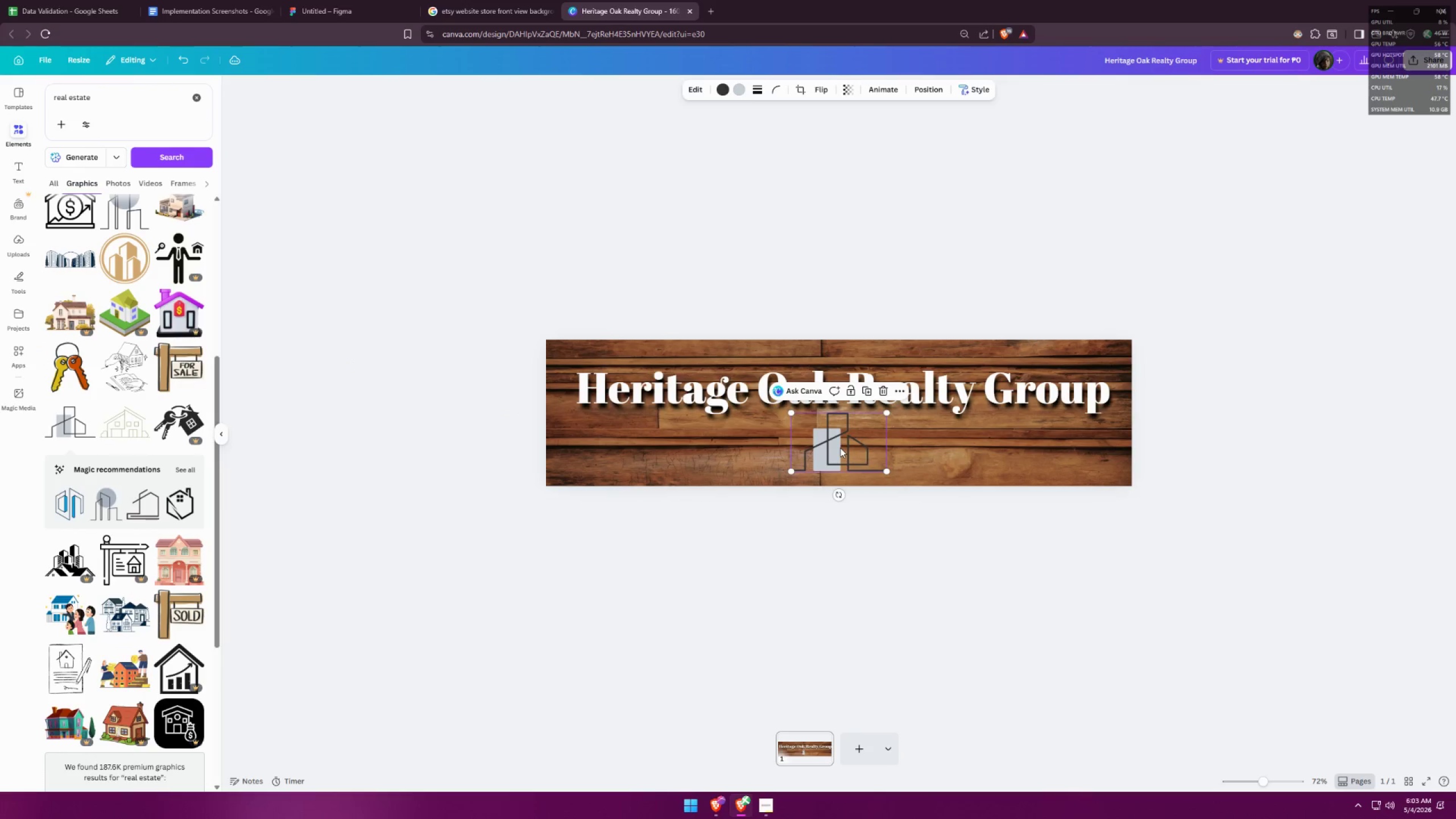 
double_click([840, 448])
 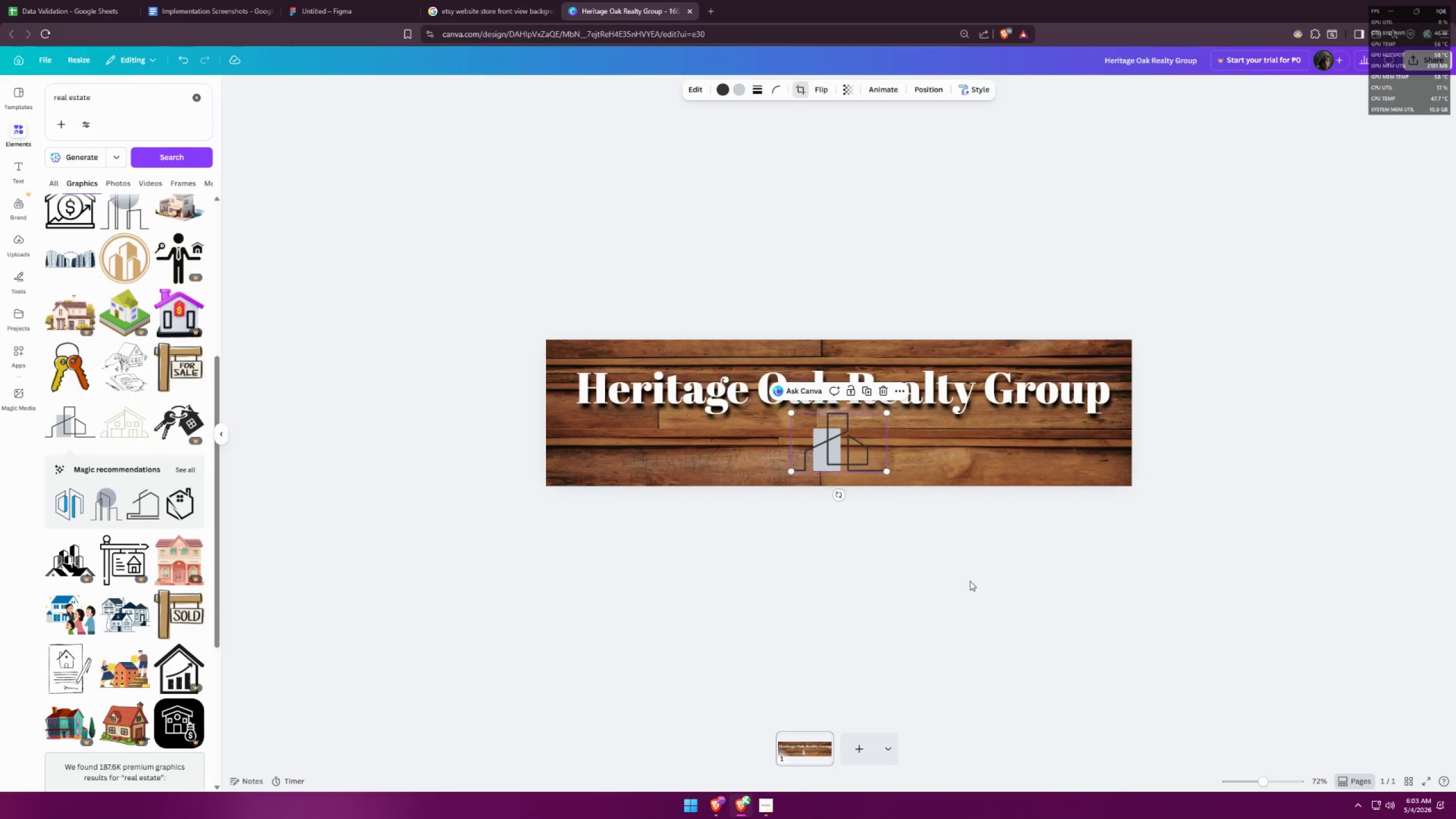 
double_click([838, 452])
 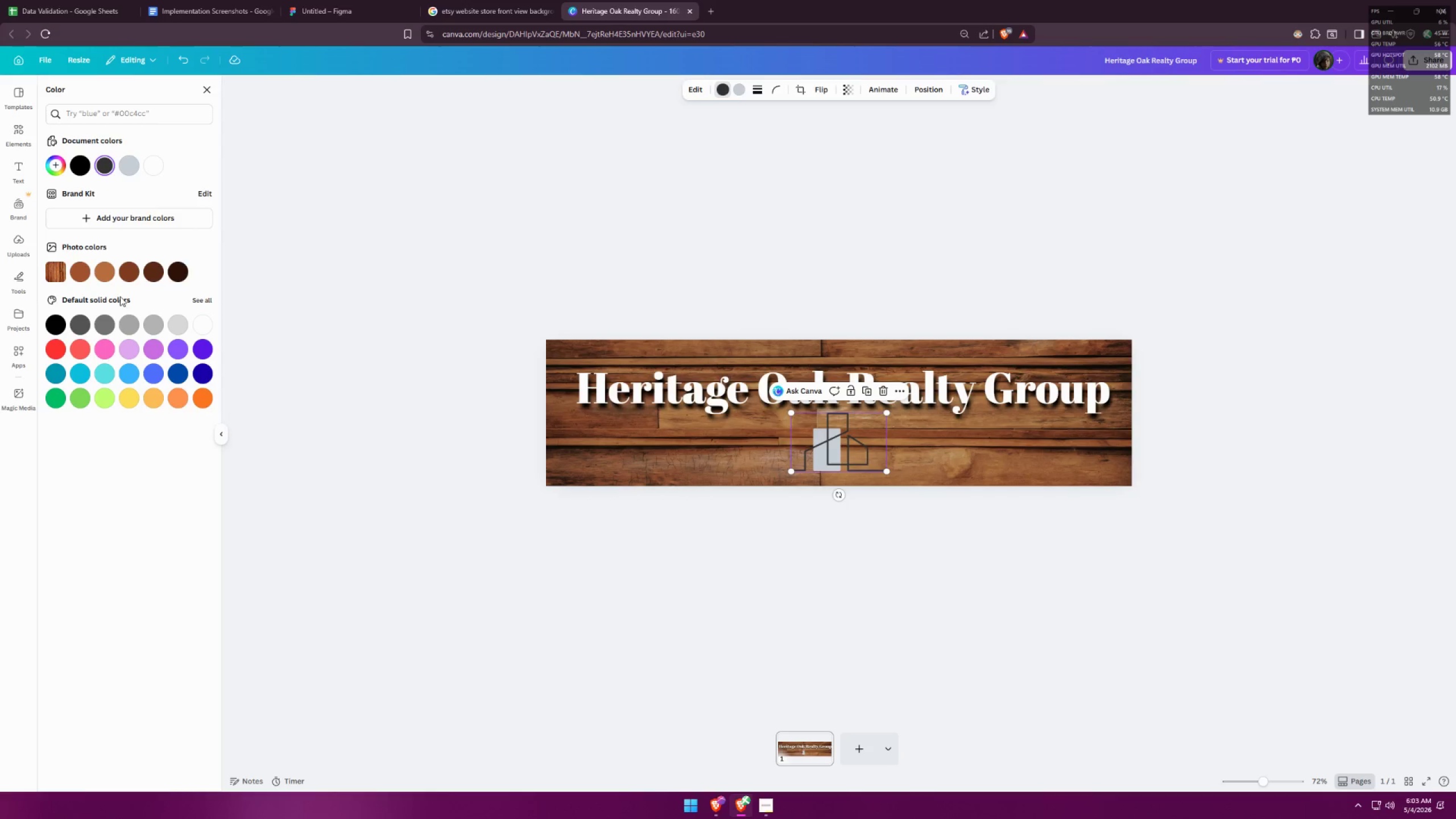 
left_click([84, 273])
 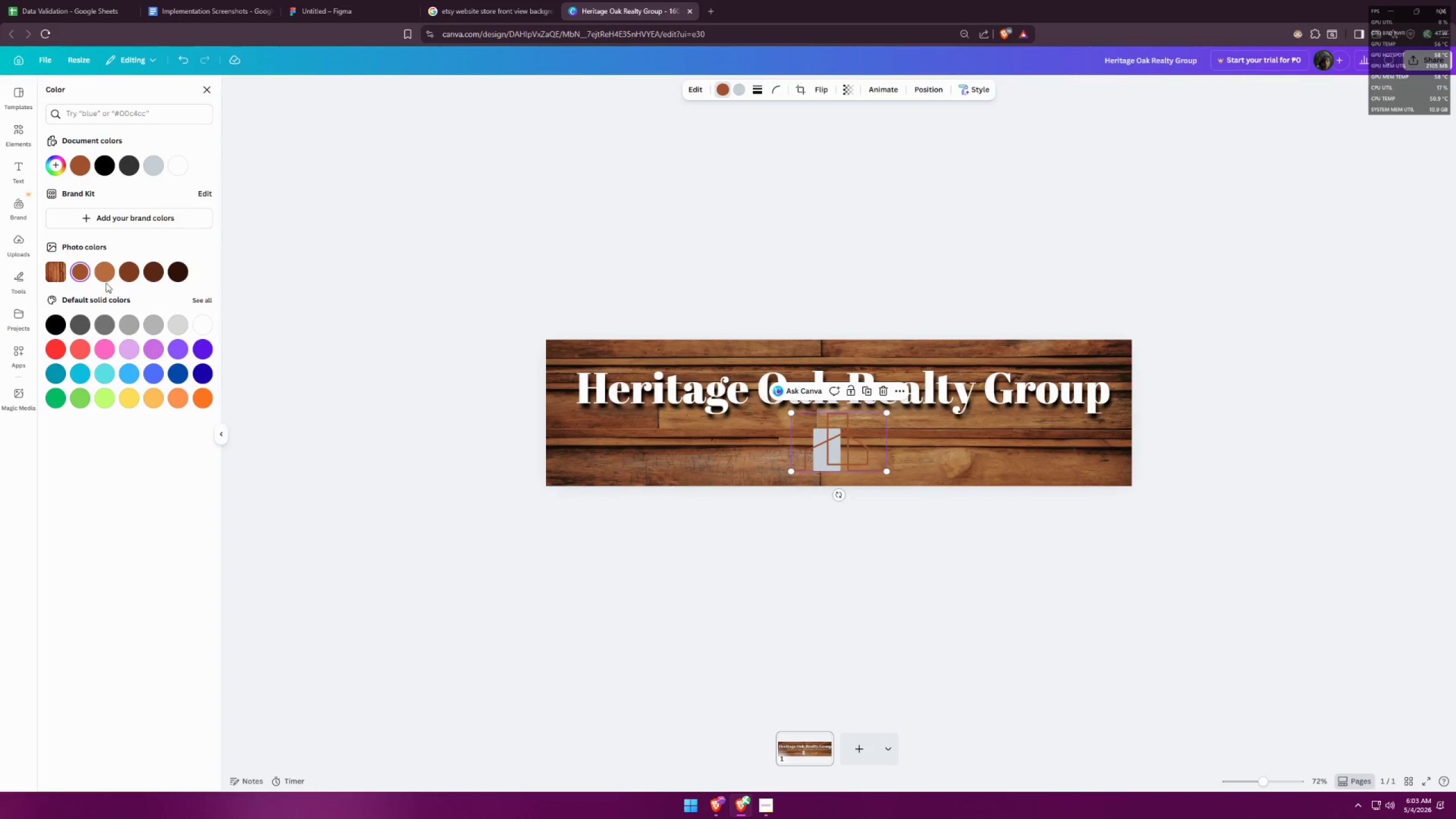 
left_click([176, 271])
 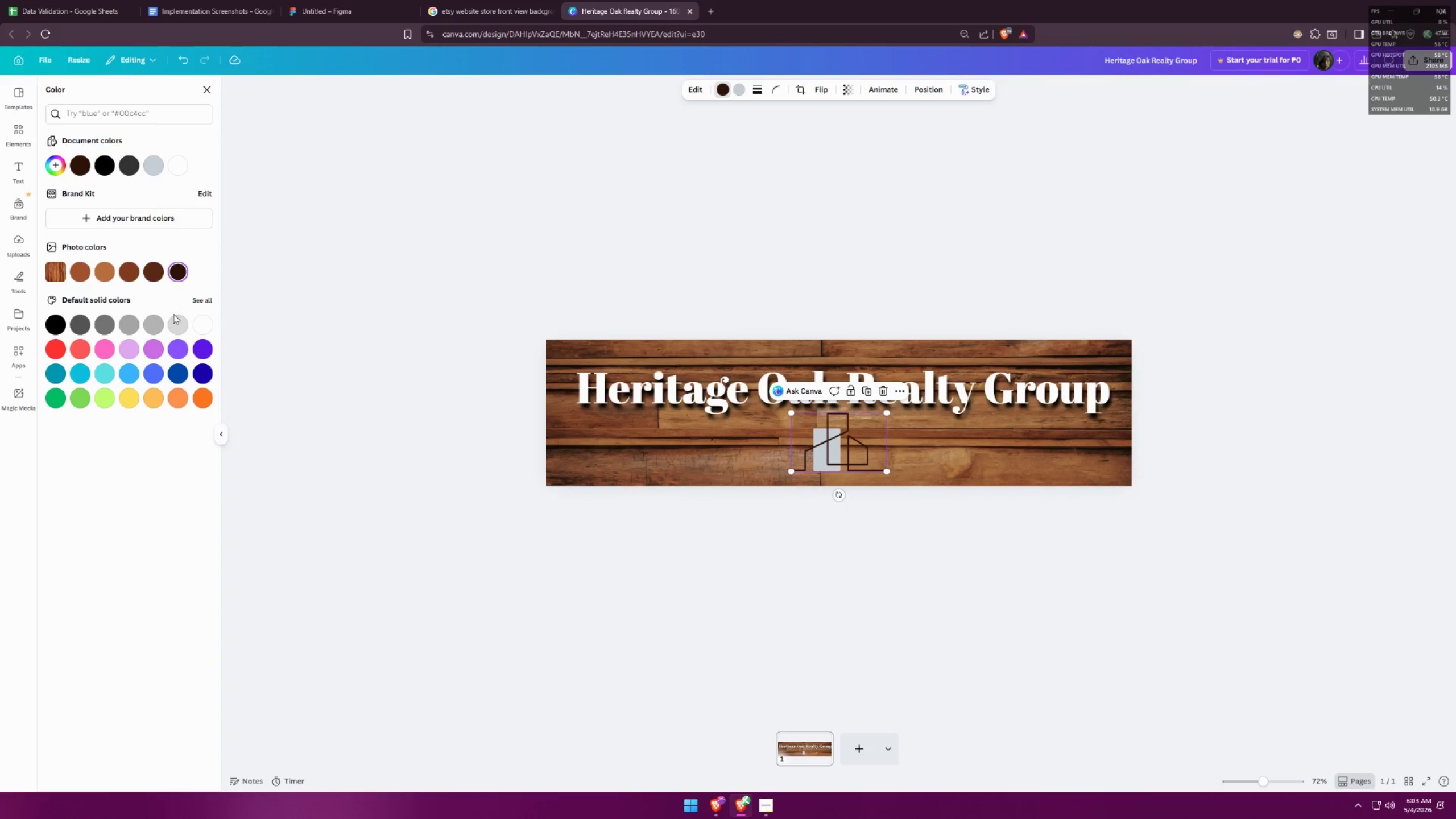 
left_click([205, 320])
 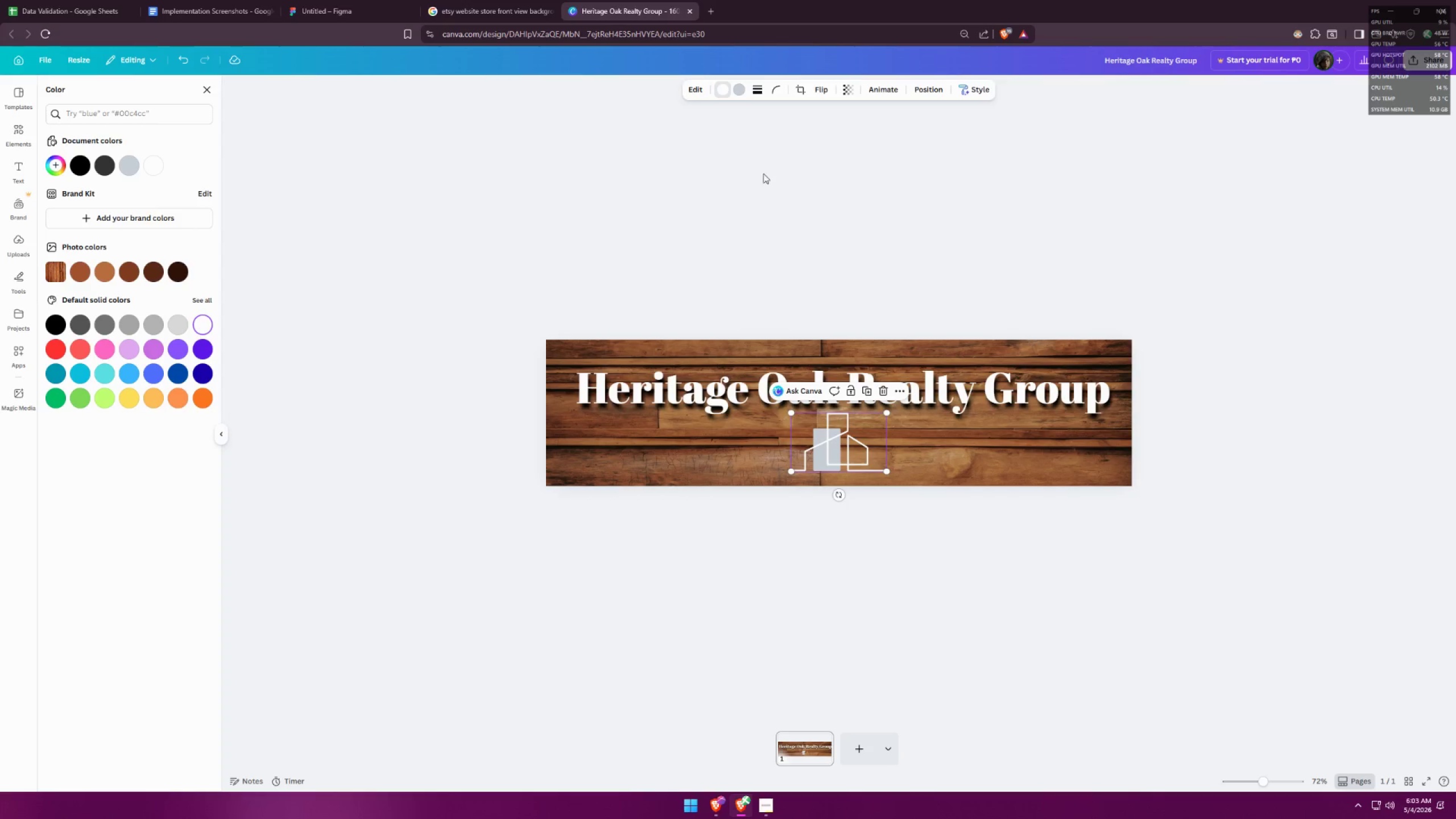 
left_click([739, 90])
 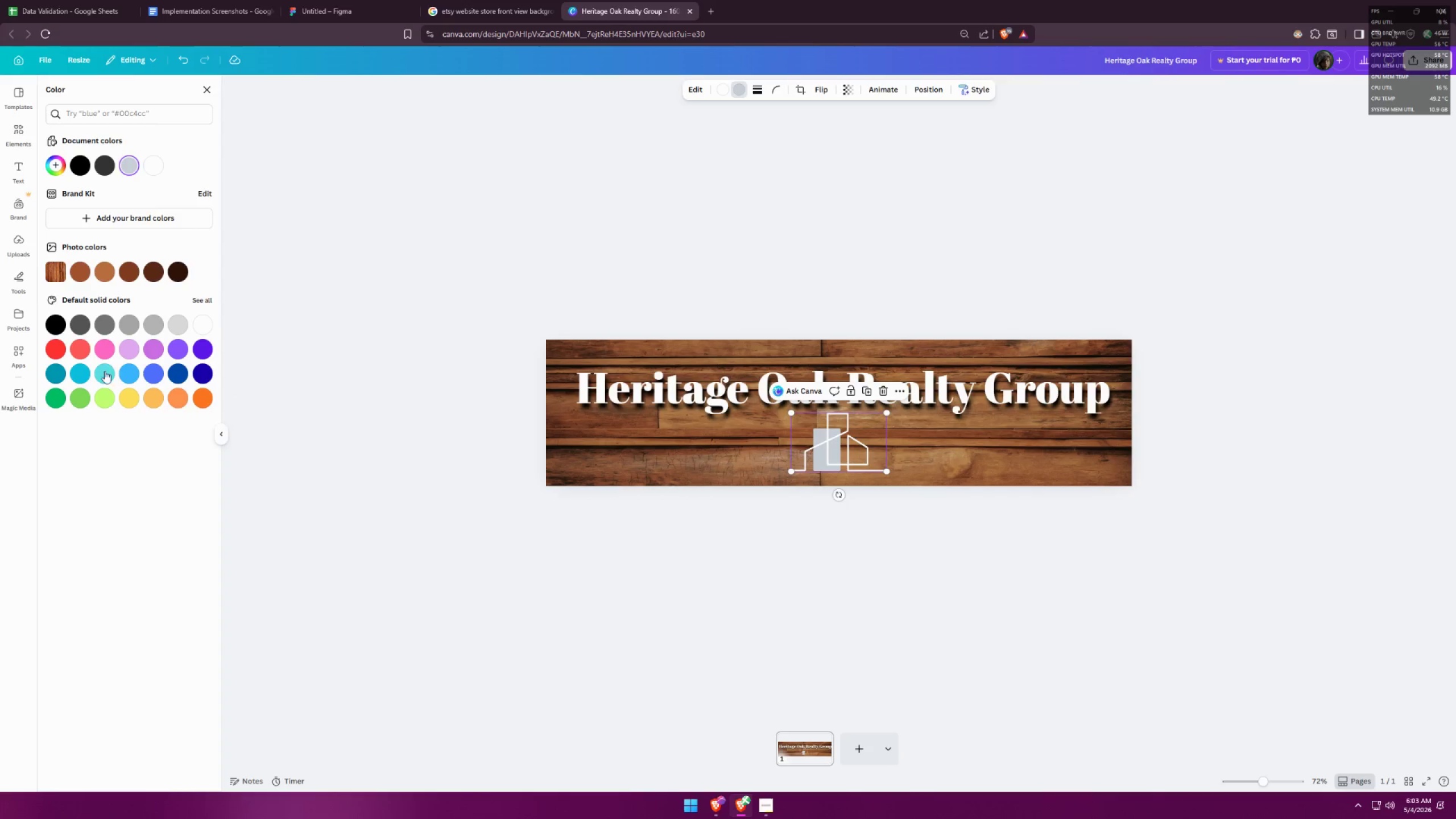 
left_click([178, 396])
 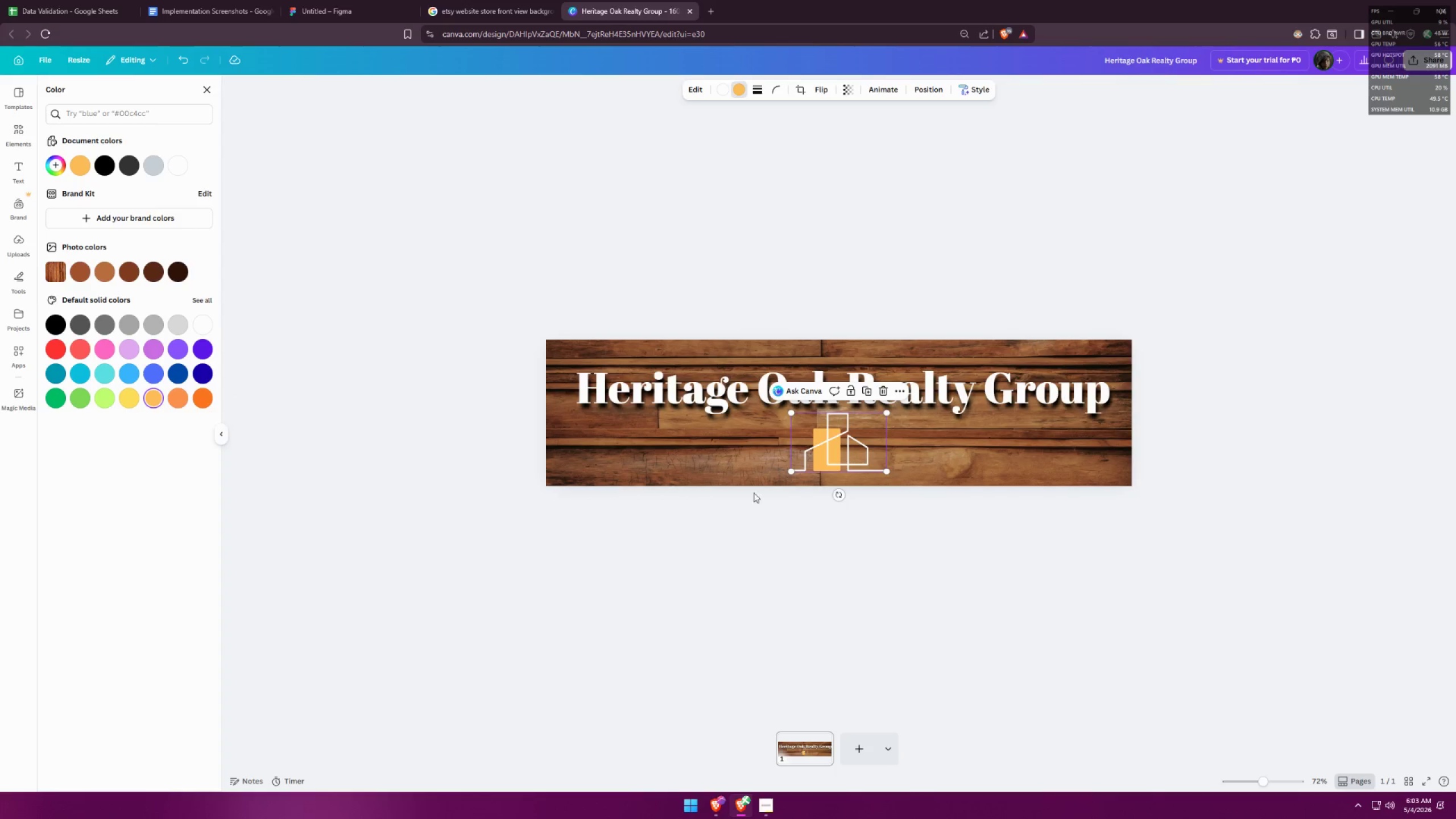 
double_click([823, 556])
 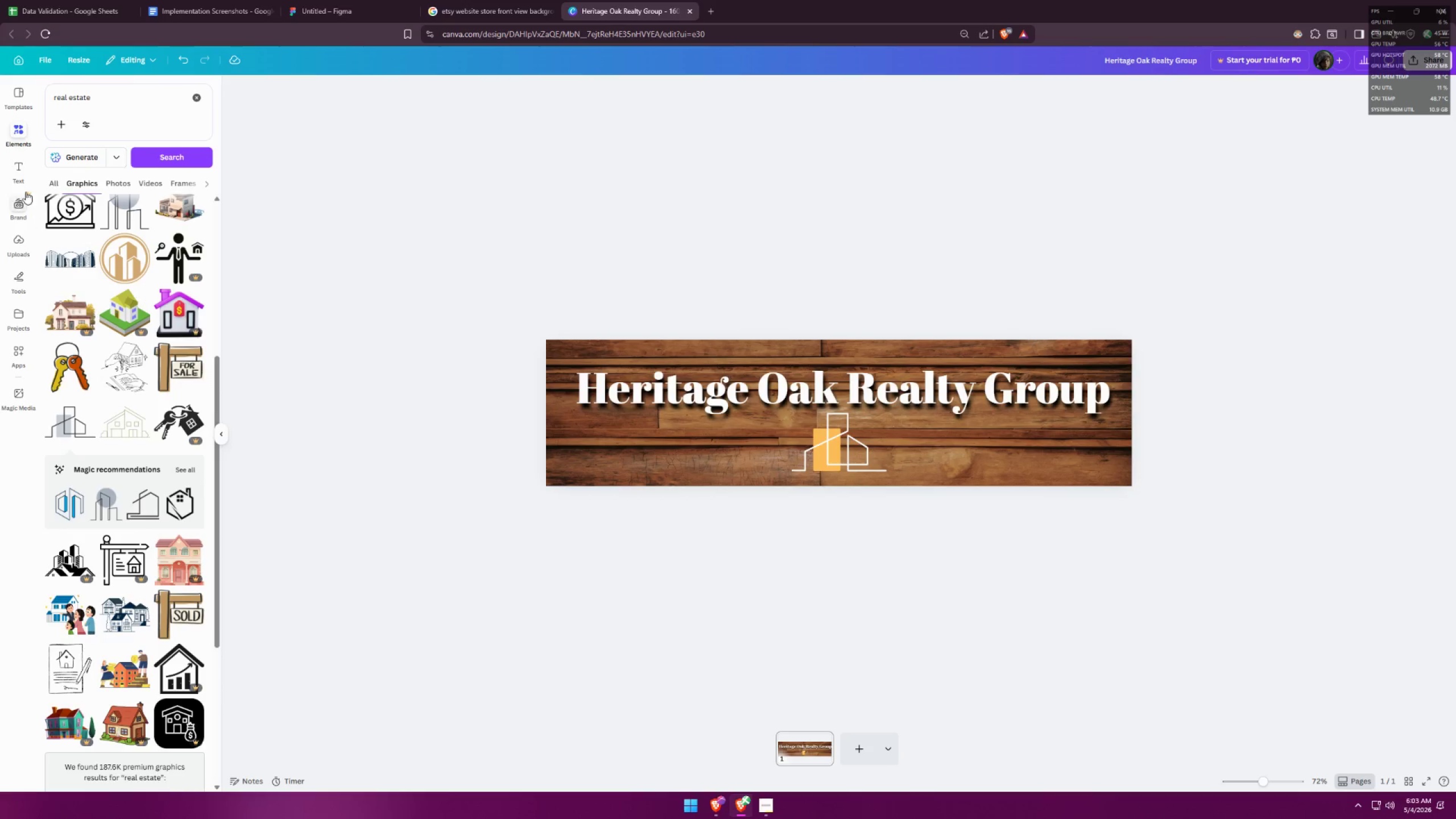 
left_click_drag(start_coordinate=[123, 97], to_coordinate=[14, 84])
 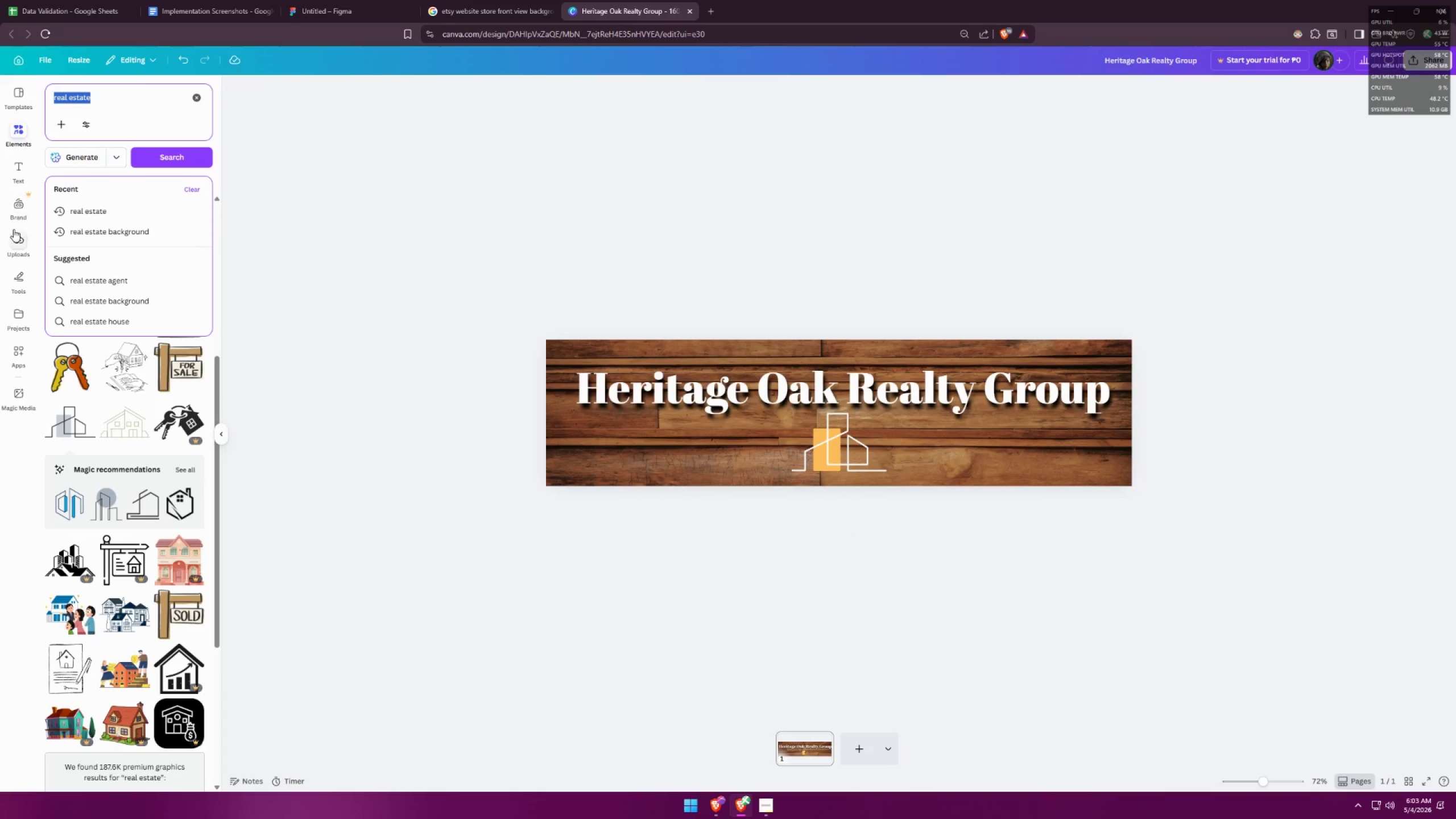 
wait(5.44)
 